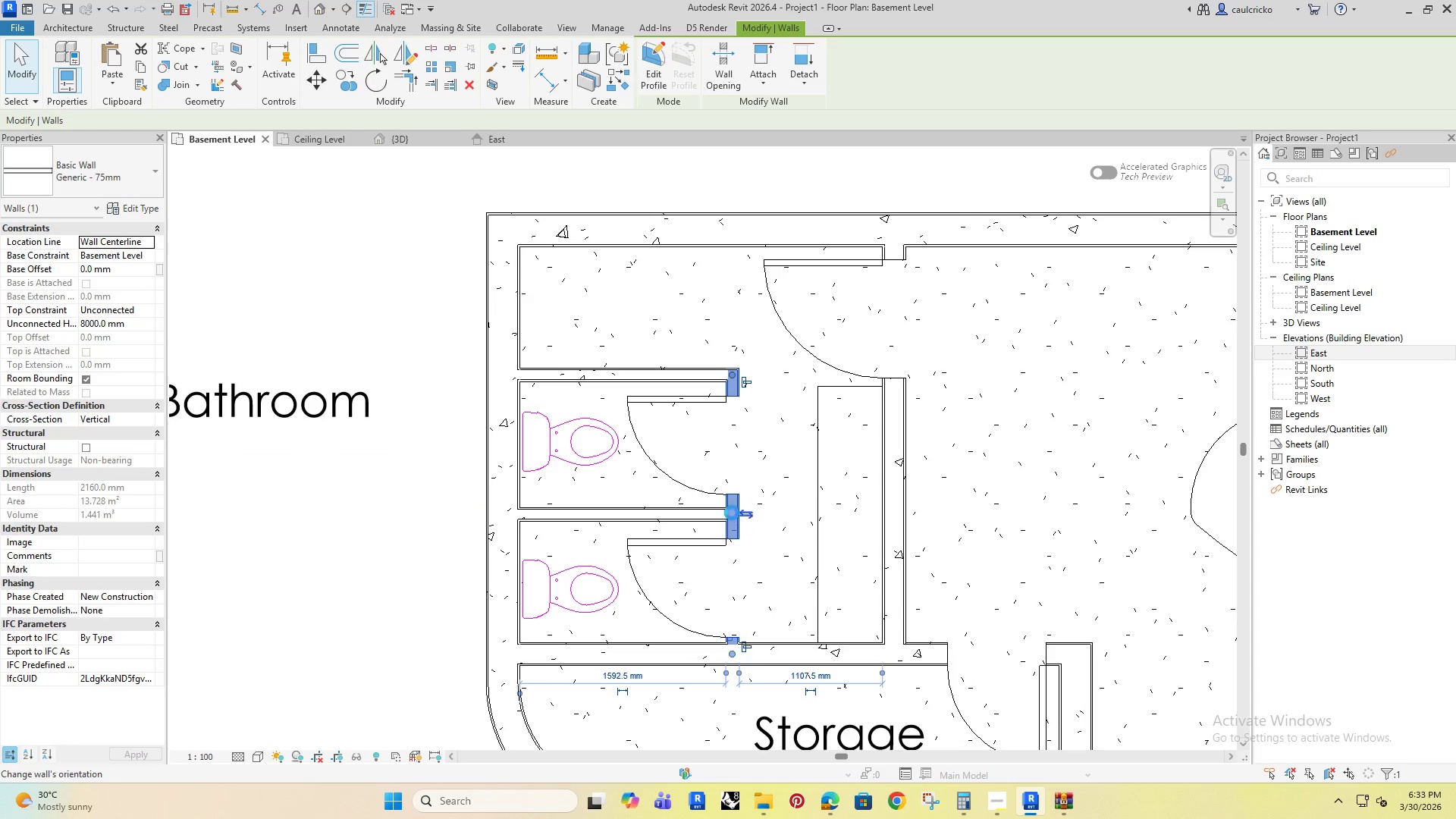 
key(ArrowLeft)
 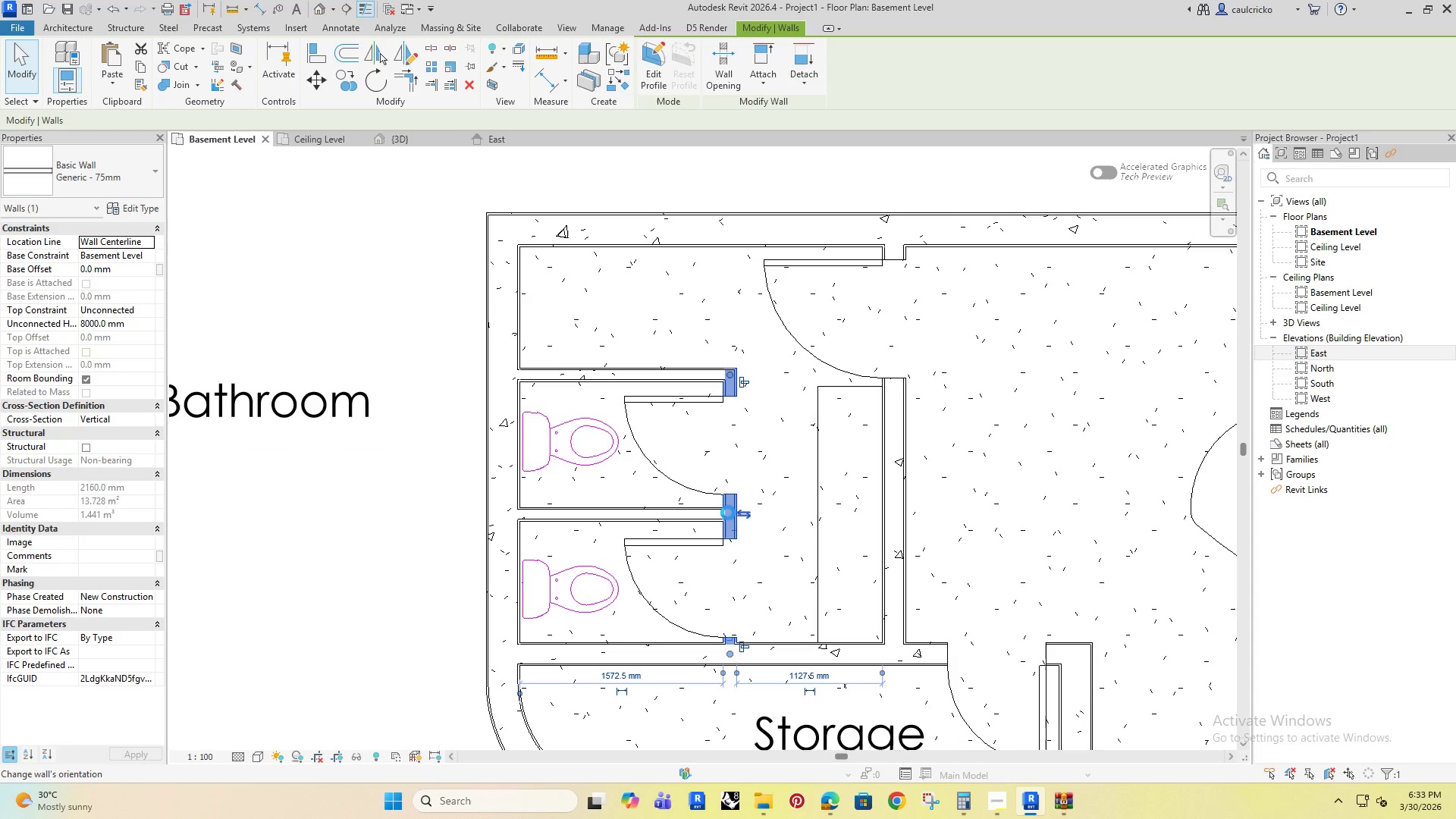 
key(ArrowLeft)
 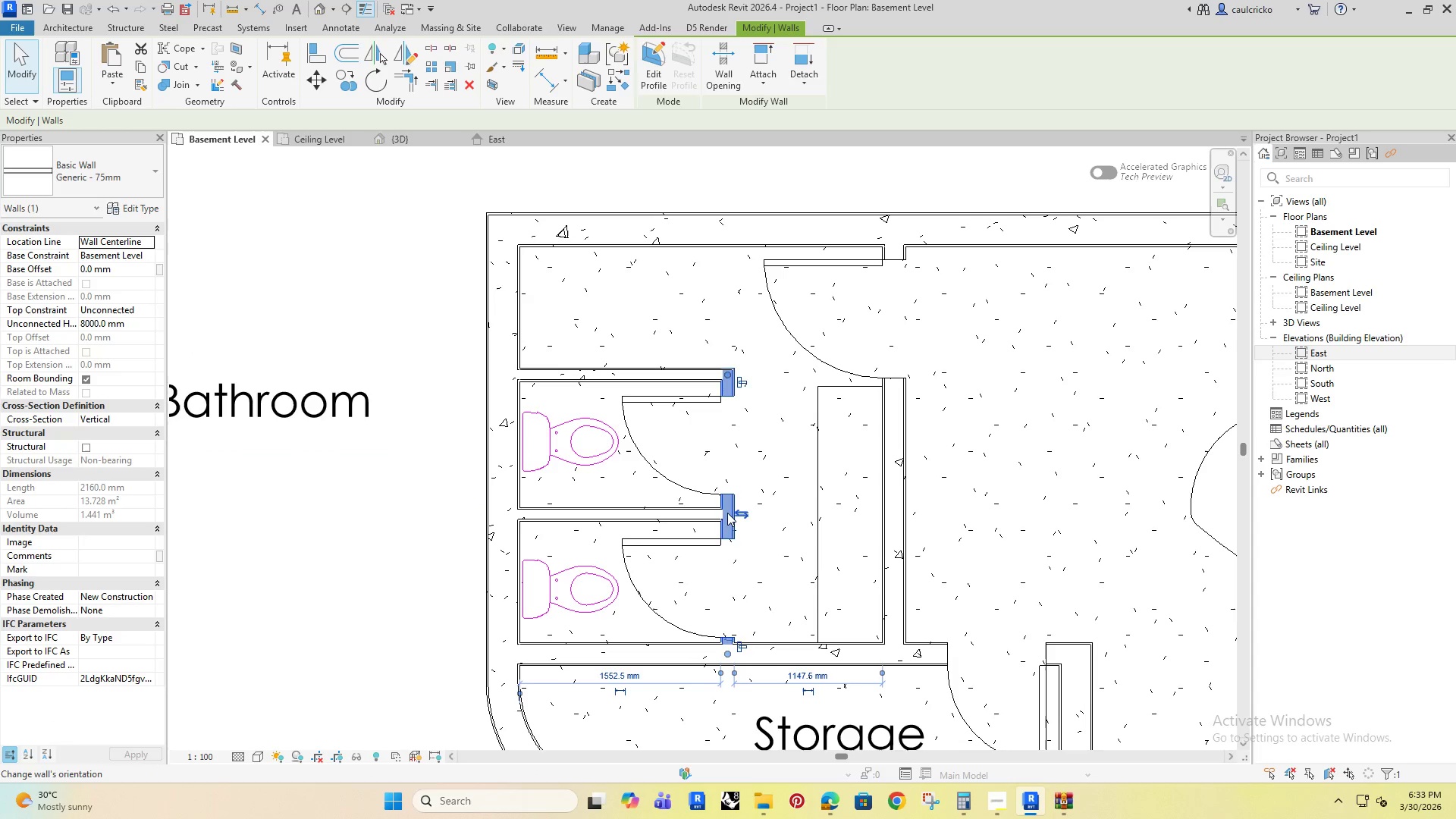 
key(ArrowLeft)
 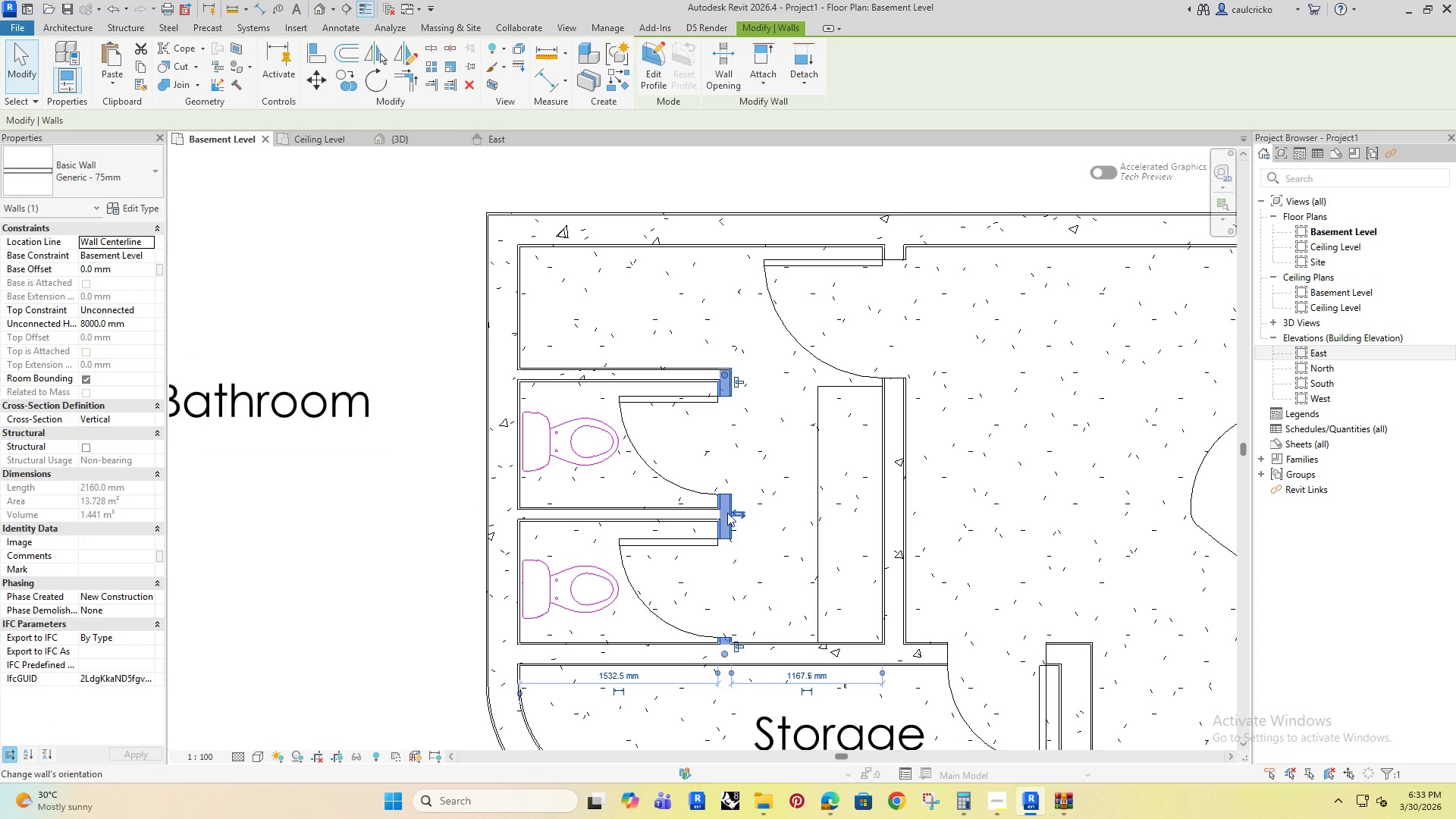 
key(ArrowLeft)
 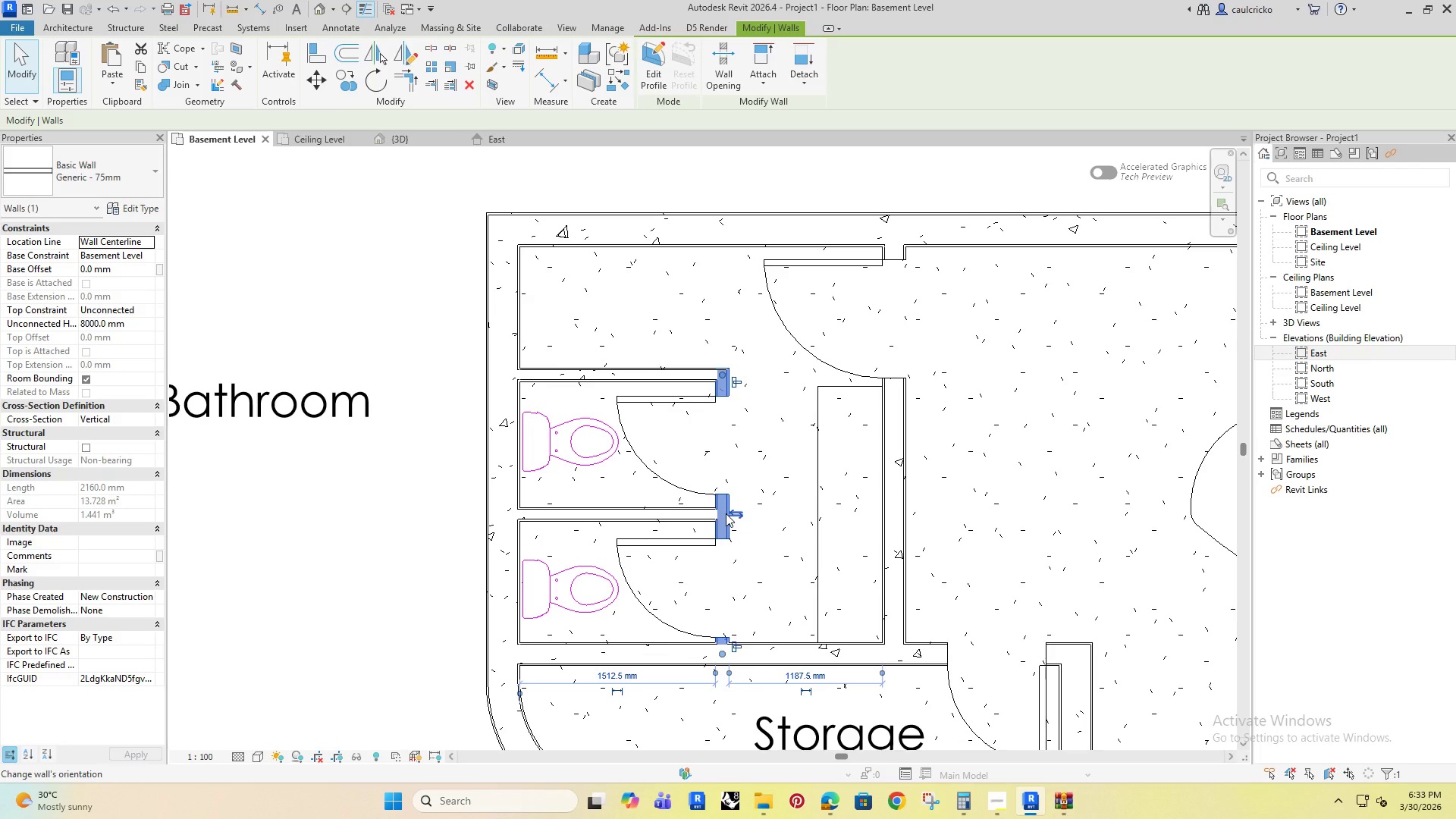 
key(ArrowLeft)
 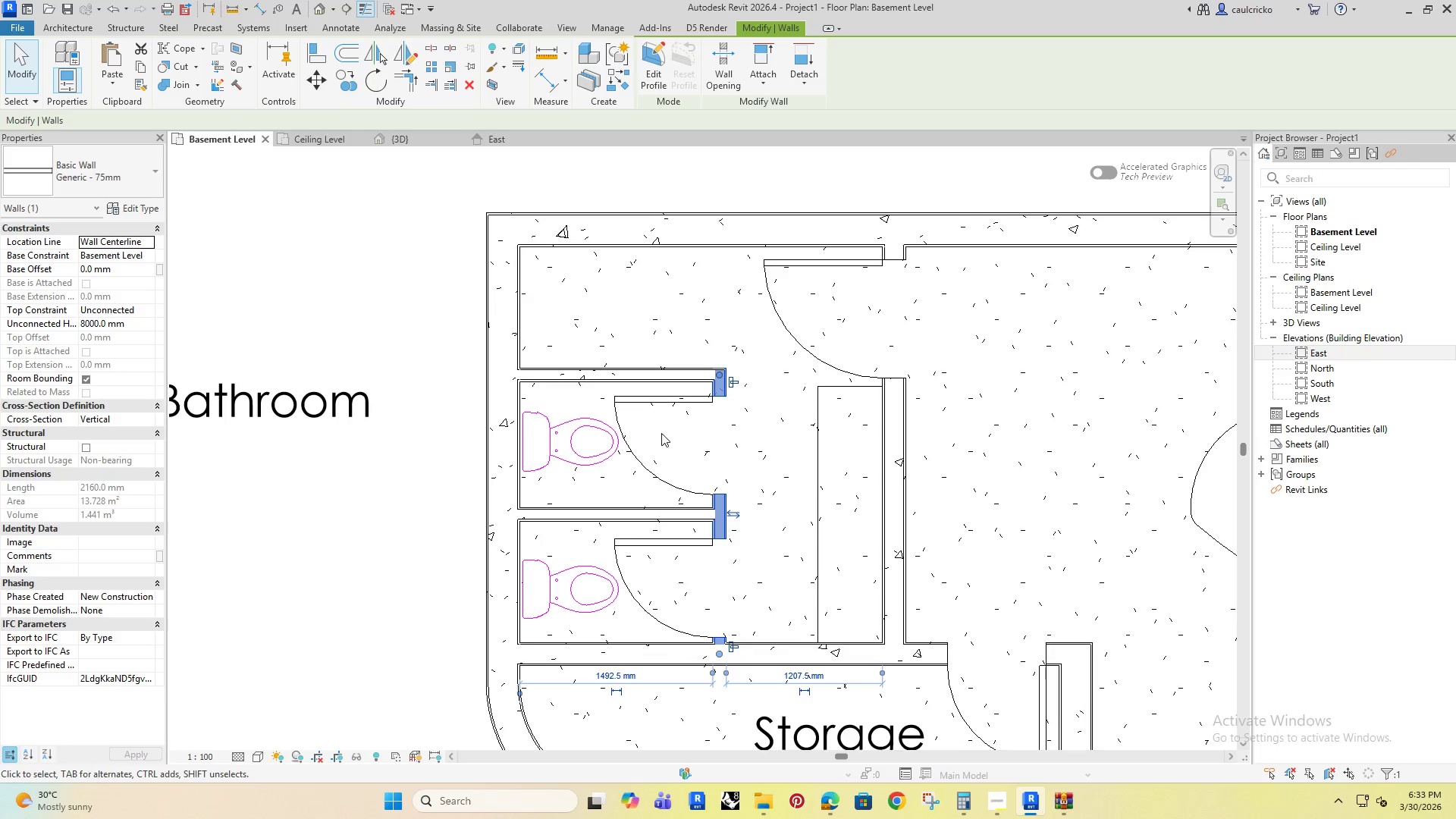 
left_click([413, 467])
 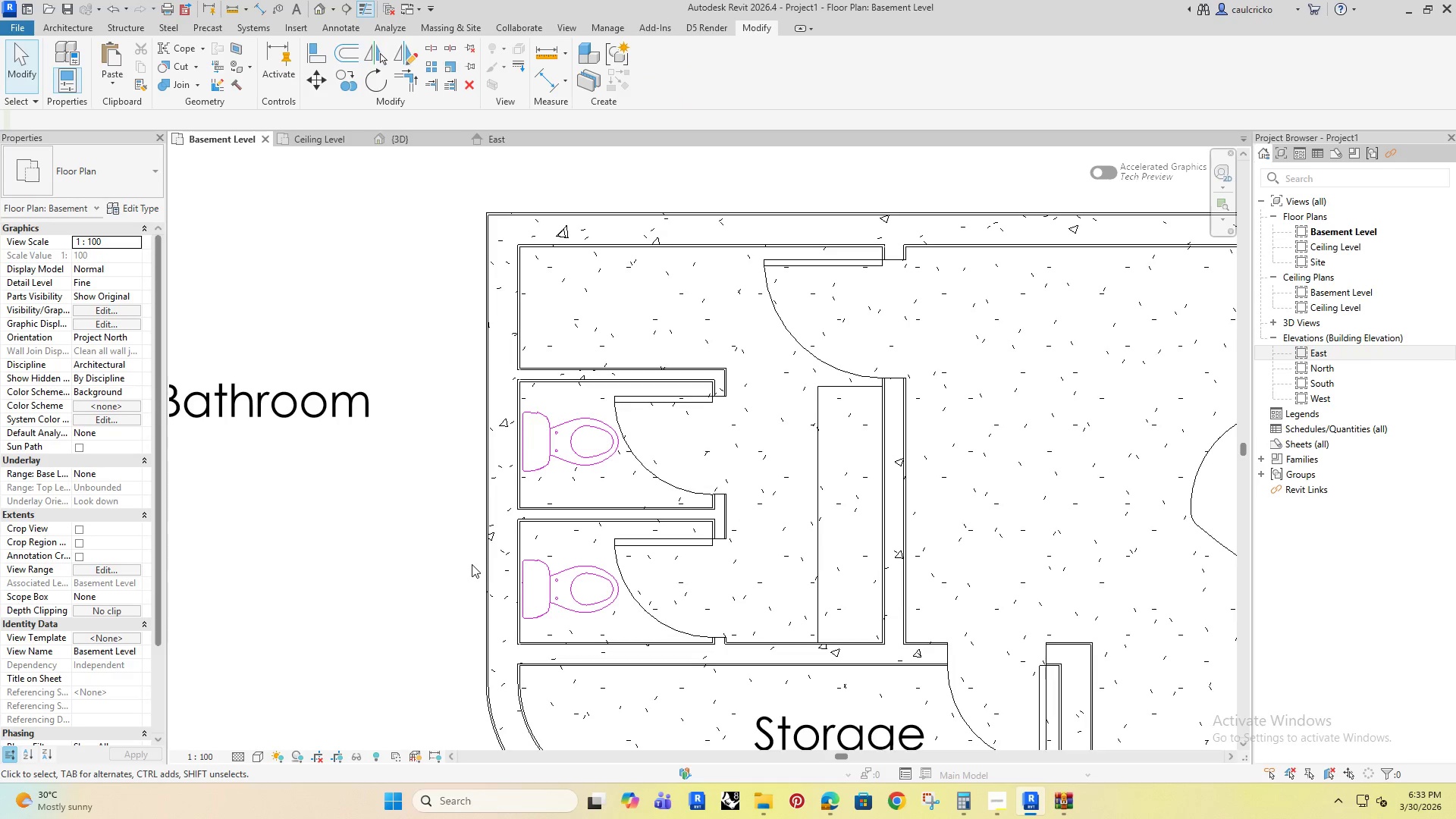 
left_click([507, 504])
 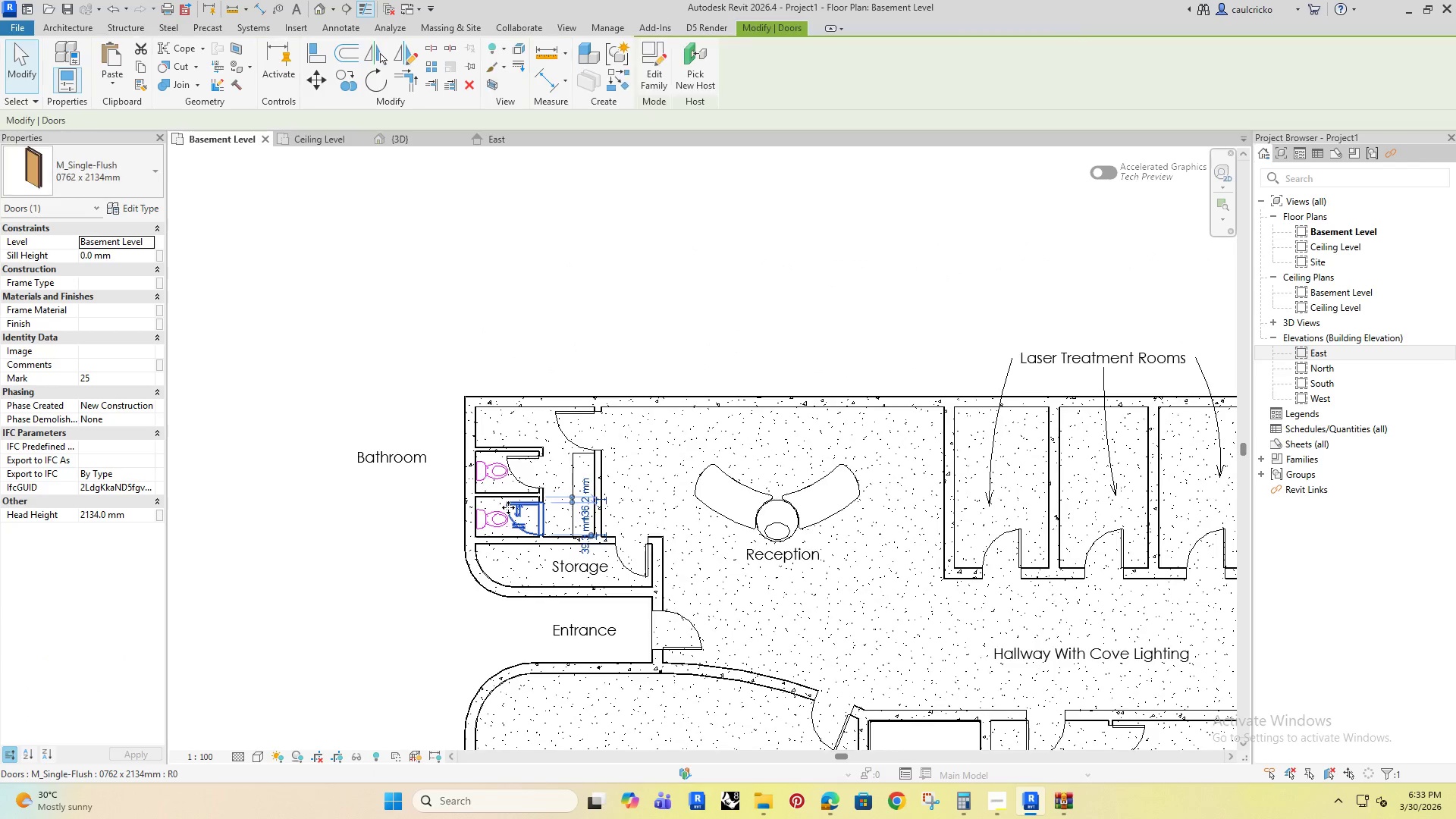 
scroll: coordinate [484, 524], scroll_direction: down, amount: 8.0
 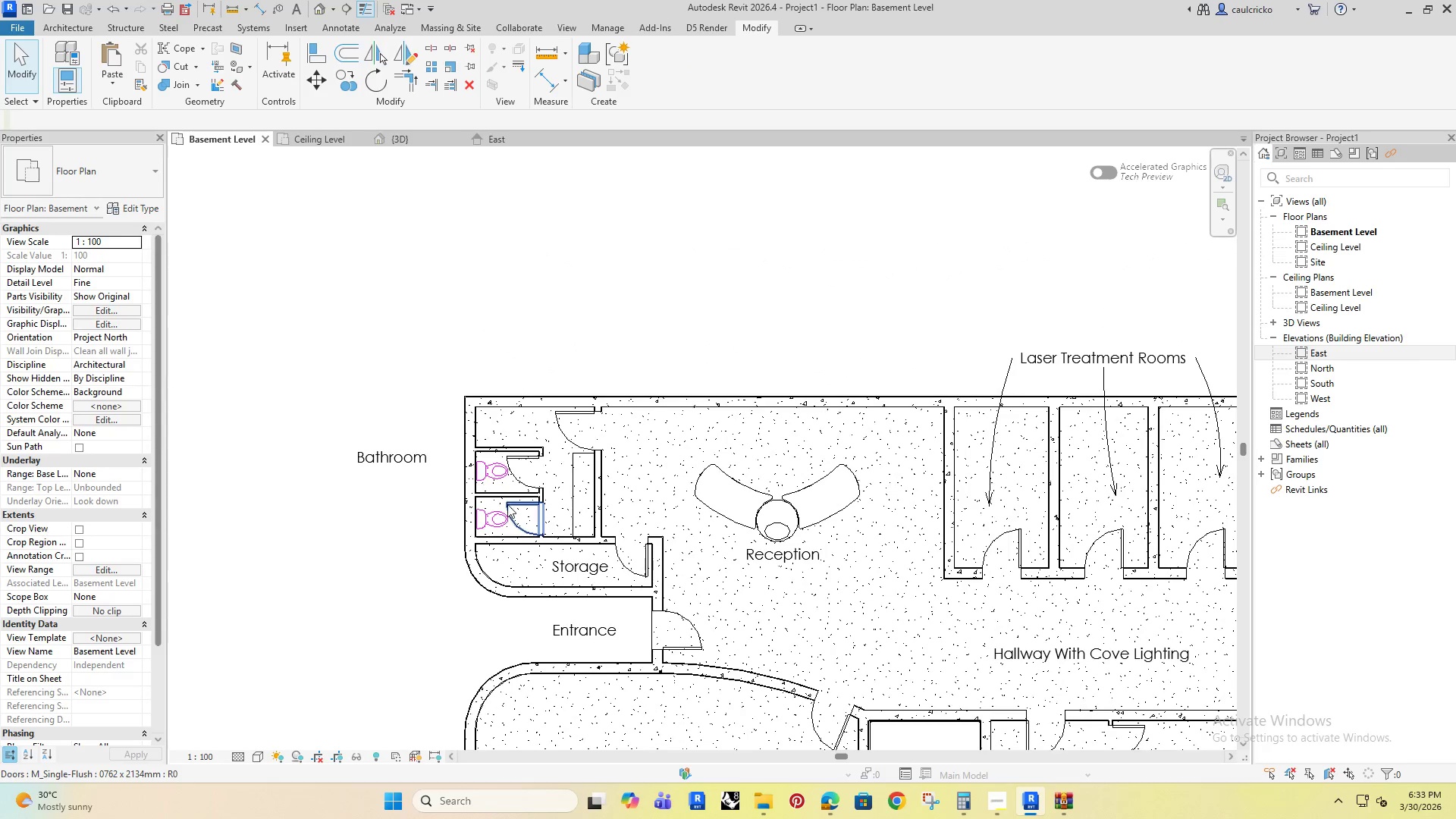 
left_click([894, 488])
 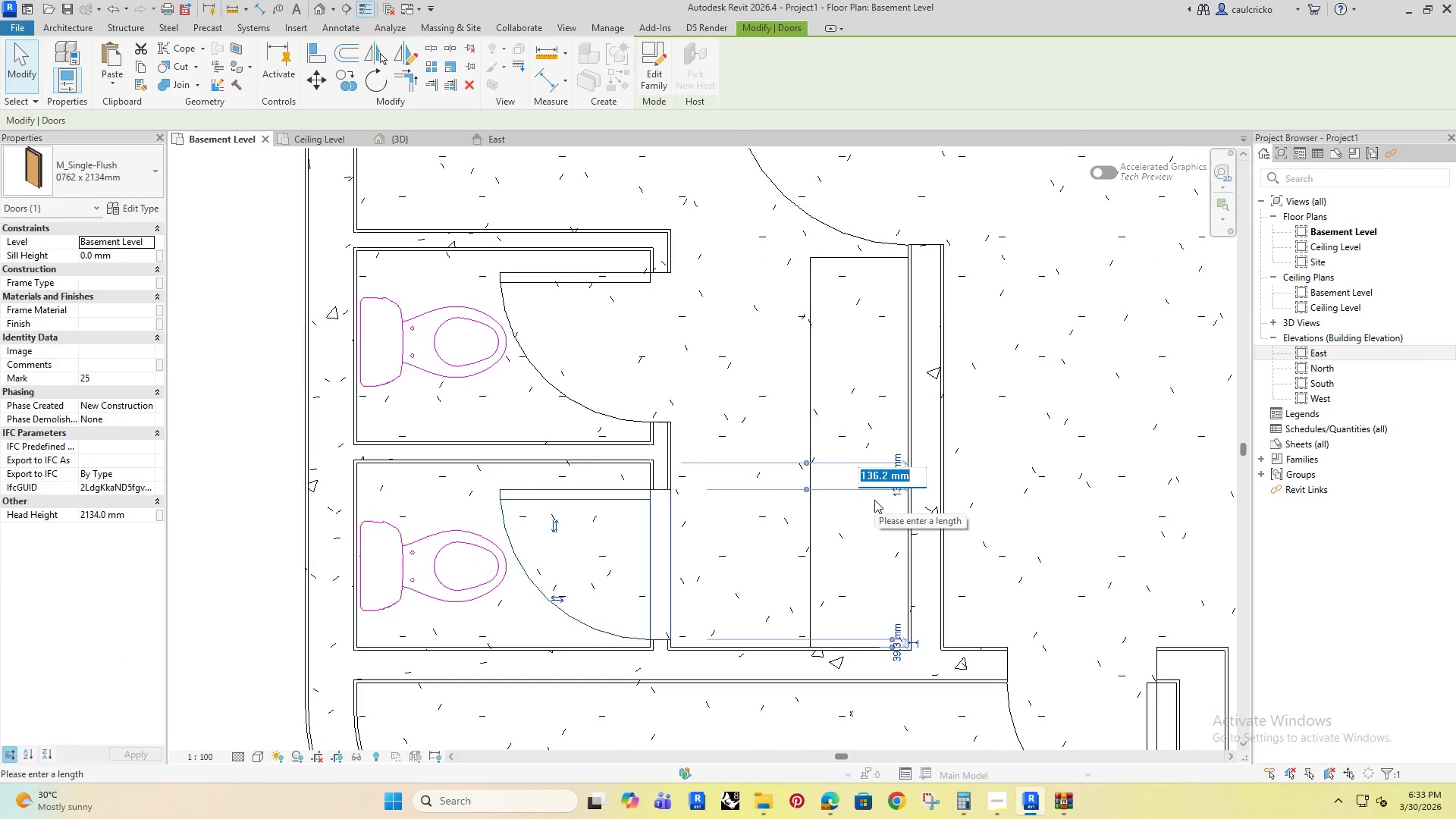 
scroll: coordinate [509, 504], scroll_direction: up, amount: 11.0
 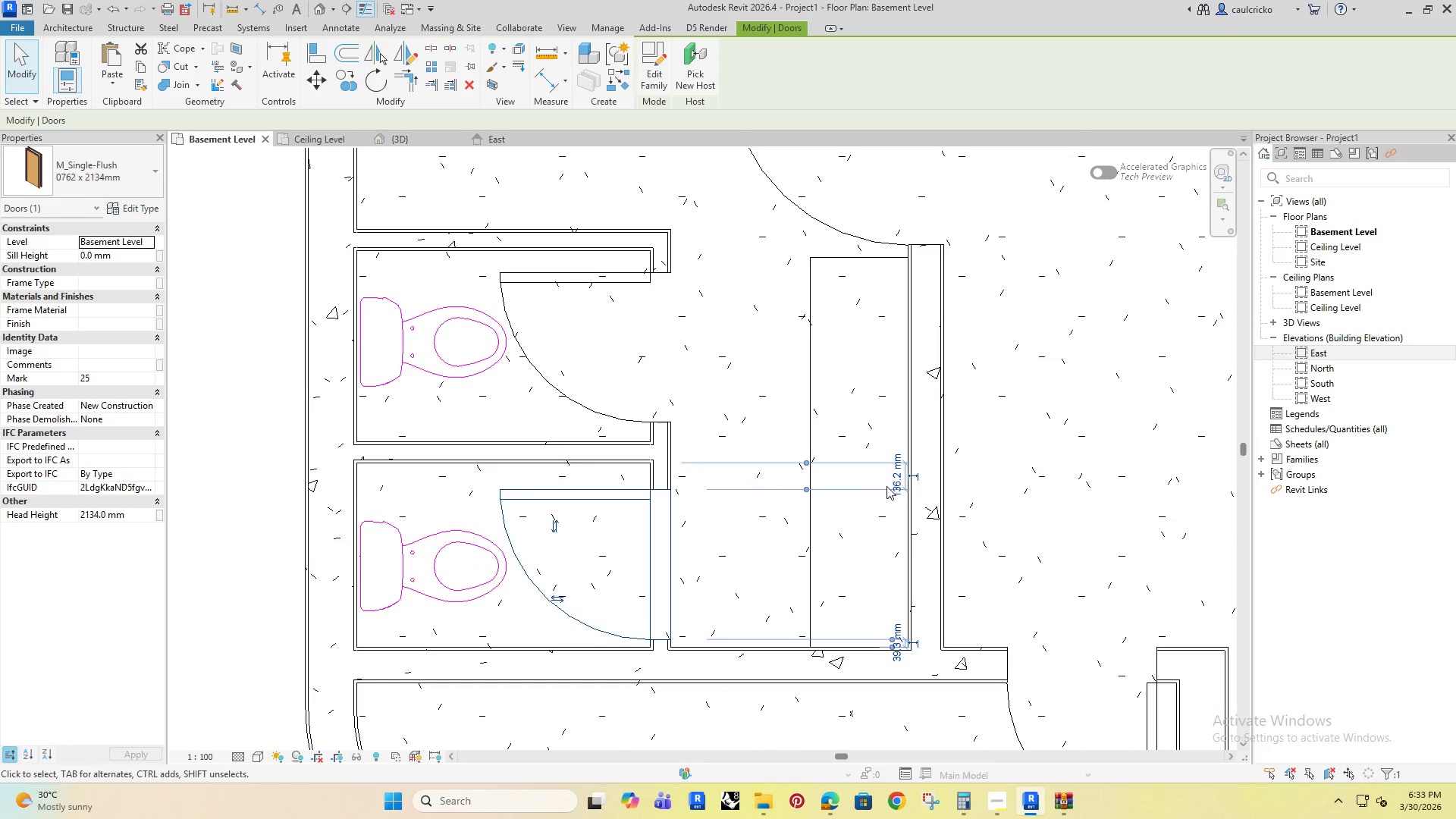 
type(100)
 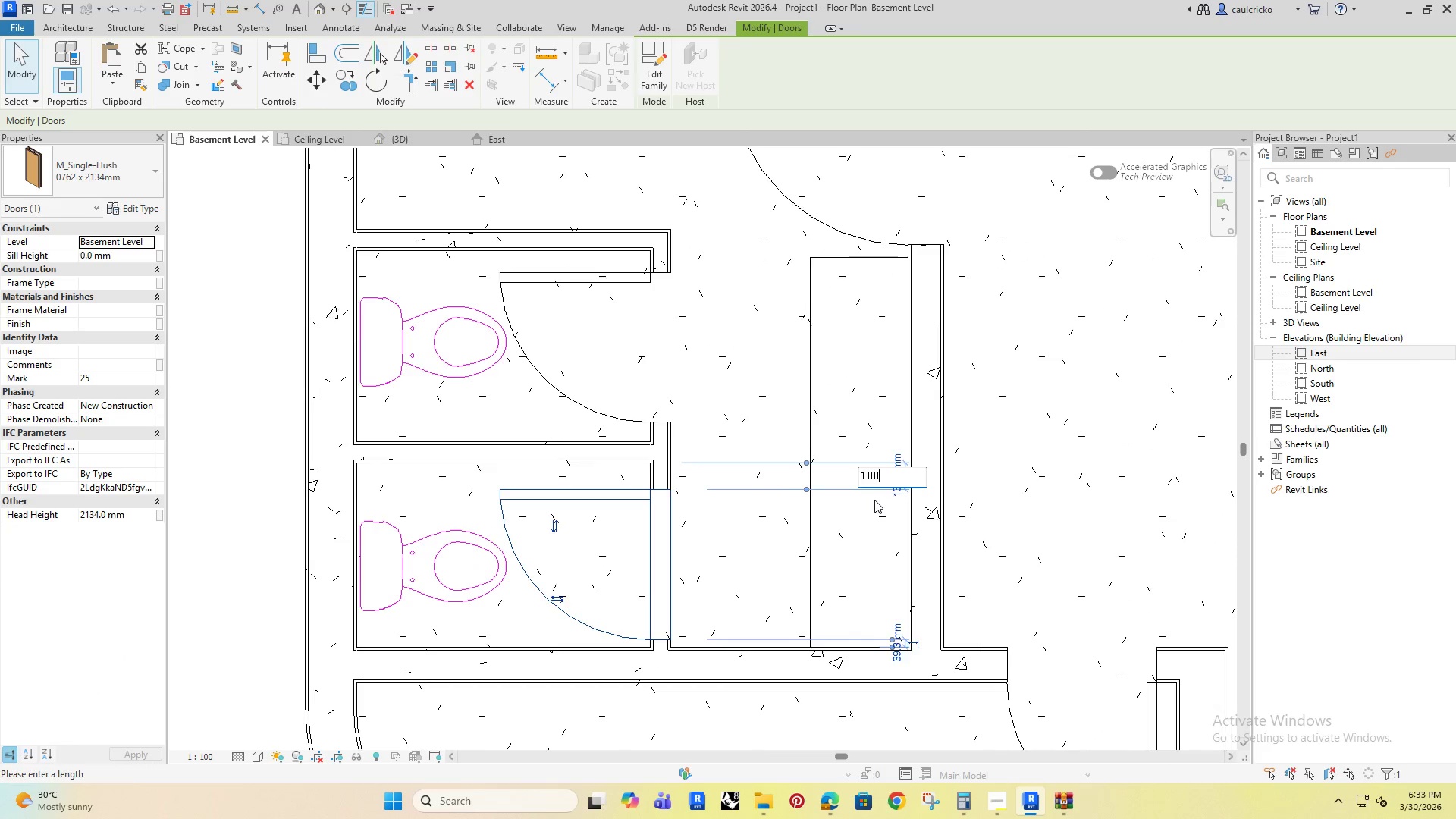 
key(Enter)
 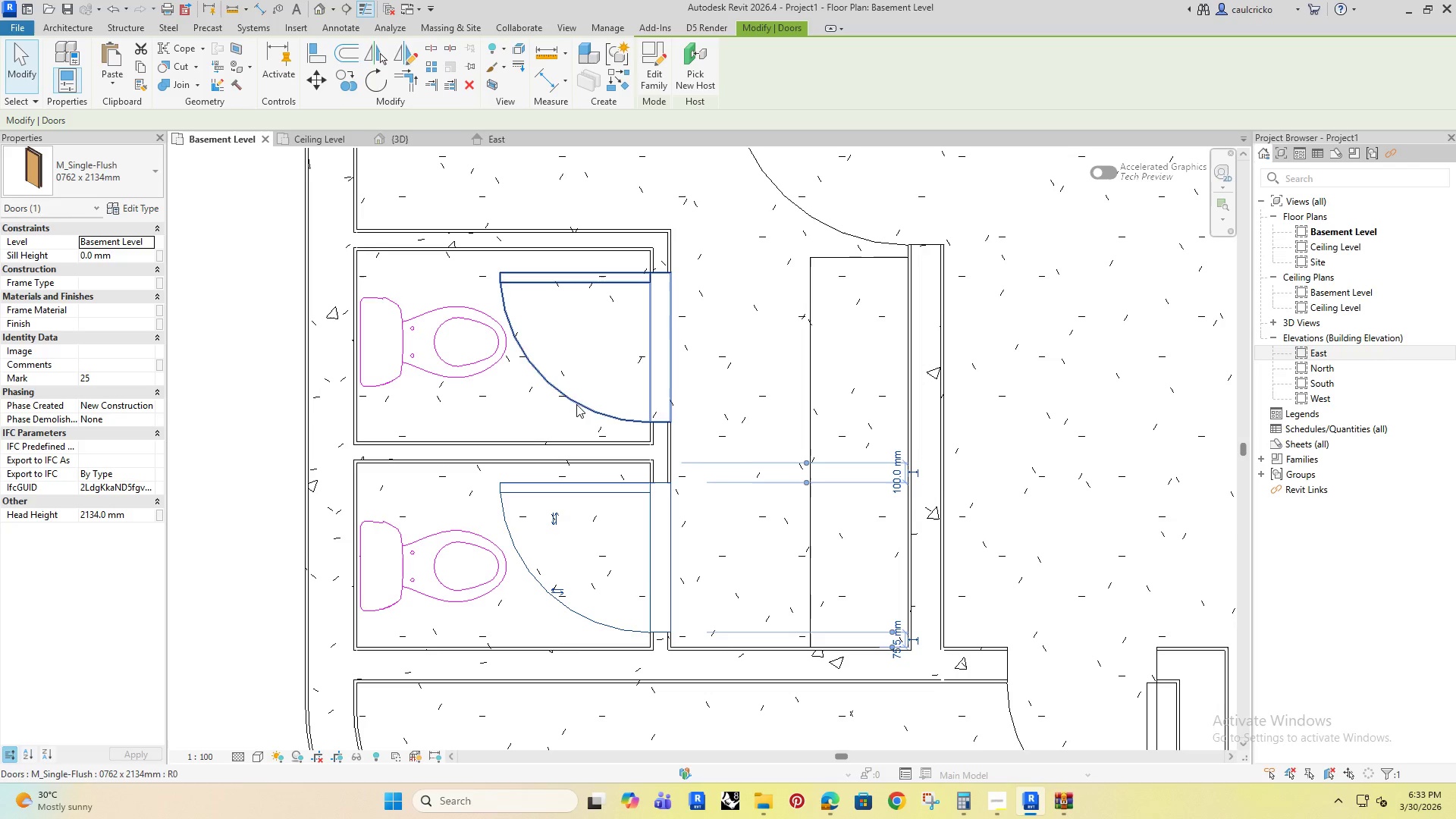 
left_click([582, 409])
 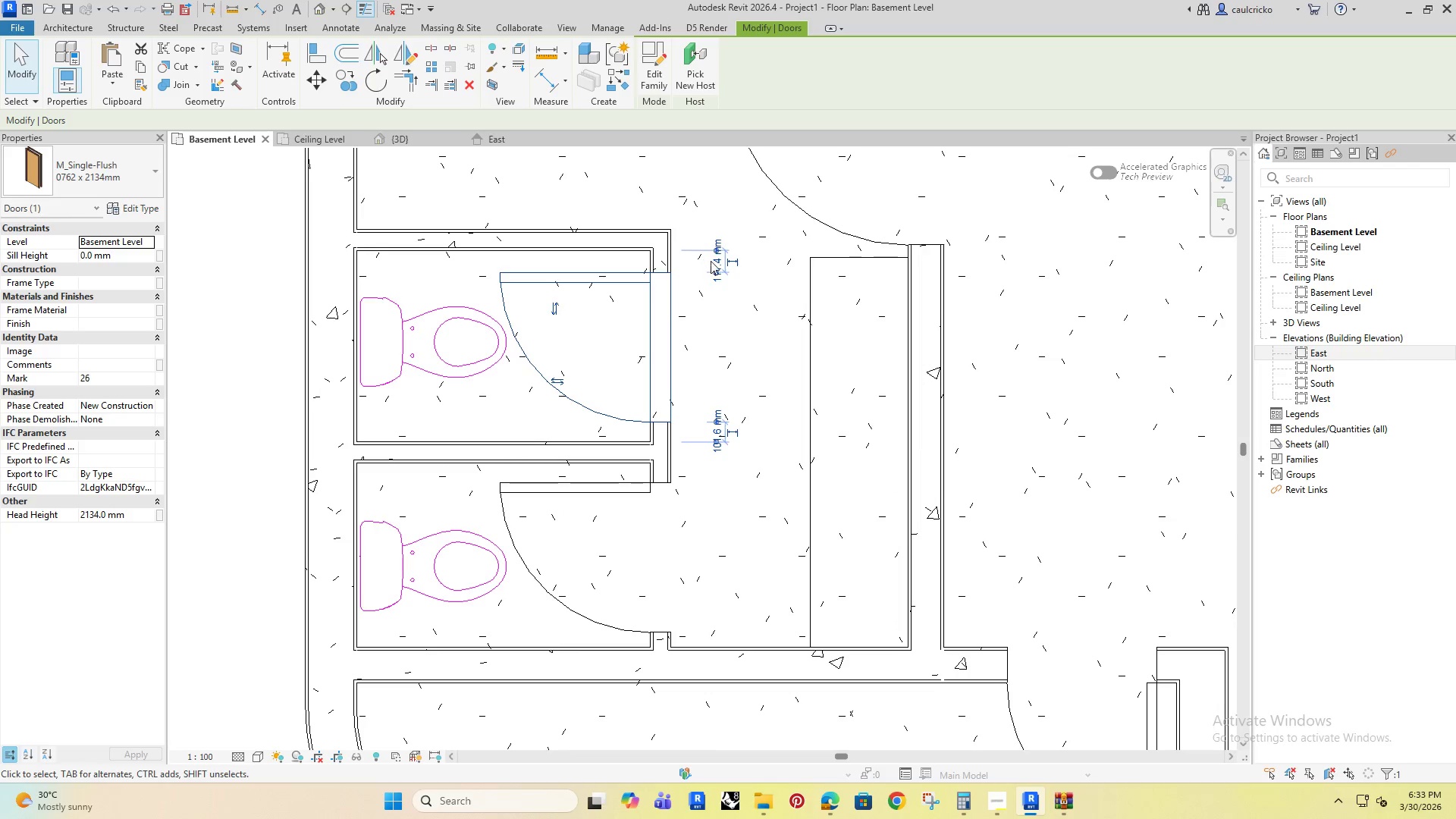 
left_click([729, 265])
 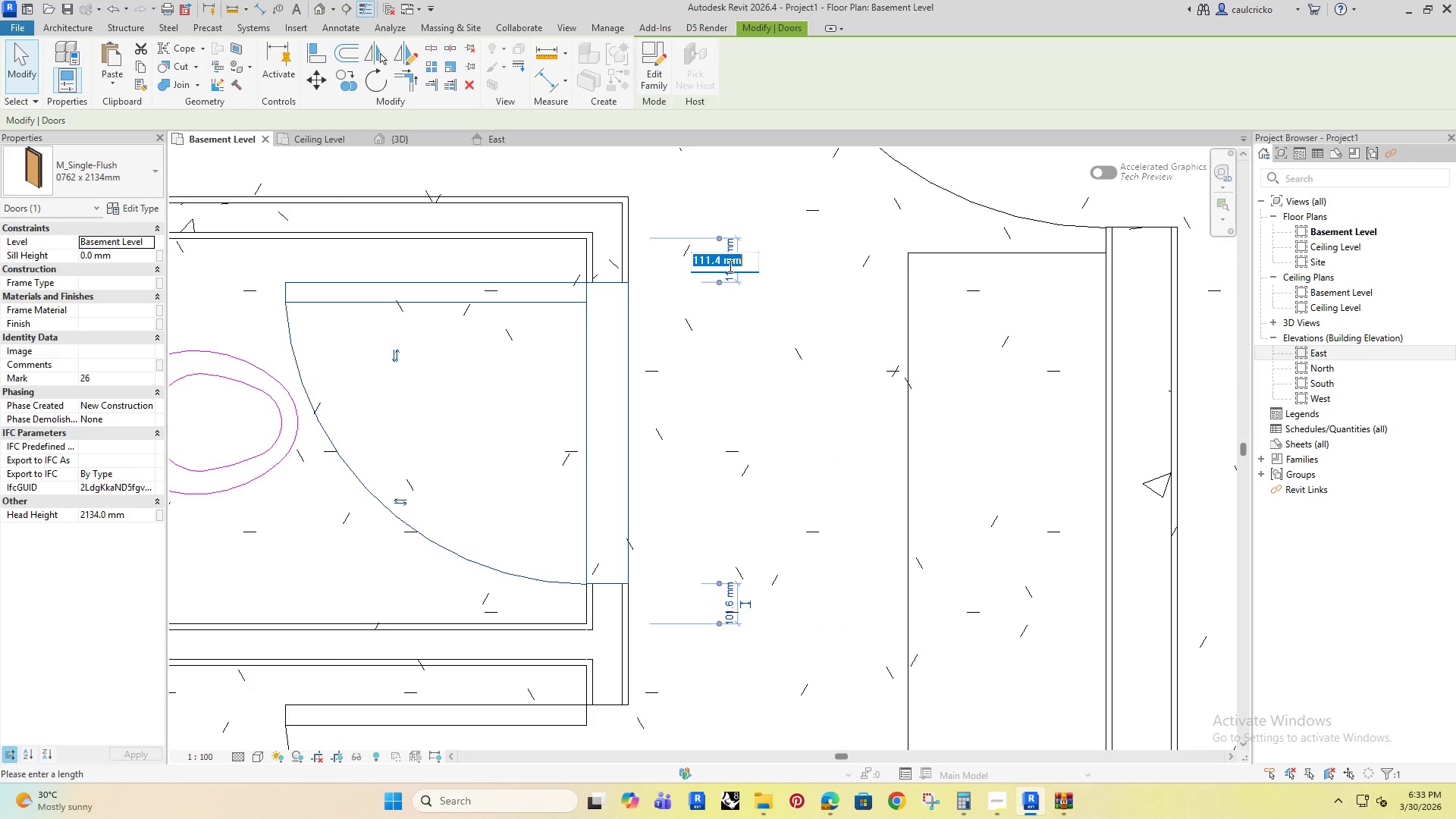 
type(100)
 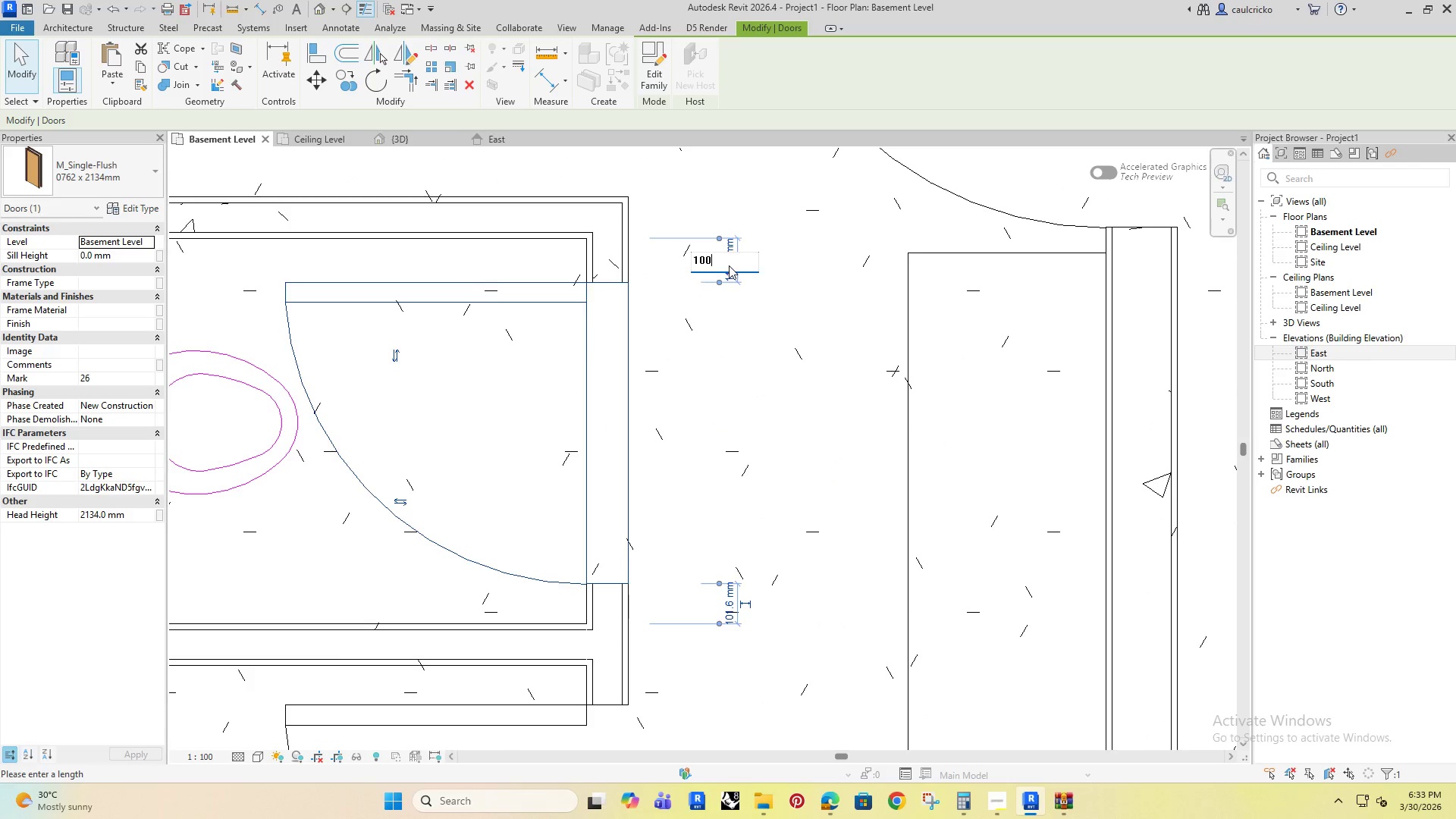 
key(Enter)
 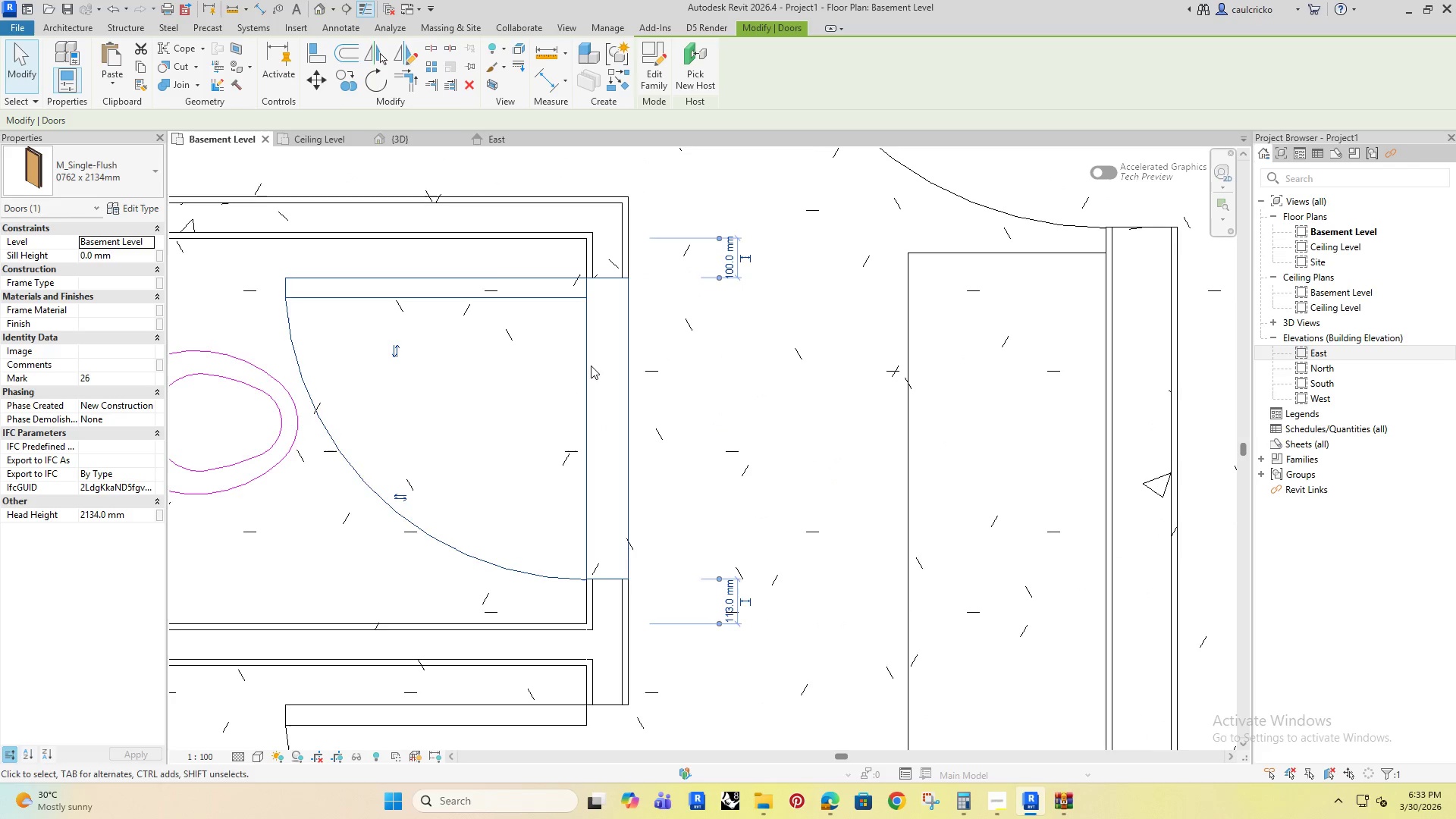 
scroll: coordinate [713, 262], scroll_direction: up, amount: 5.0
 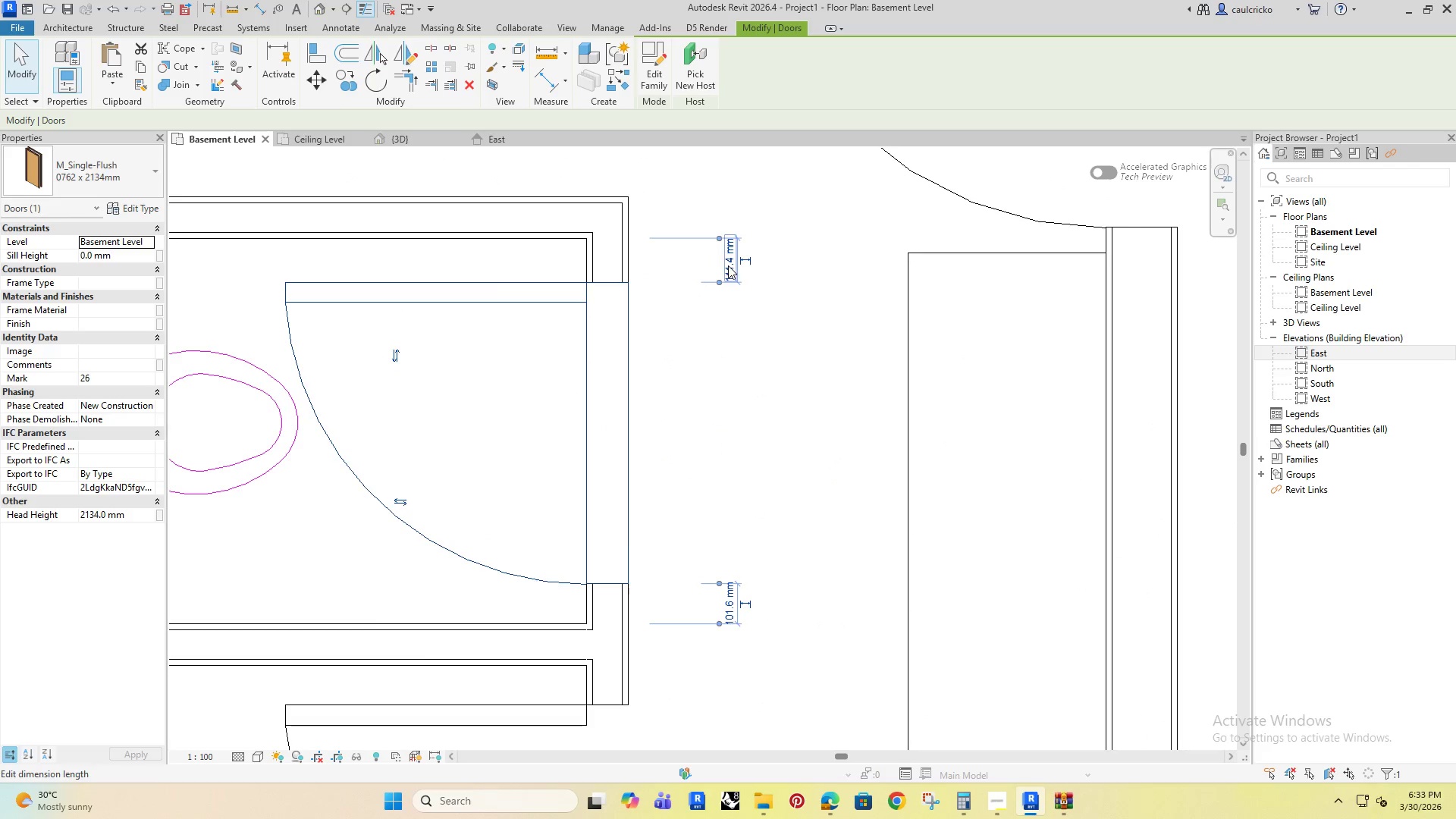 
left_click([395, 480])
 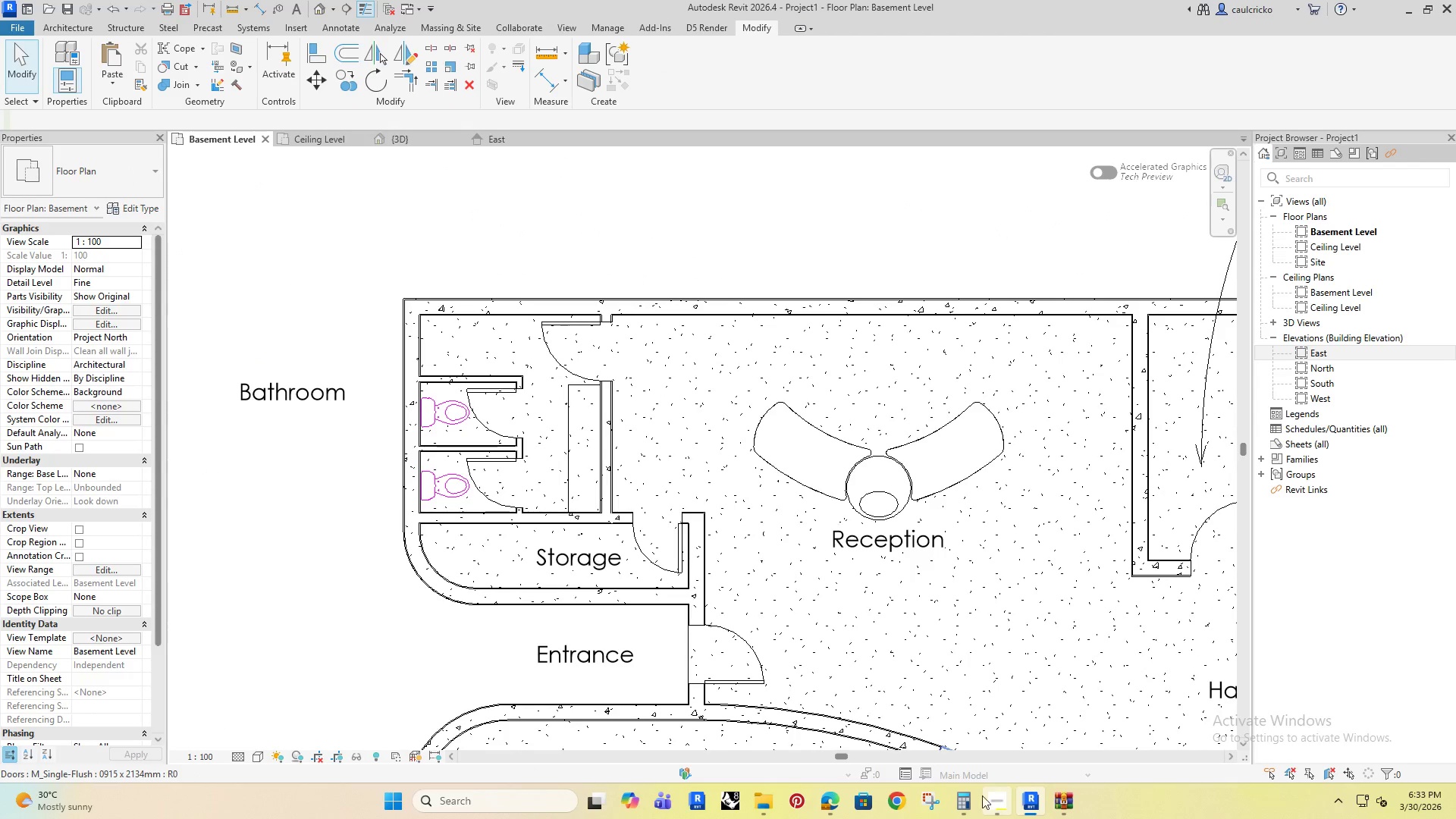 
scroll: coordinate [438, 438], scroll_direction: down, amount: 13.0
 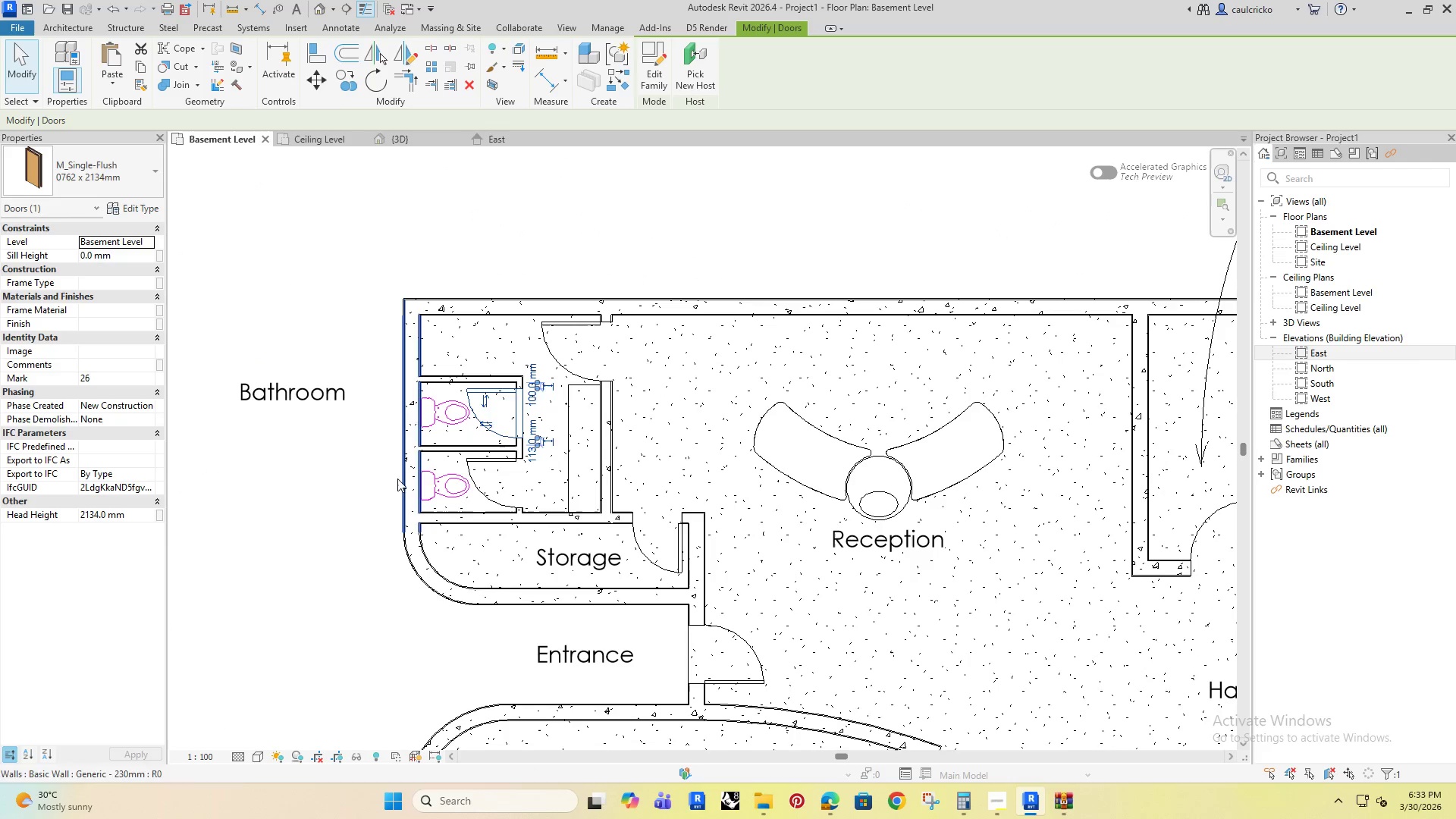 
left_click([827, 794])
 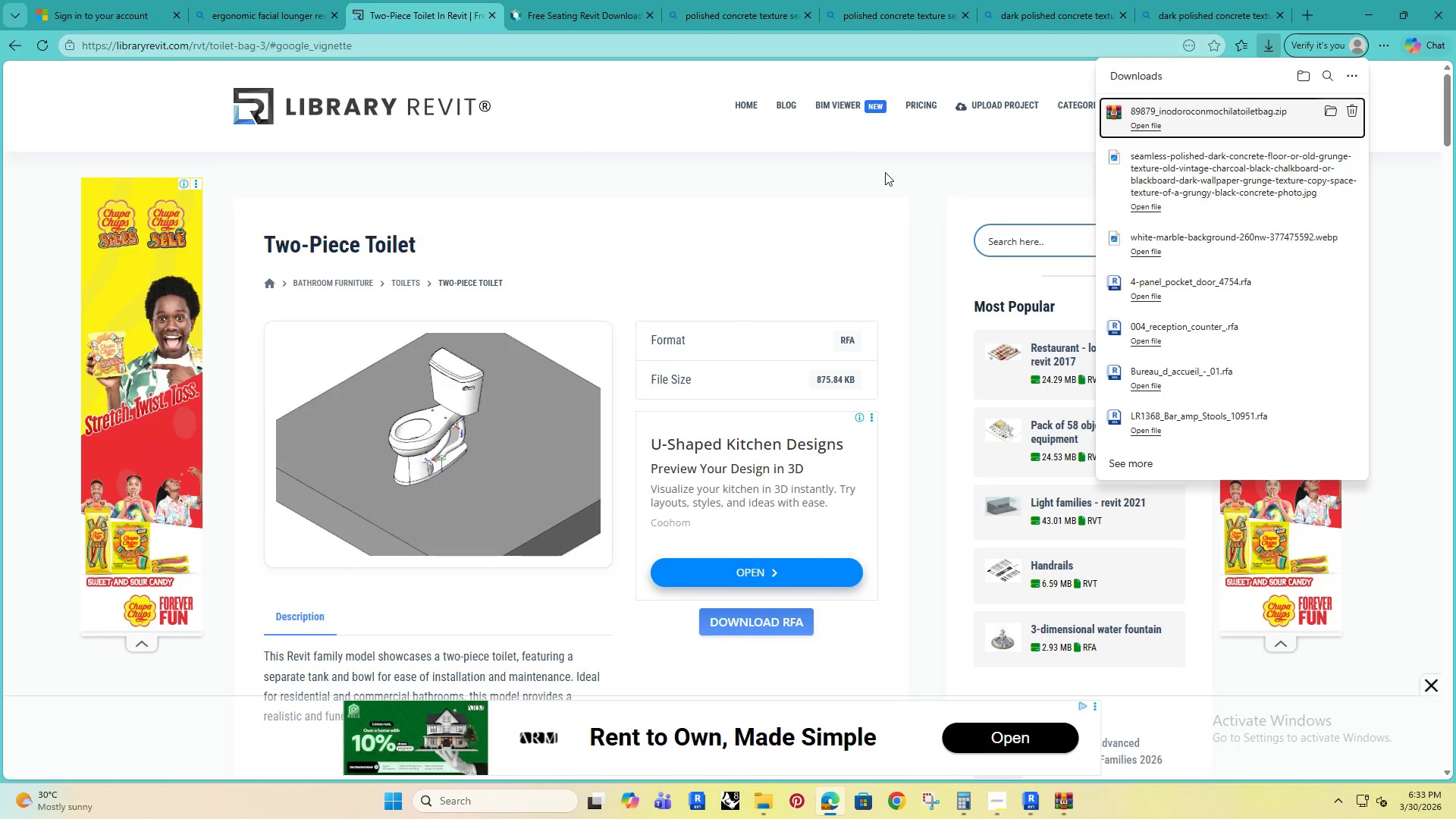 
left_click([1038, 248])
 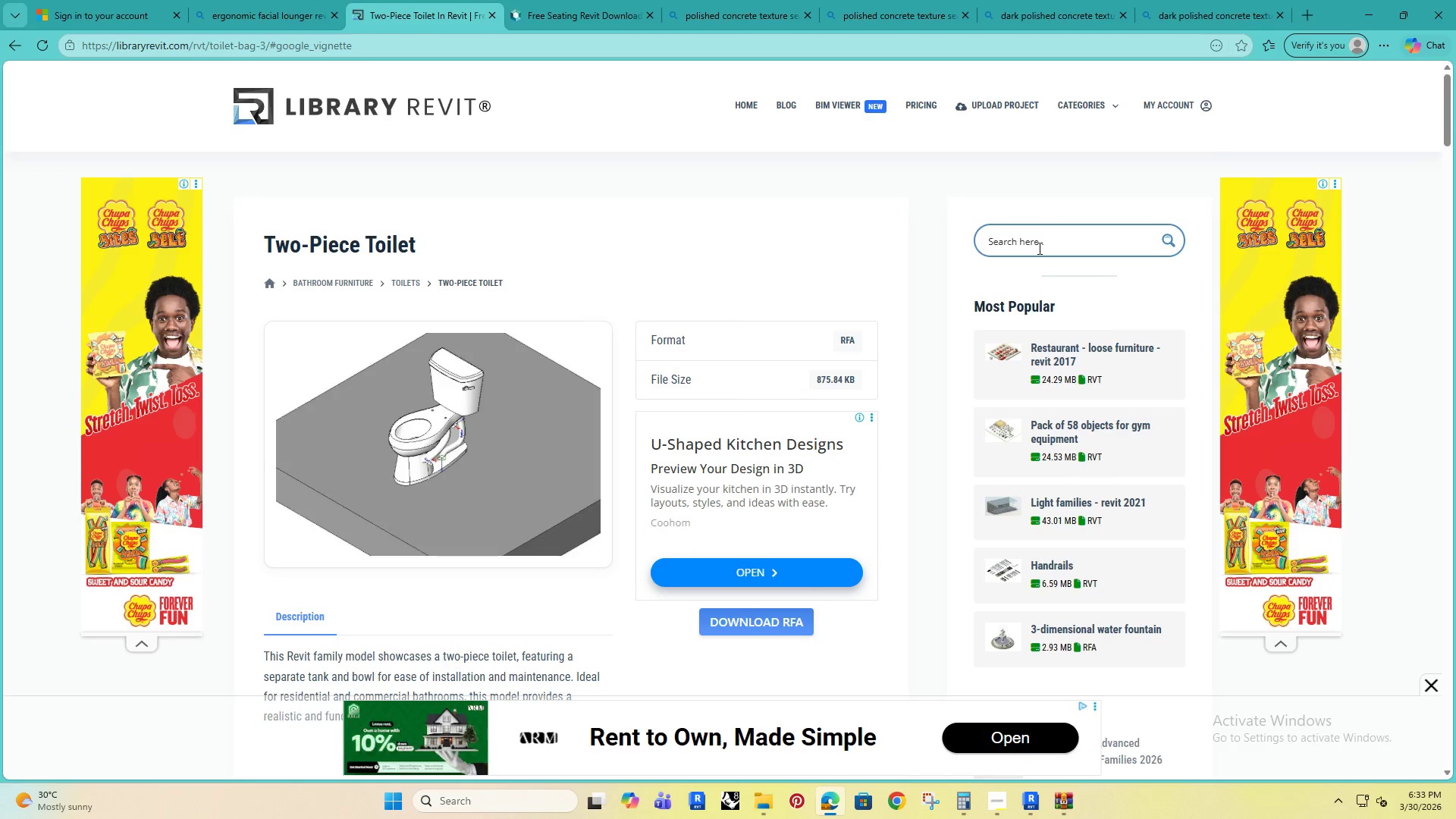 
type(urinal)
 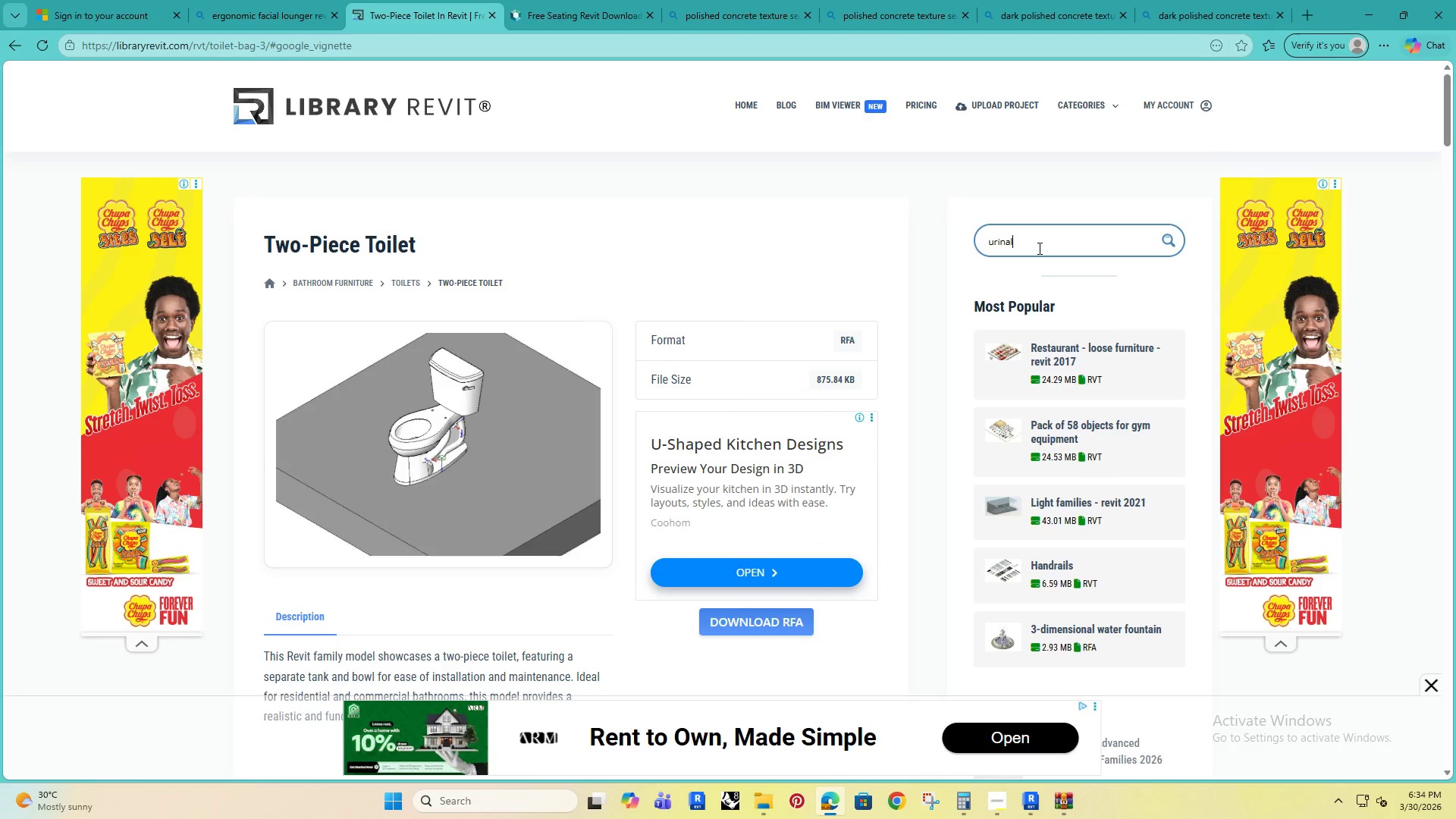 
key(Enter)
 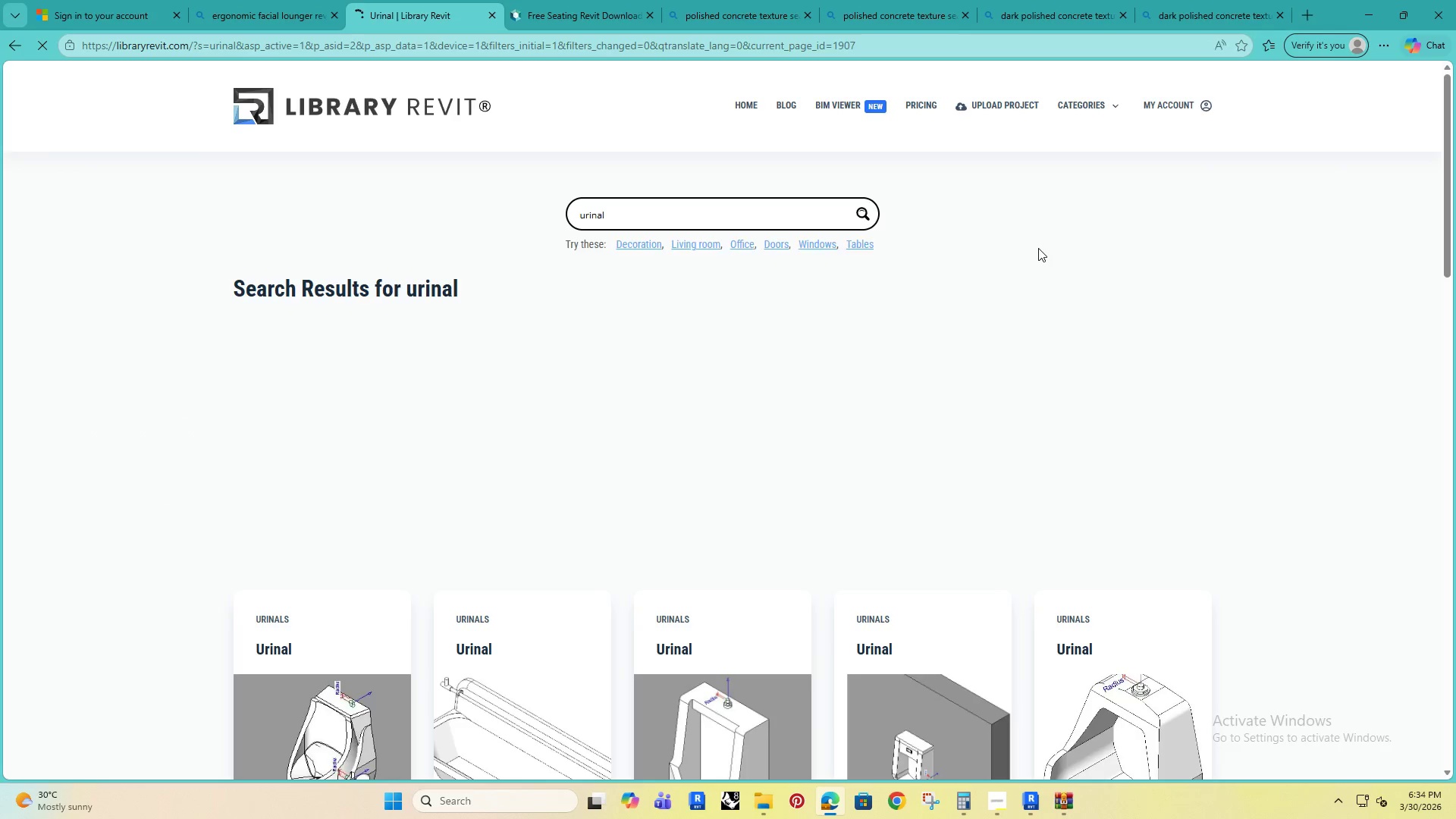 
scroll: coordinate [219, 486], scroll_direction: down, amount: 8.0
 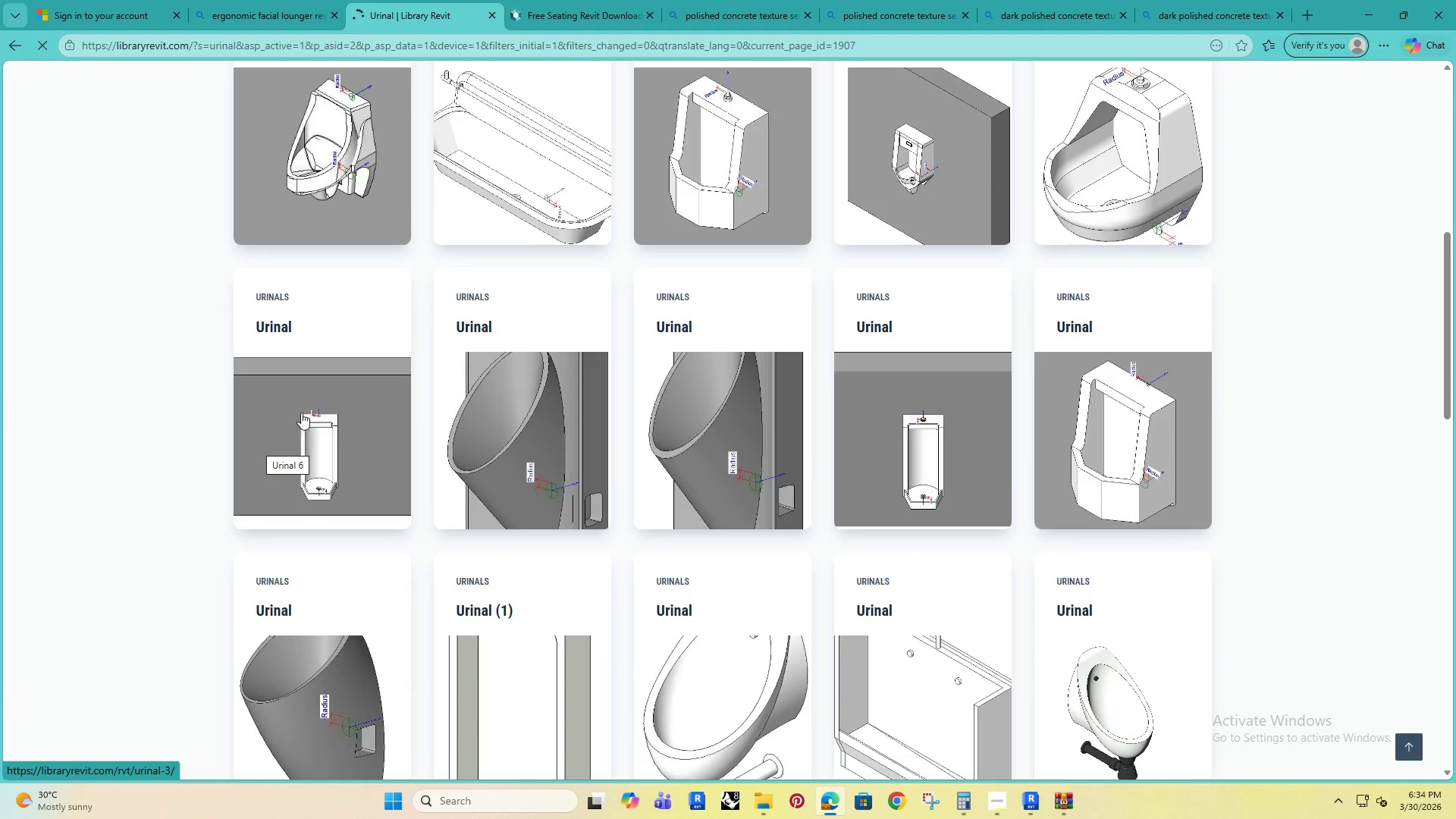 
left_click([688, 318])
 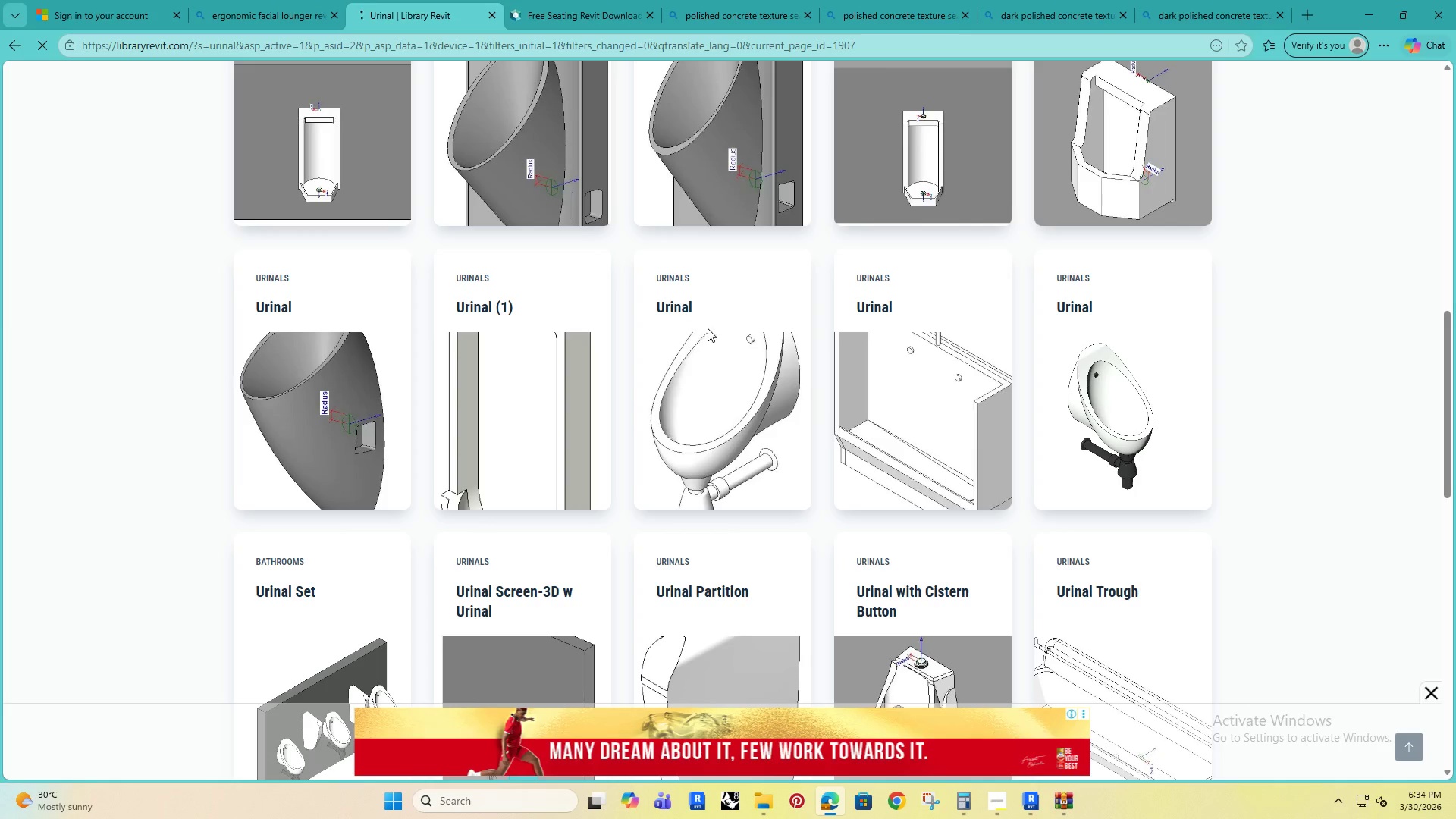 
left_click([678, 304])
 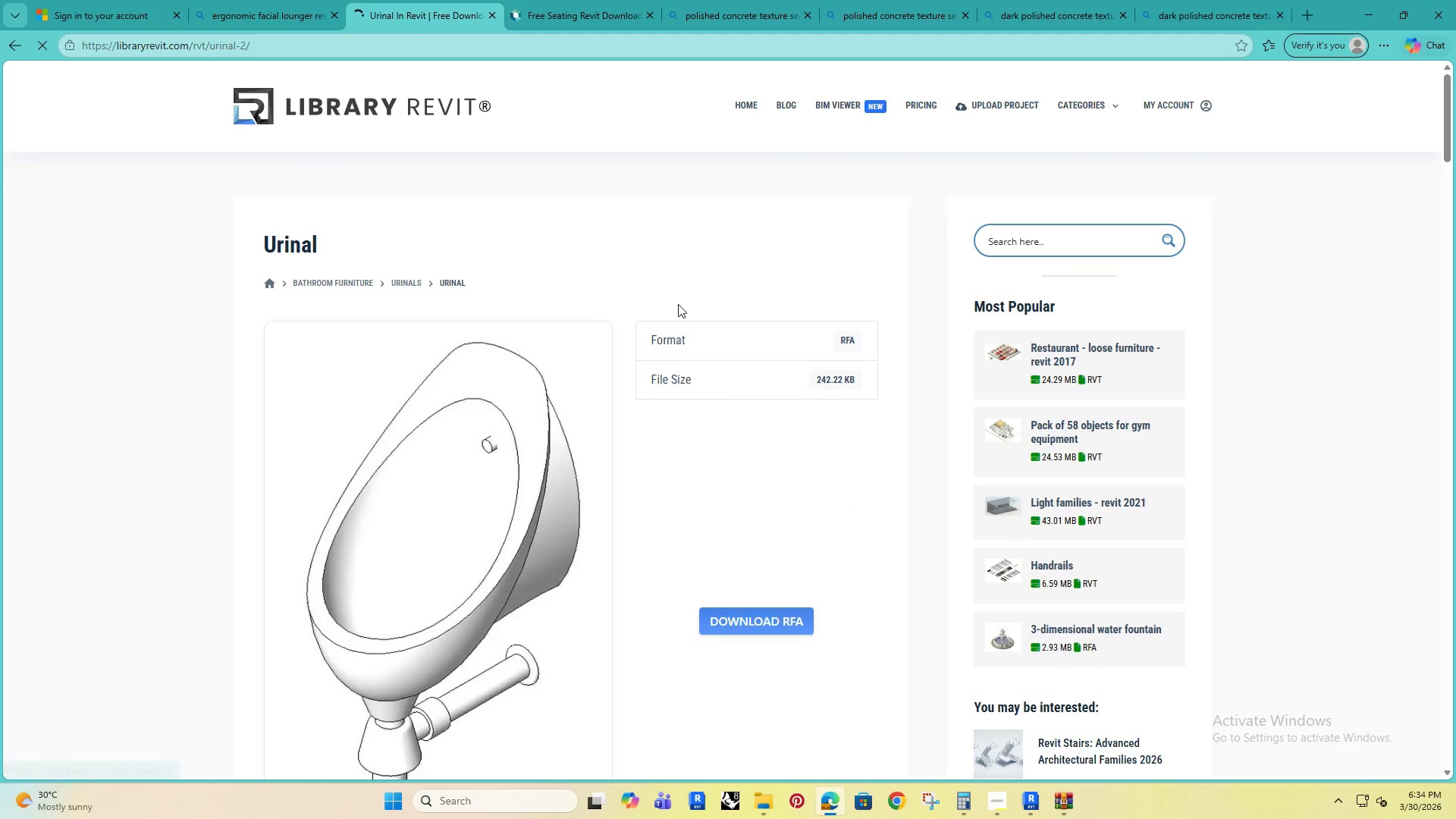 
scroll: coordinate [846, 646], scroll_direction: down, amount: 4.0
 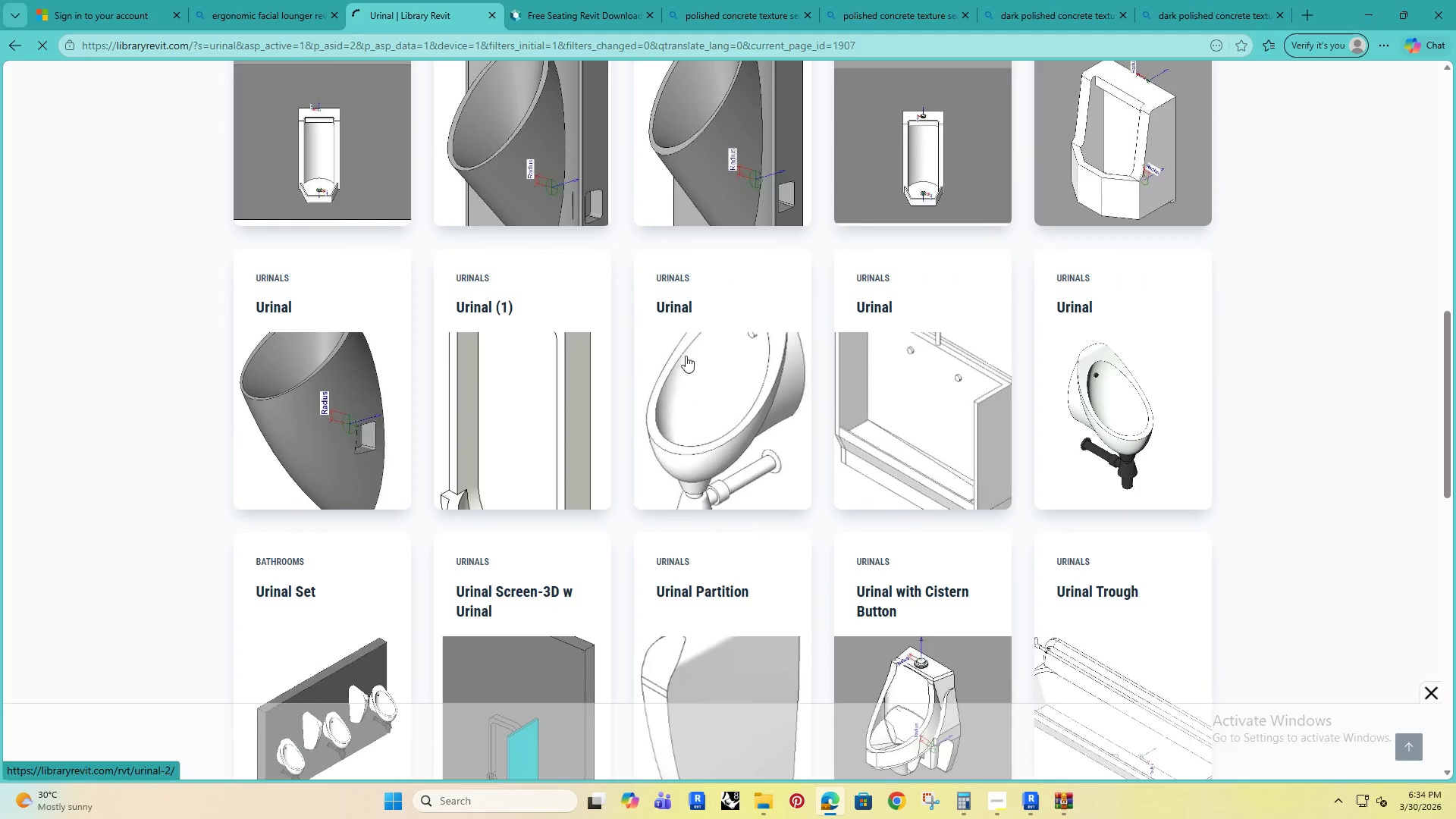 
left_click([738, 626])
 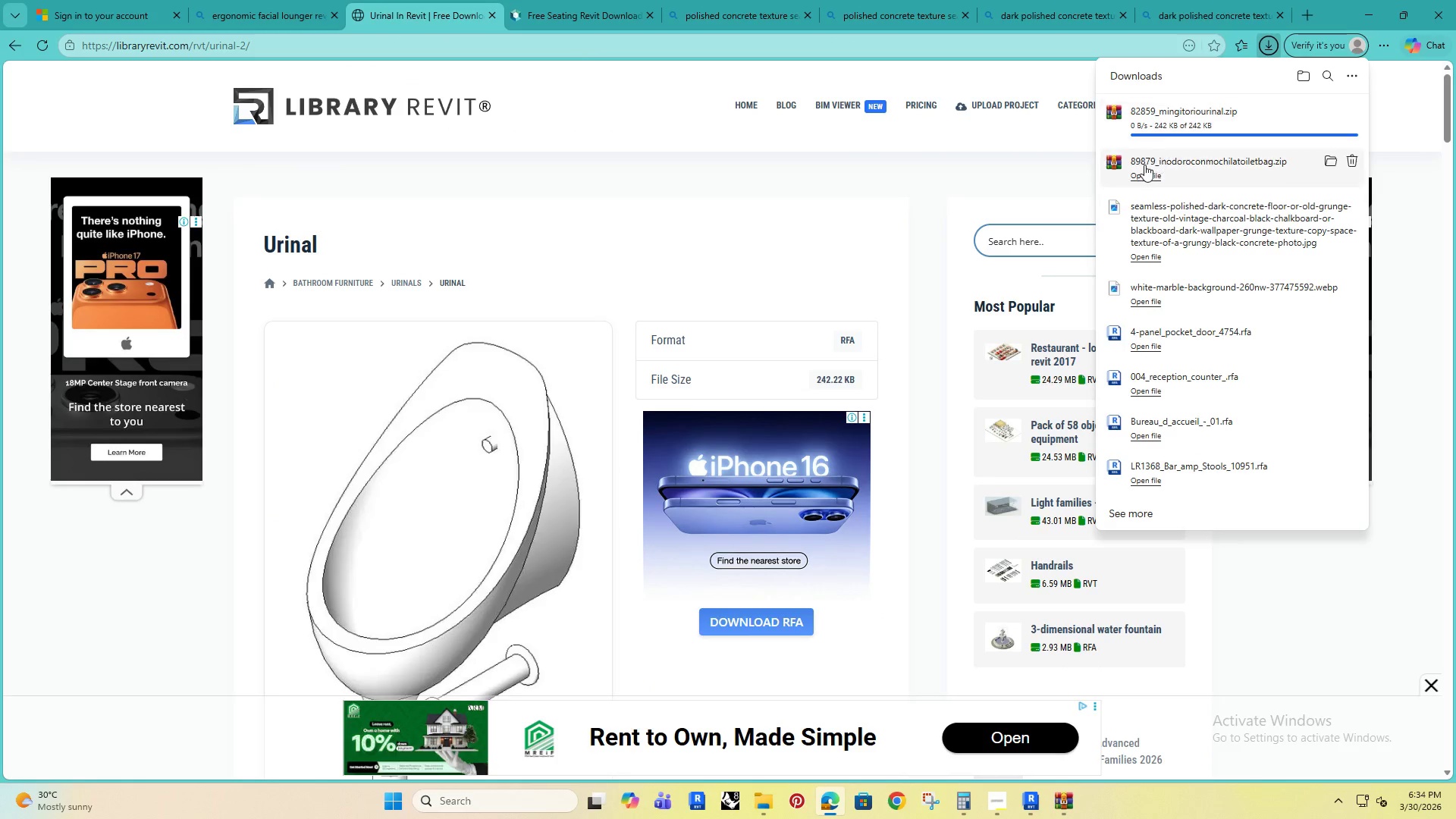 
wait(6.75)
 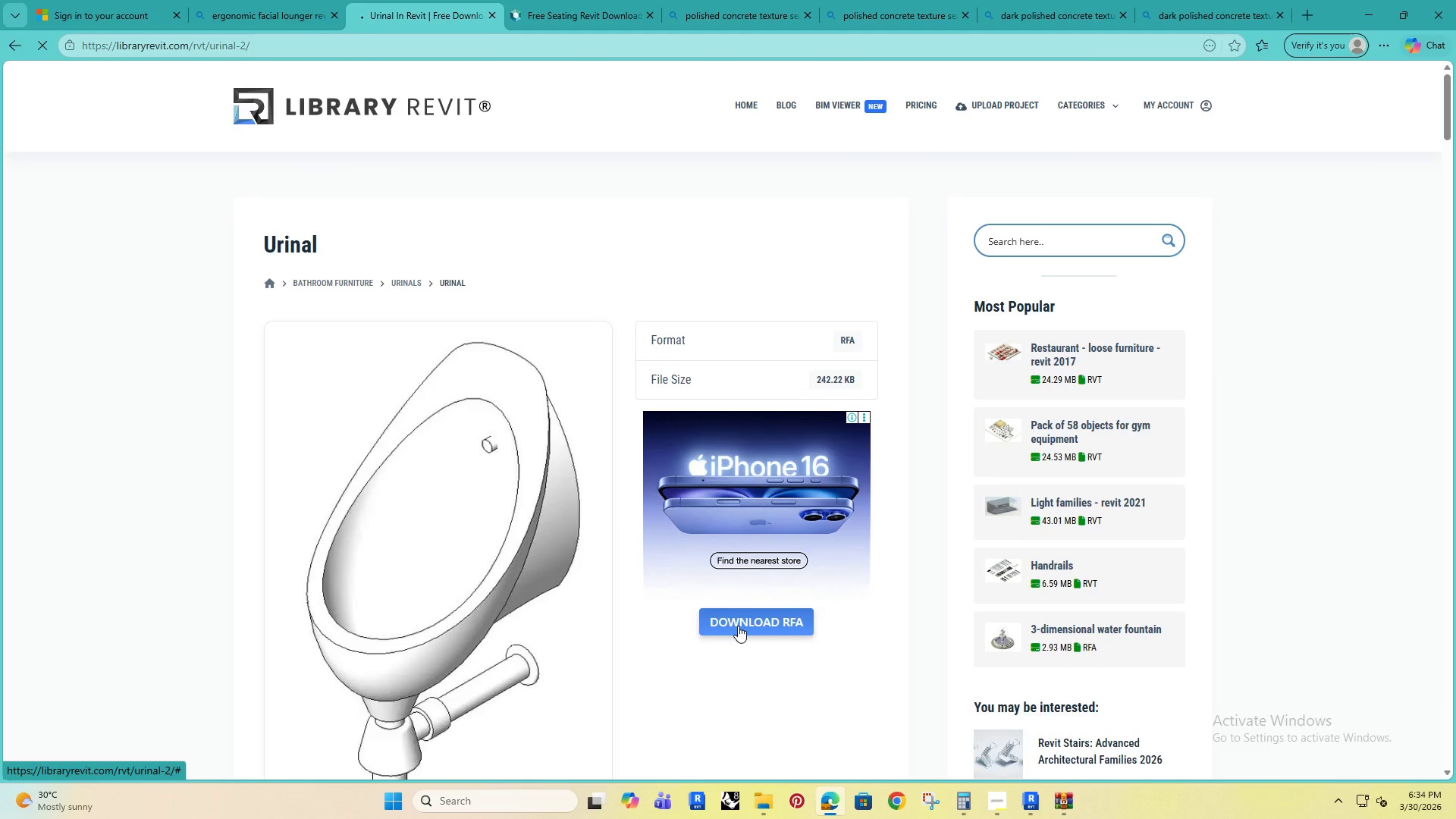 
left_click([1166, 111])
 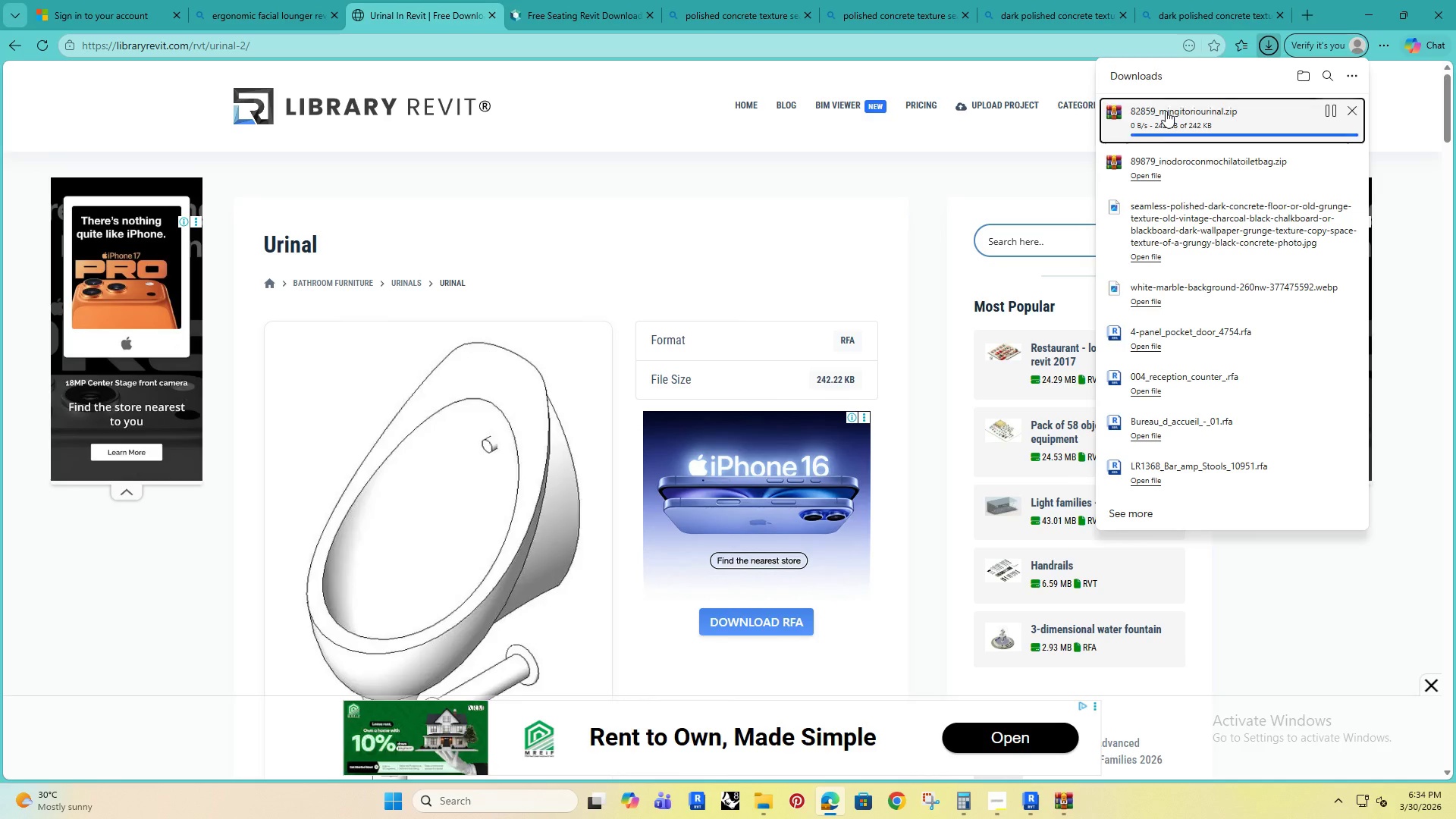 
double_click([1166, 111])
 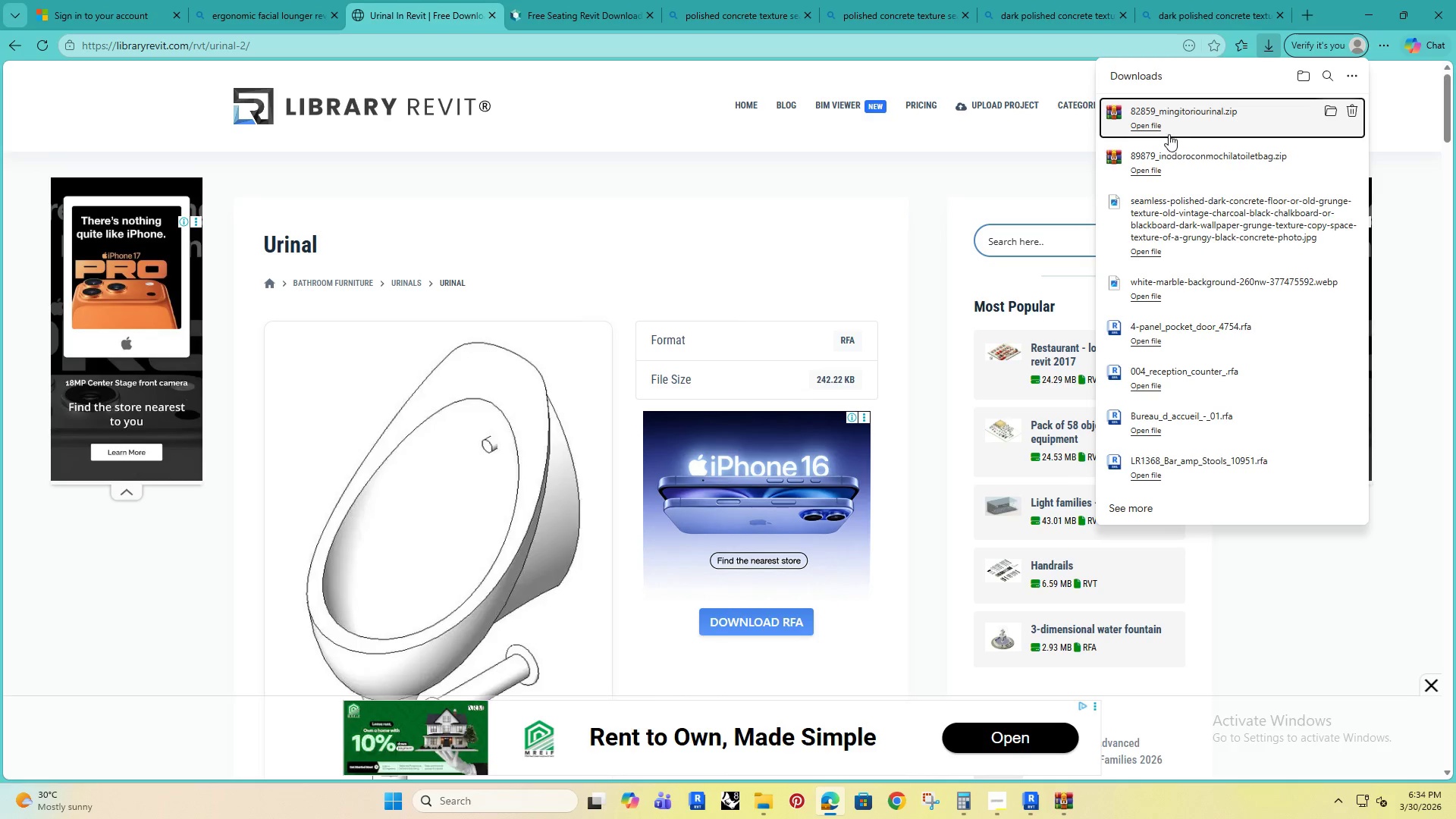 
double_click([1141, 121])
 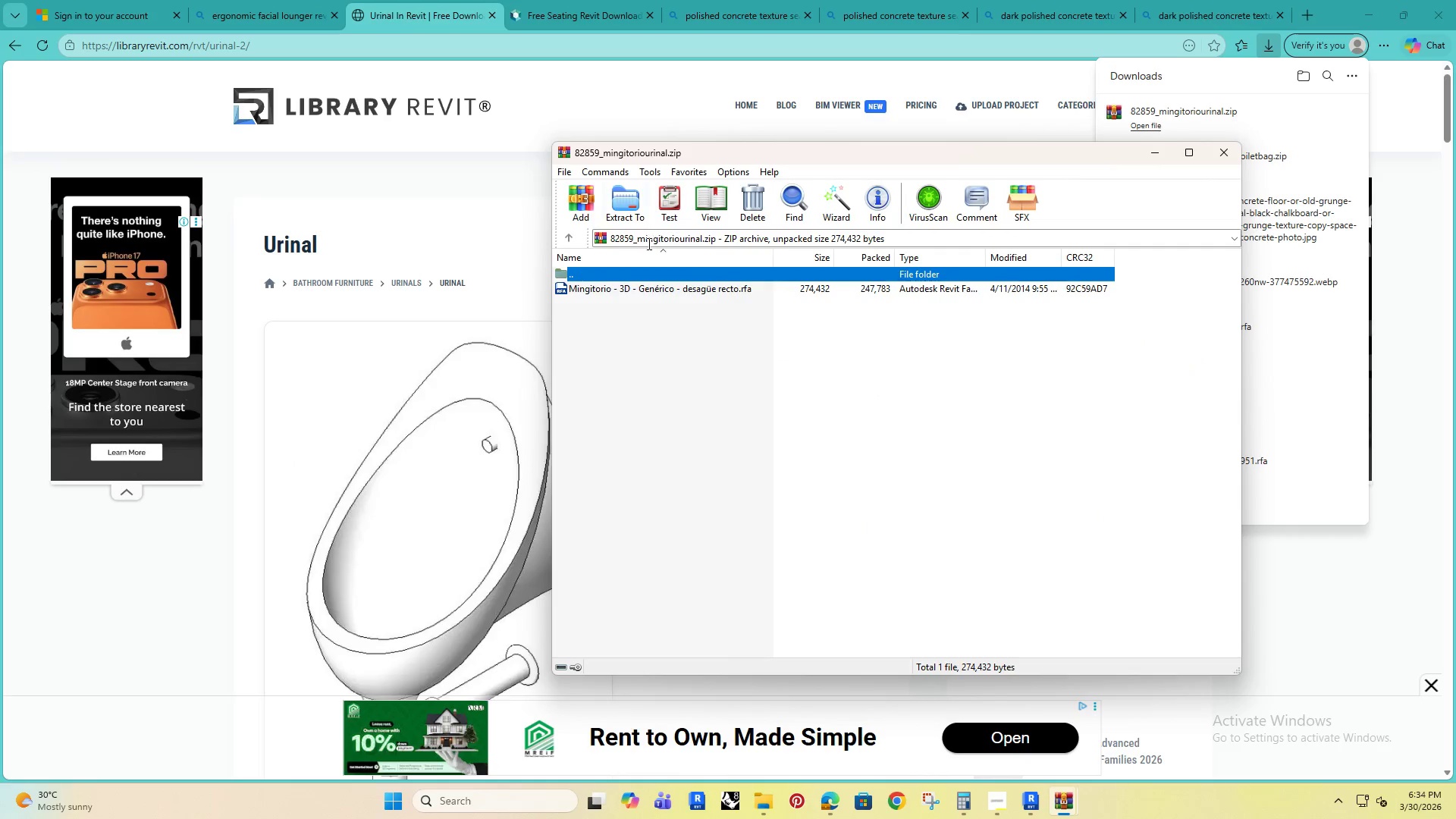 
left_click([615, 205])
 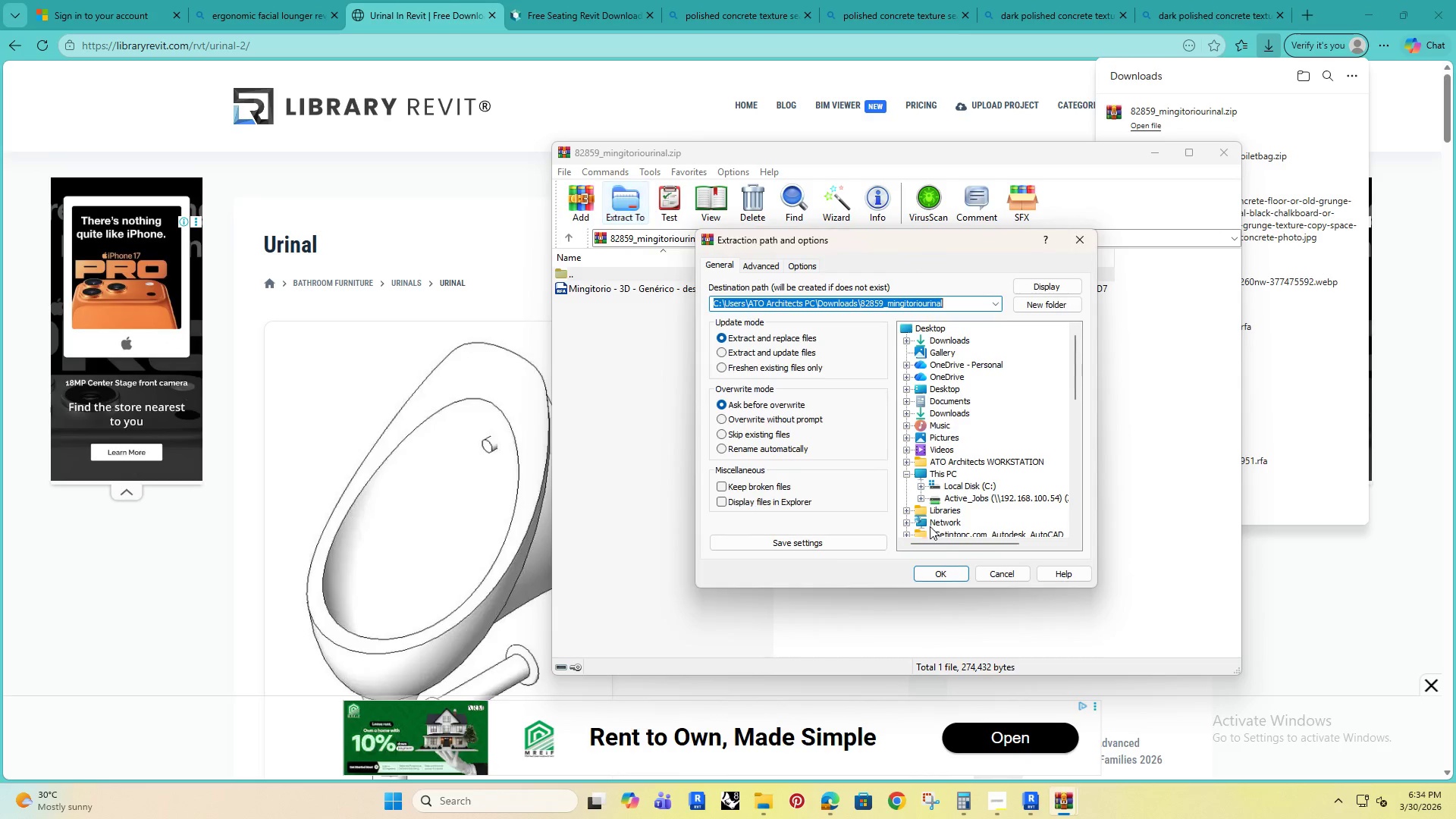 
left_click([951, 578])
 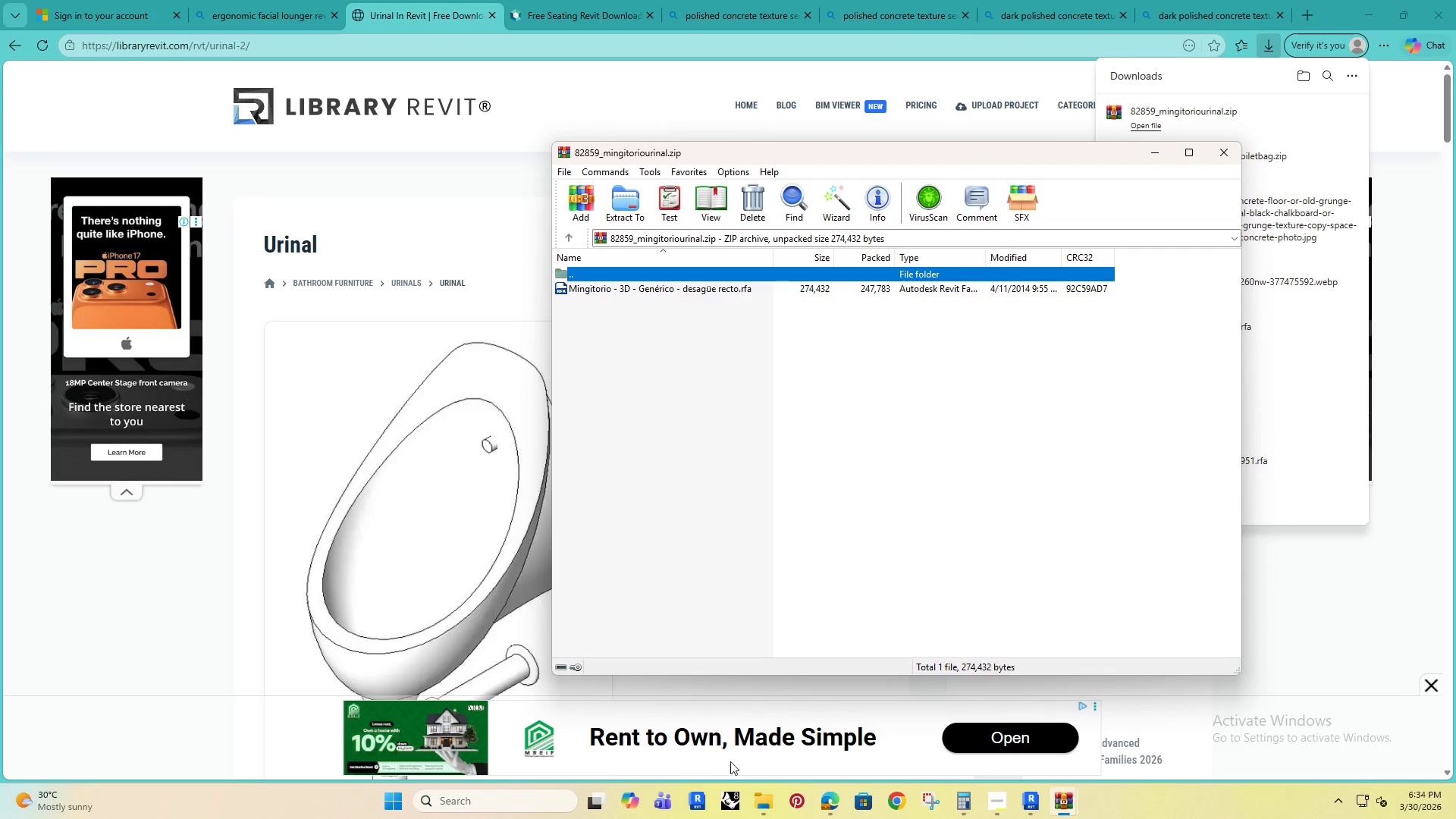 
left_click([757, 807])
 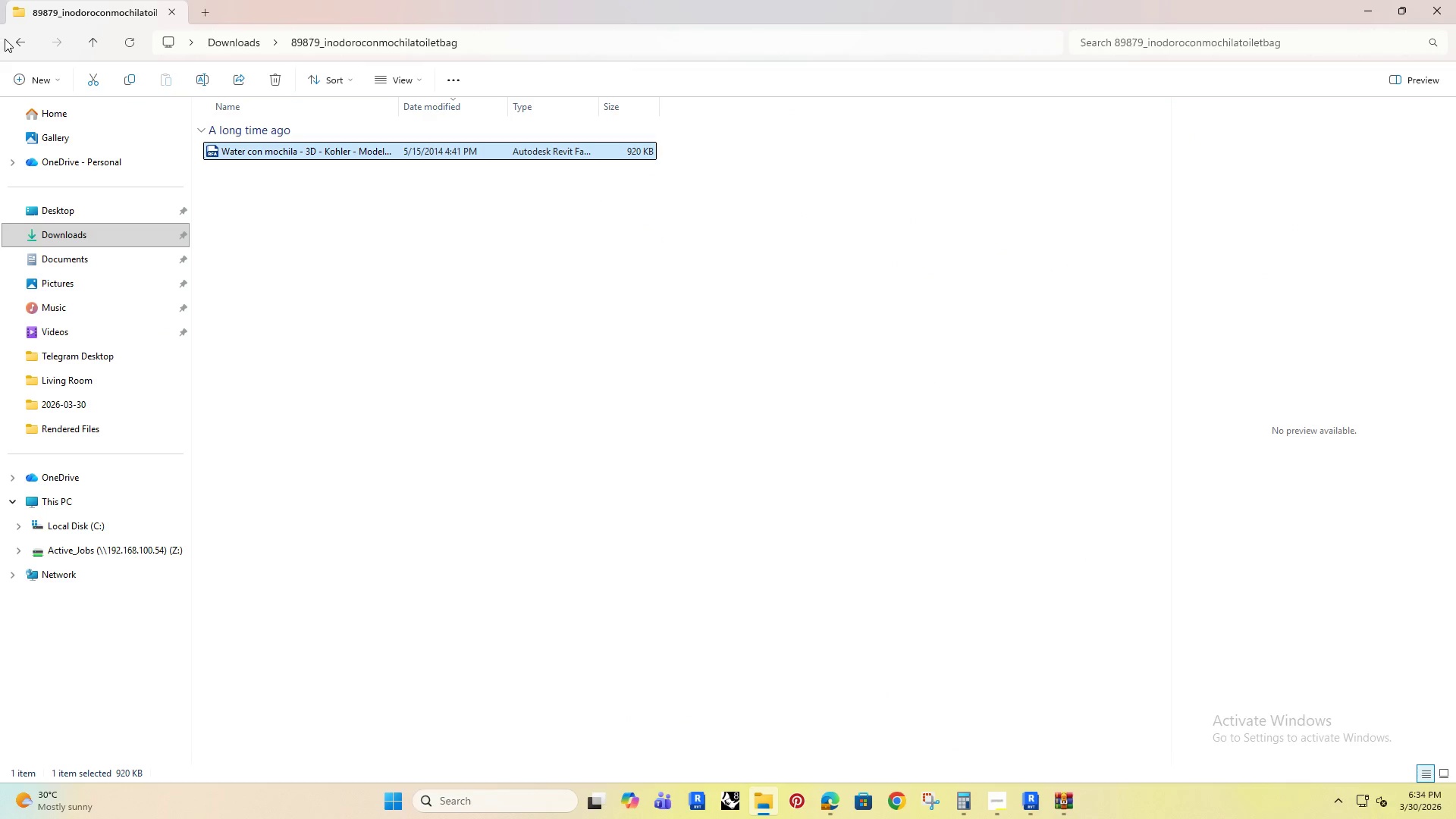 
left_click([10, 37])
 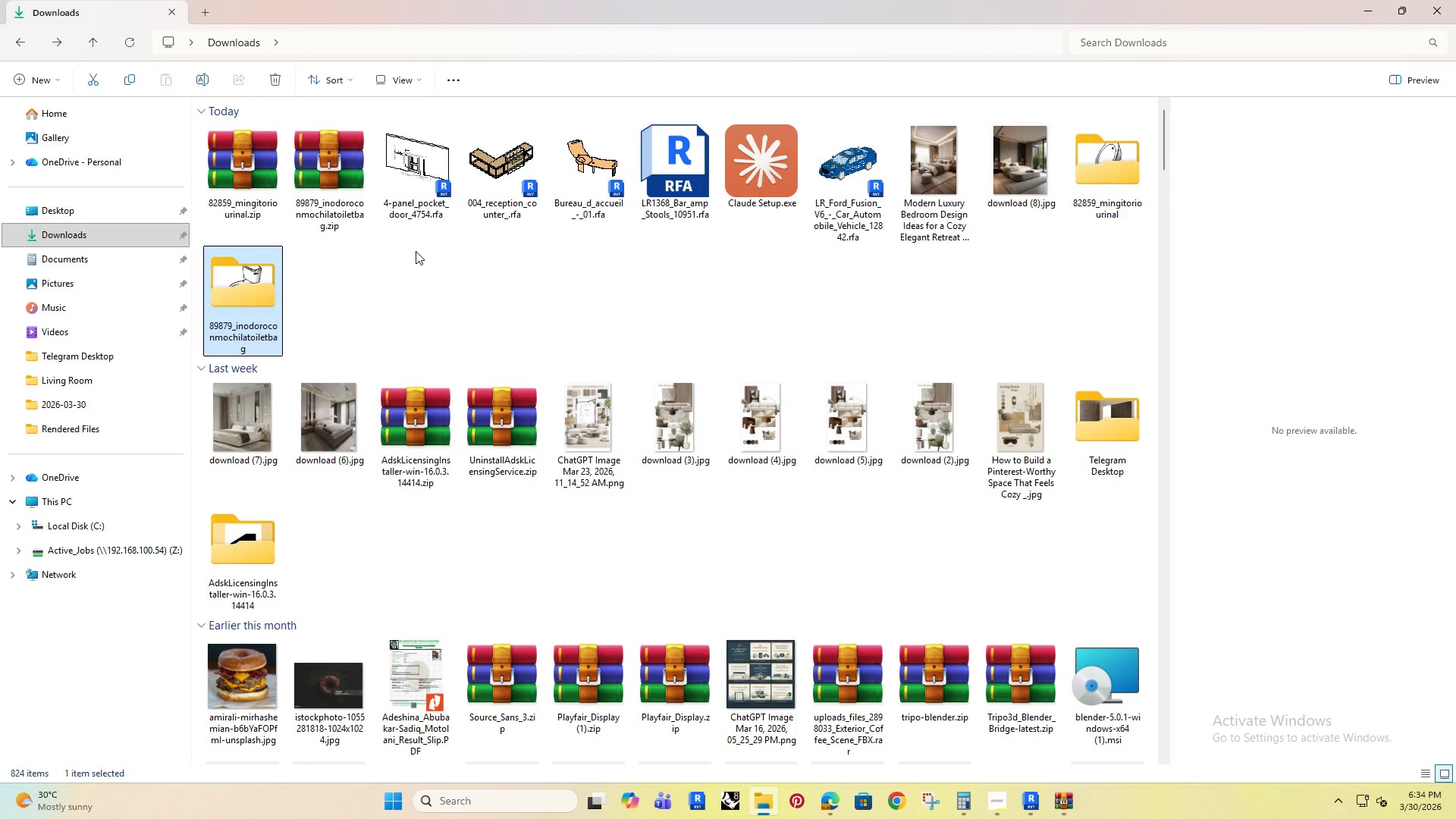 
left_click([444, 284])
 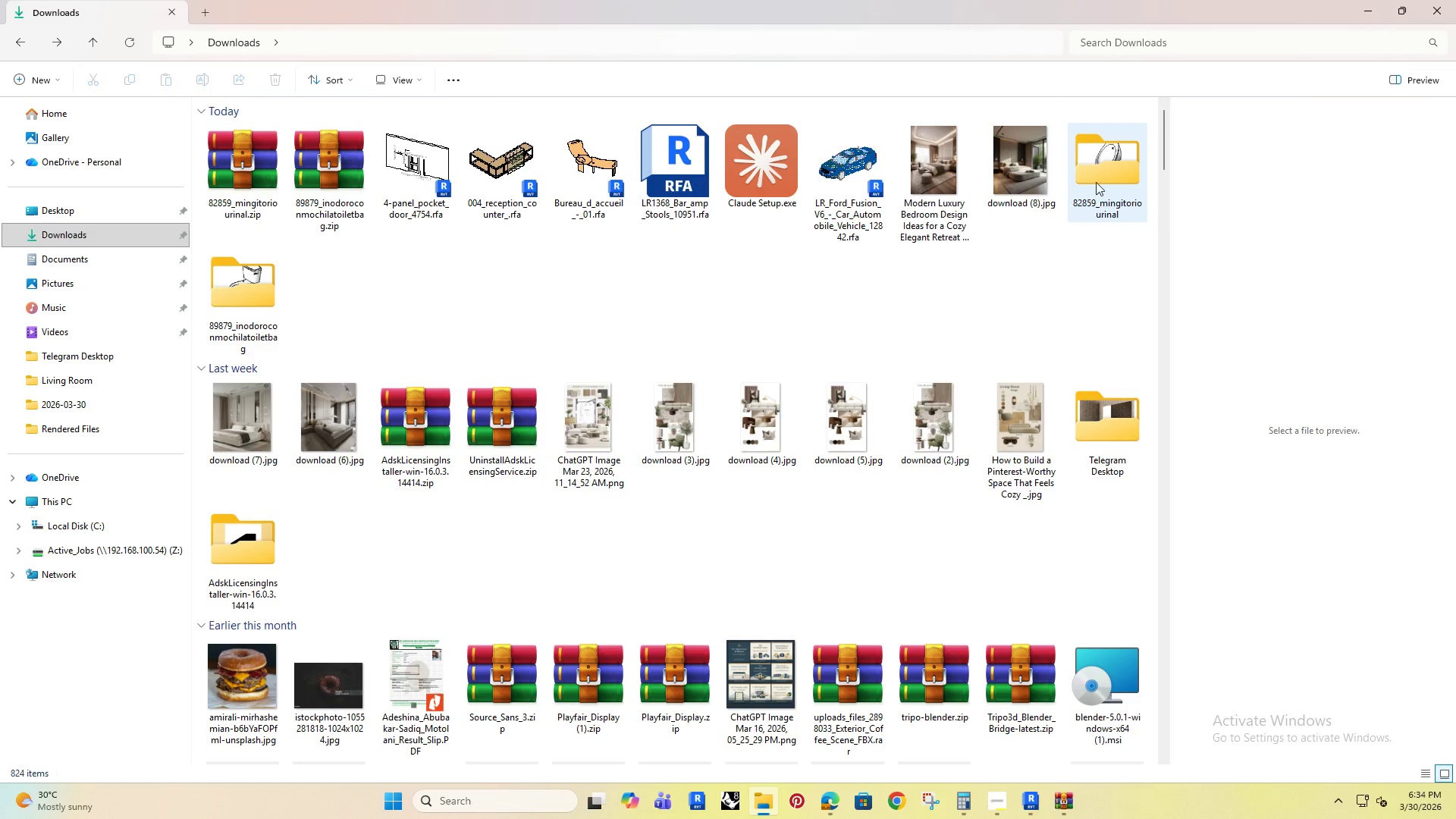 
left_click([1106, 167])
 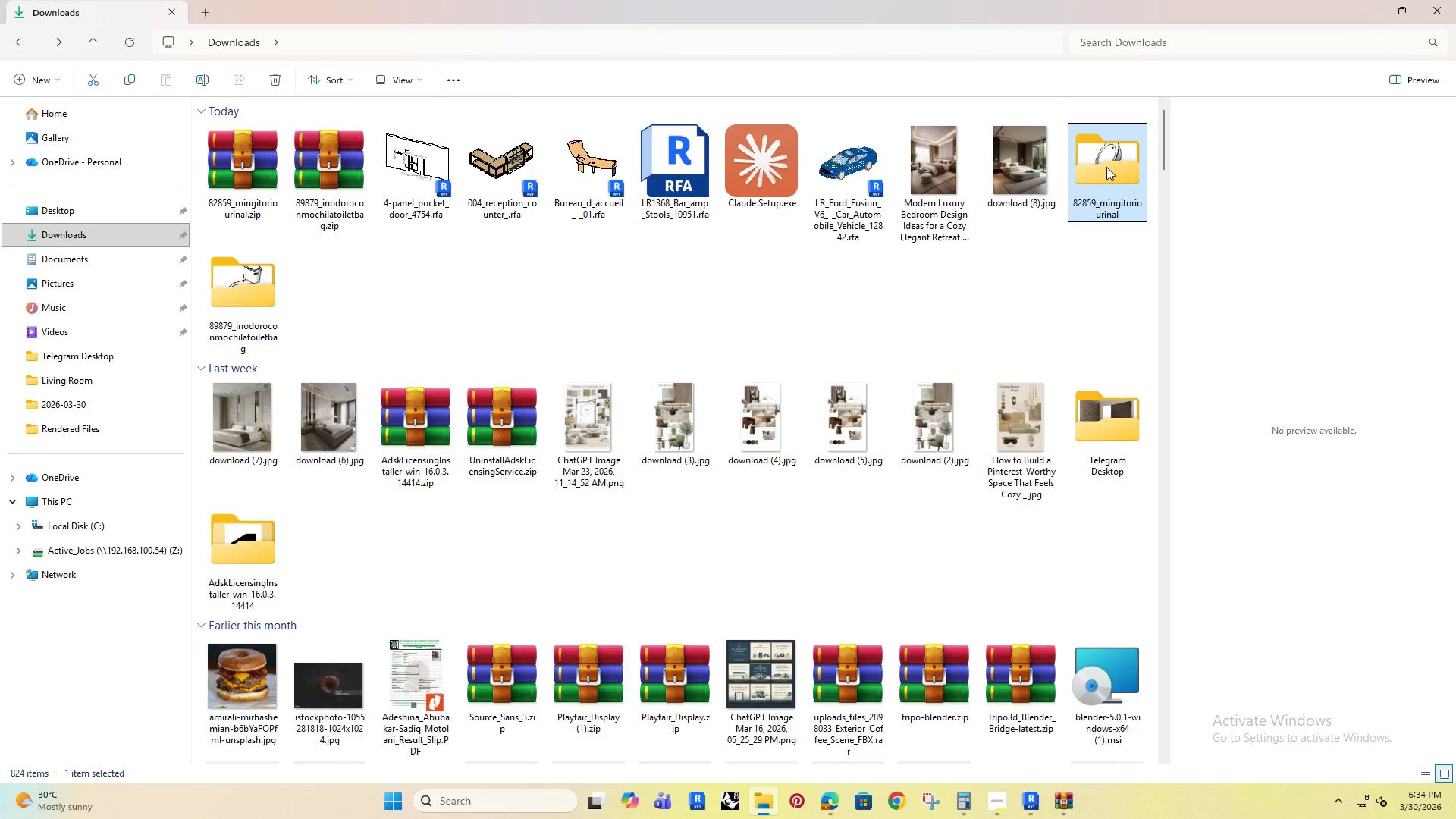 
double_click([1106, 167])
 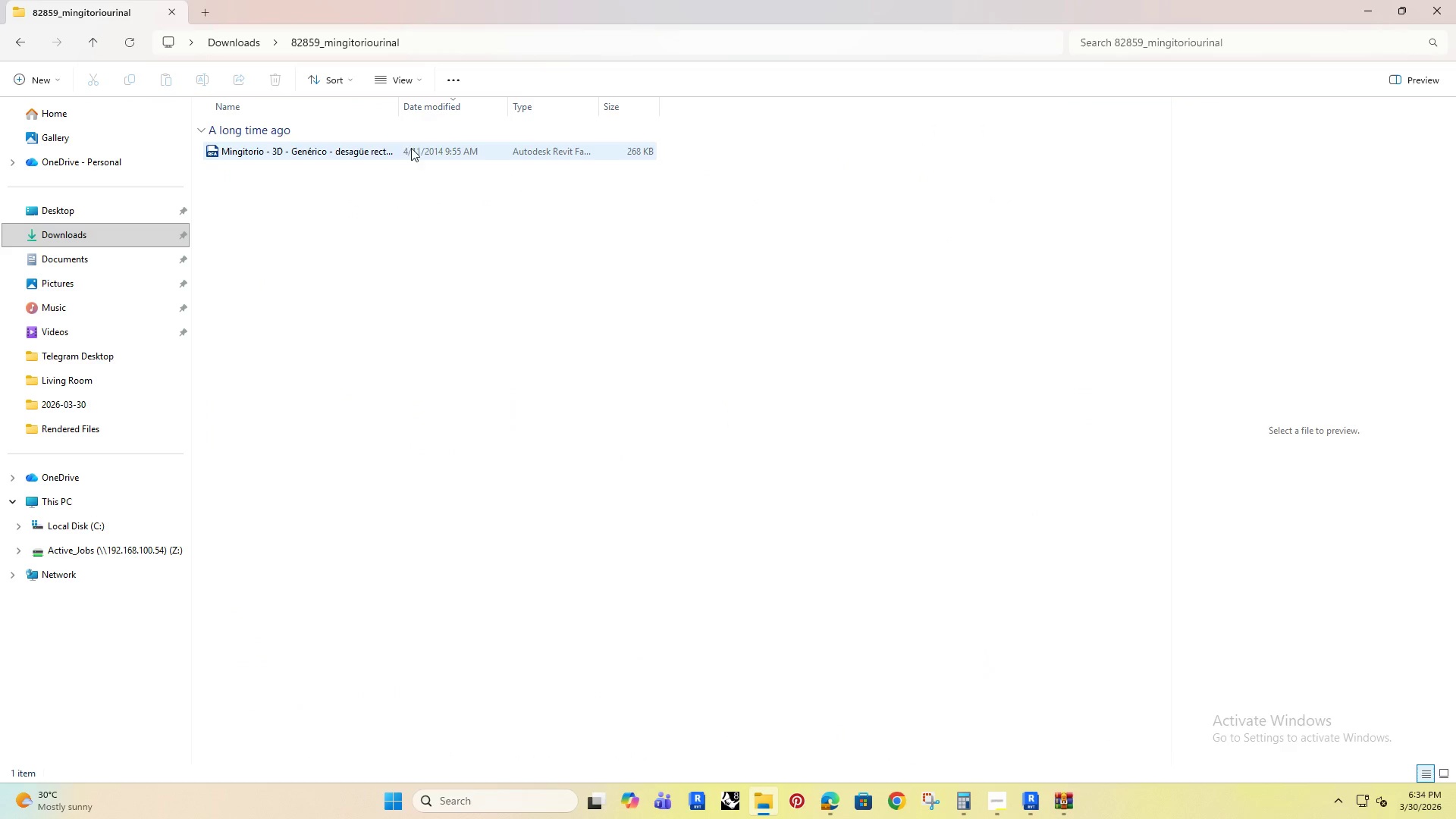 
left_click([391, 145])
 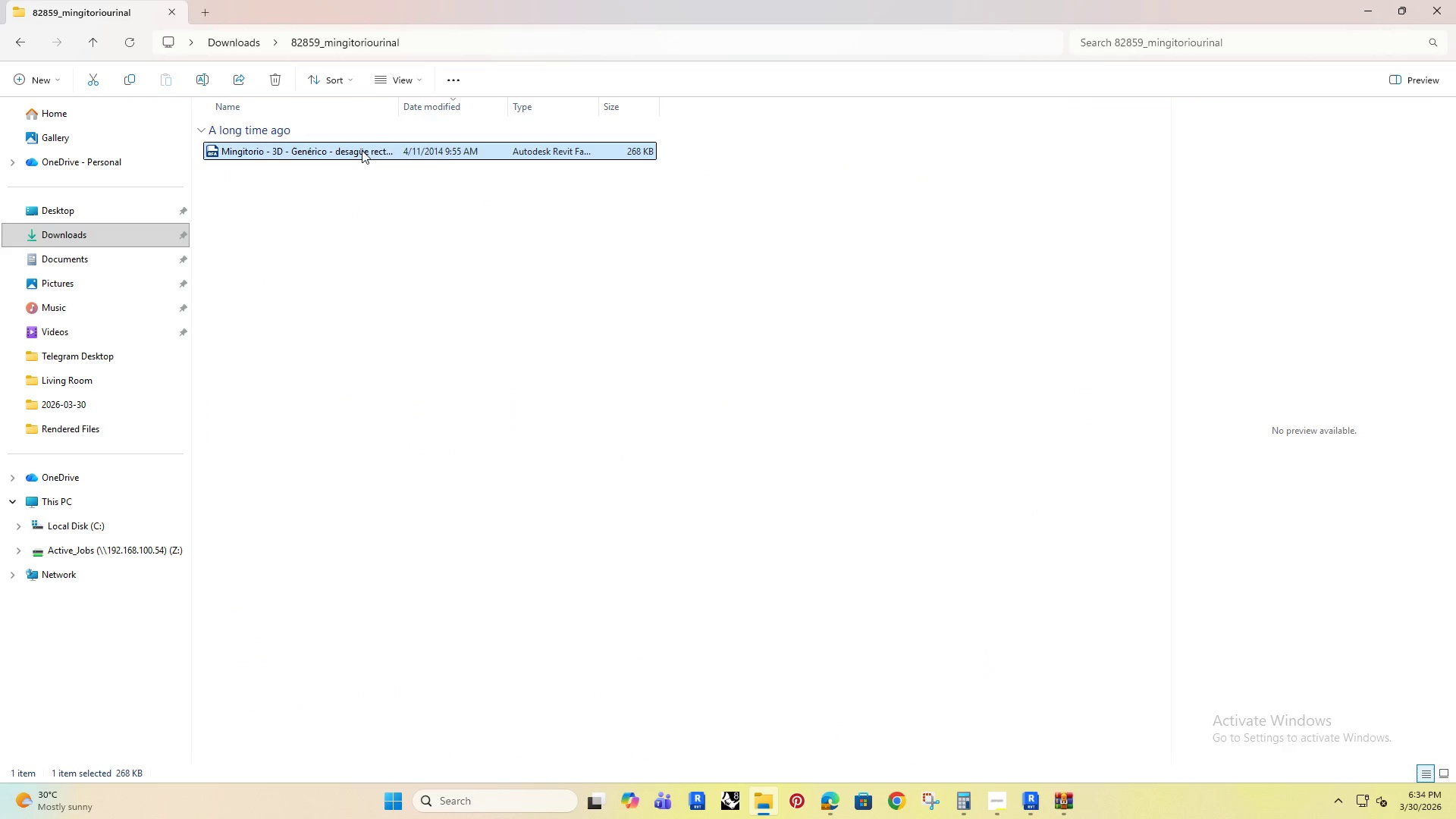 
left_click_drag(start_coordinate=[362, 150], to_coordinate=[711, 566])
 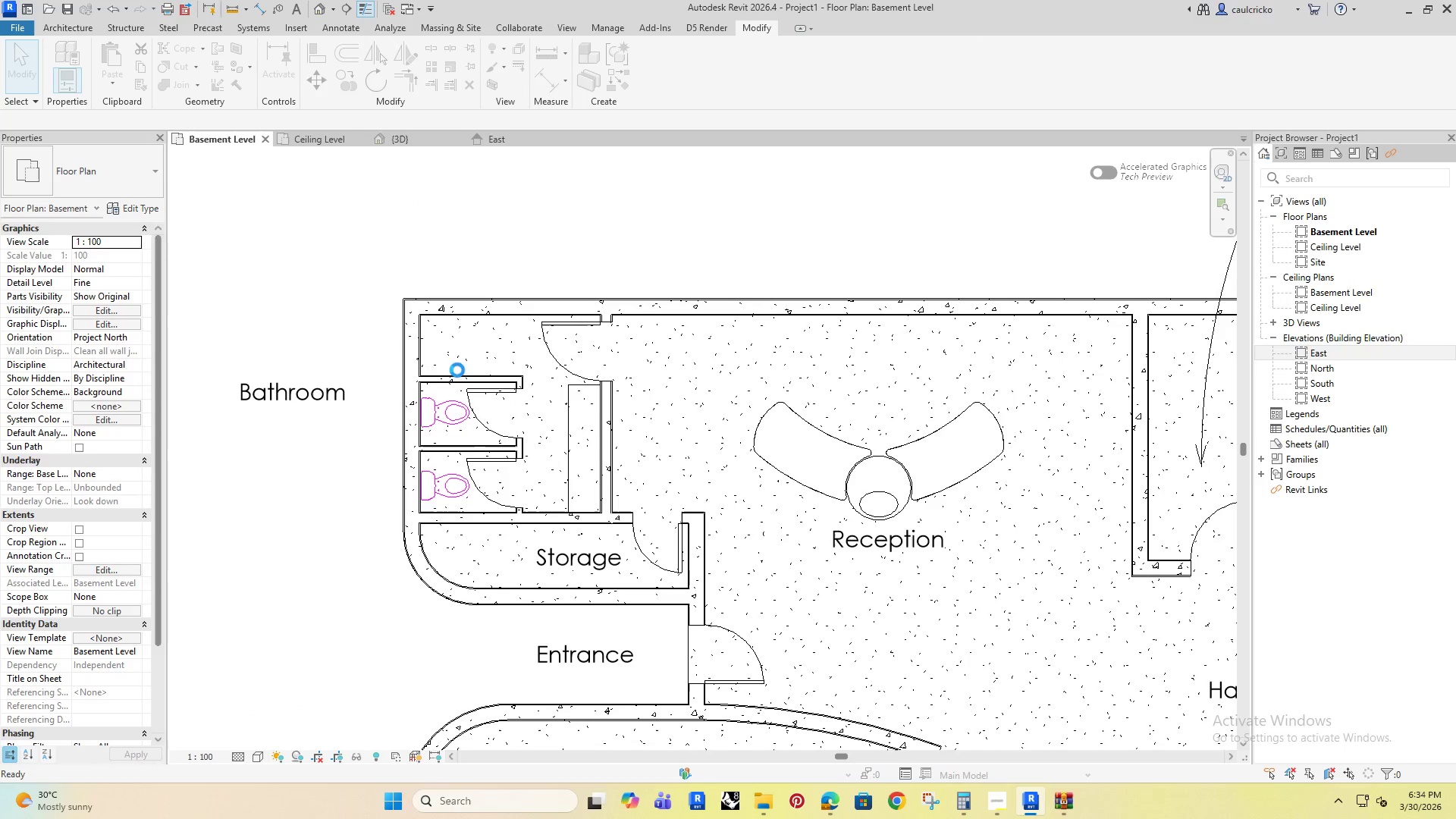 
key(Space)
 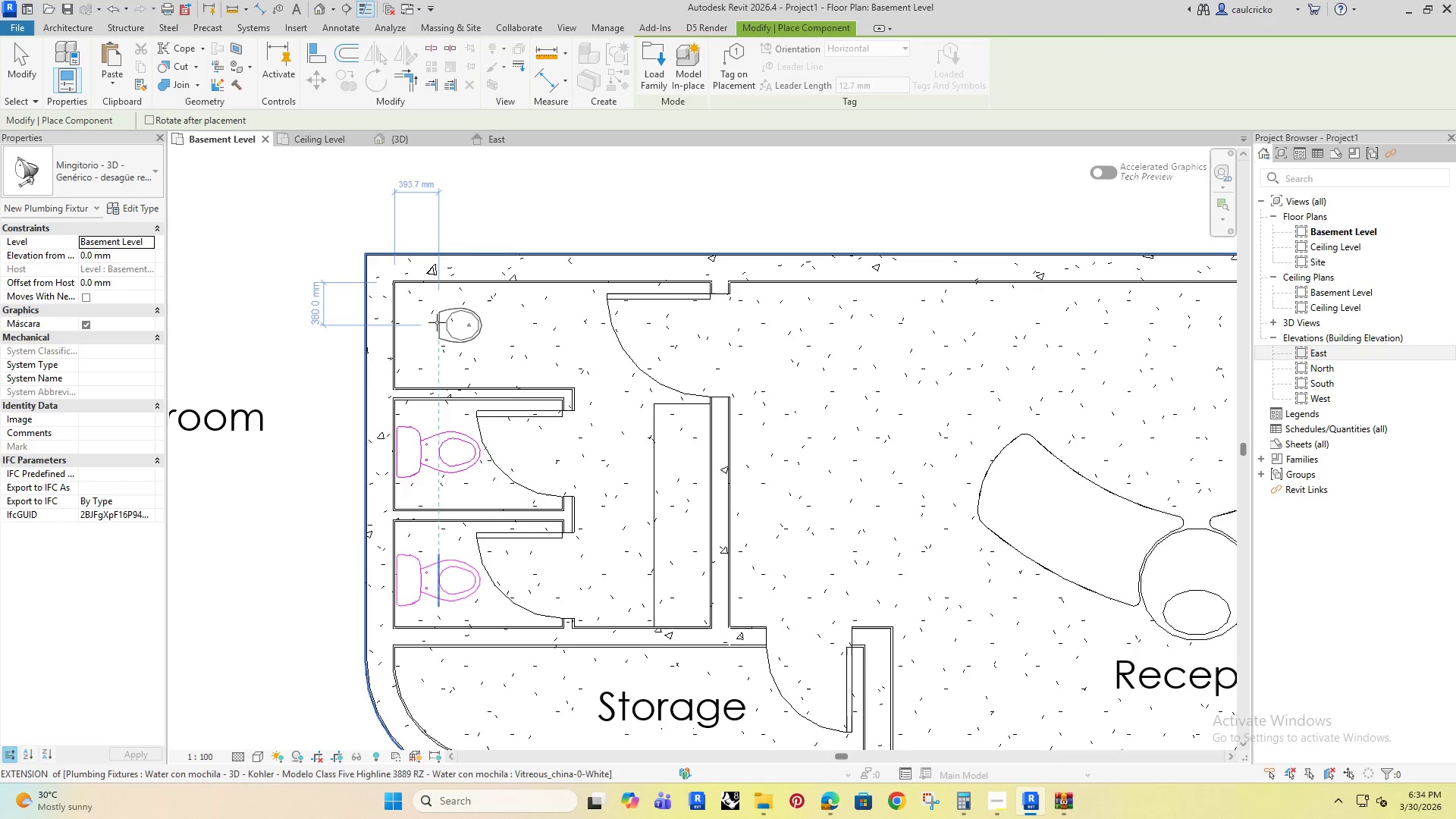 
key(Space)
 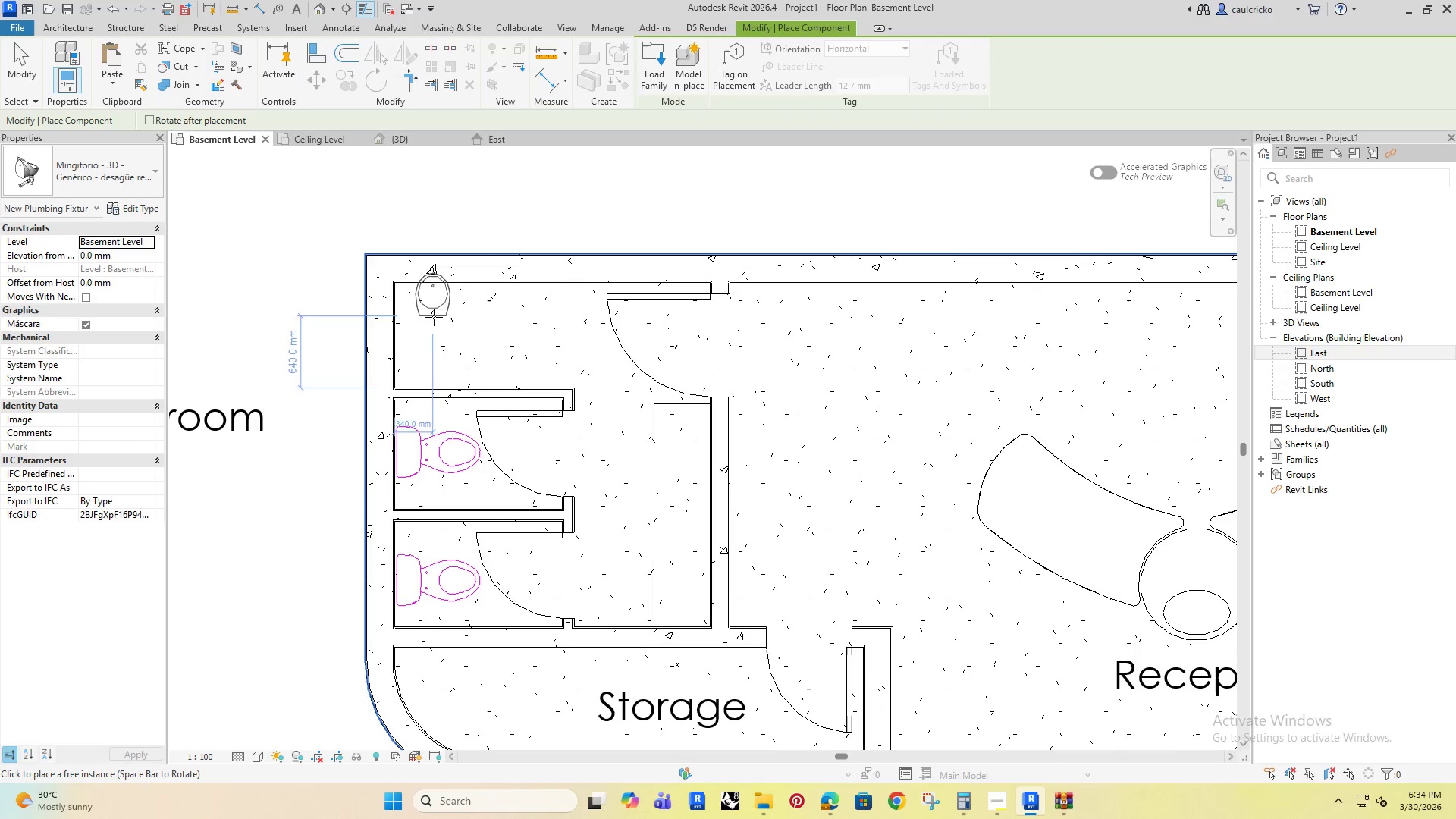 
key(Space)
 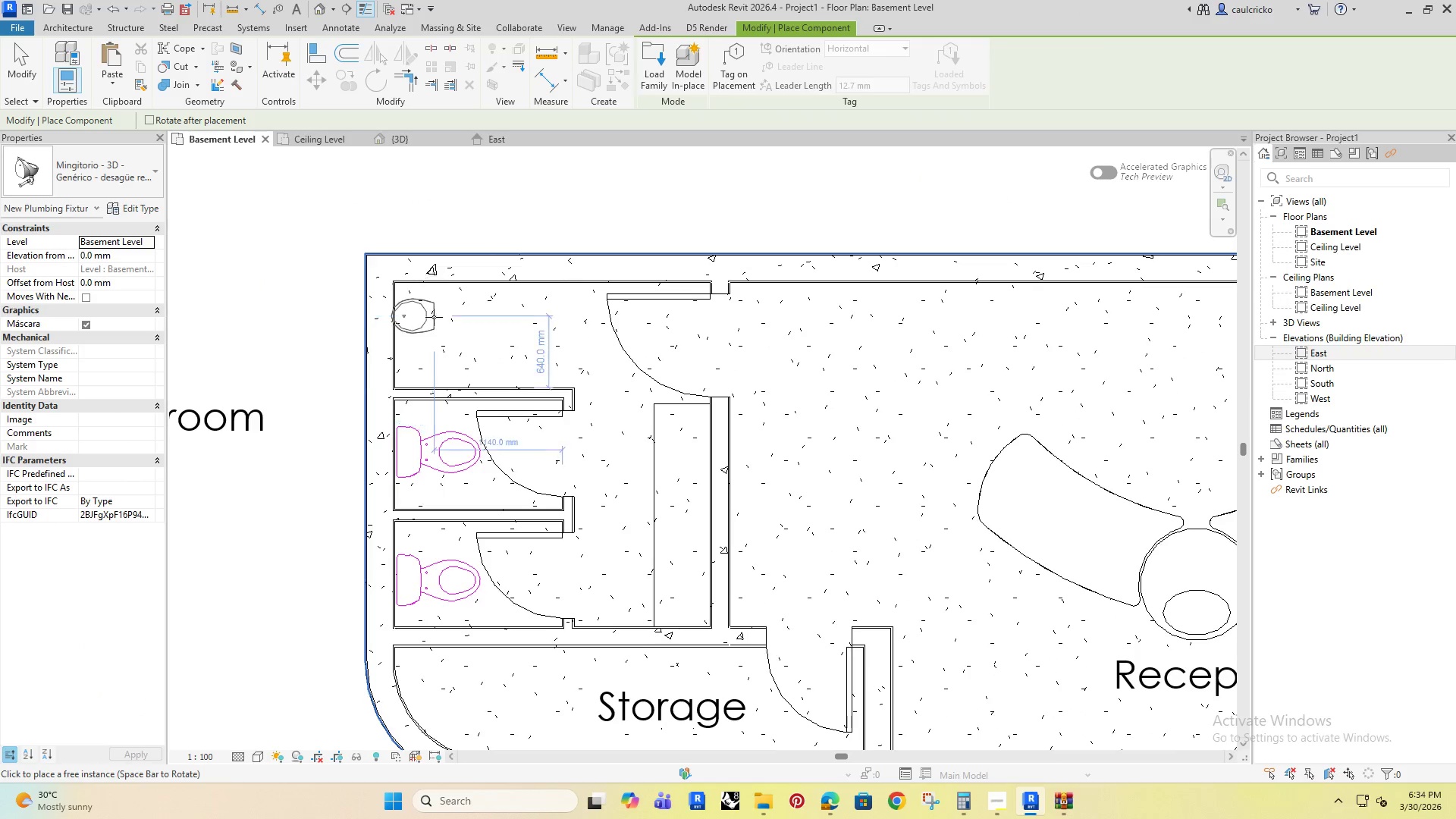 
key(Space)
 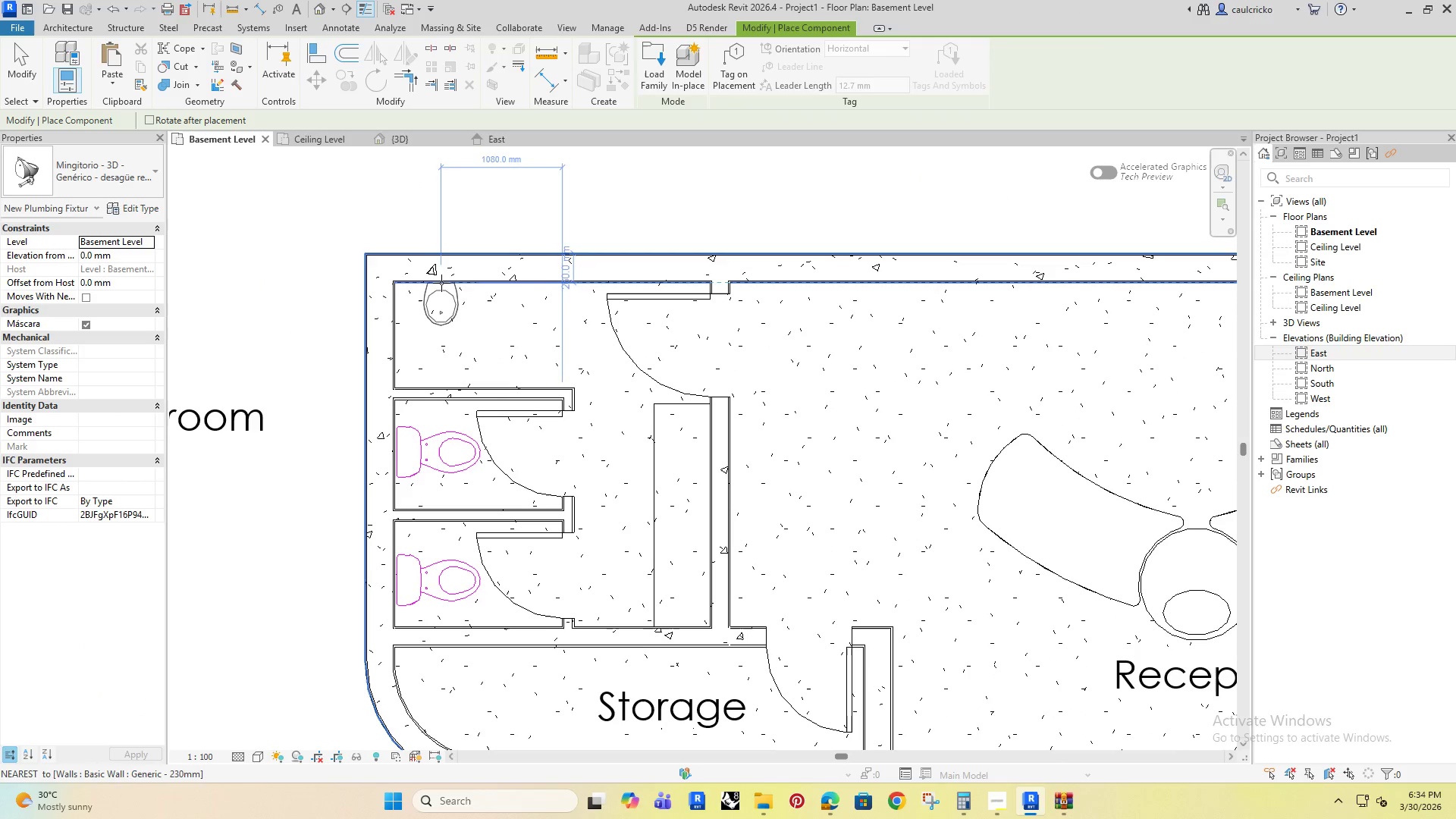 
scroll: coordinate [454, 359], scroll_direction: up, amount: 4.0
 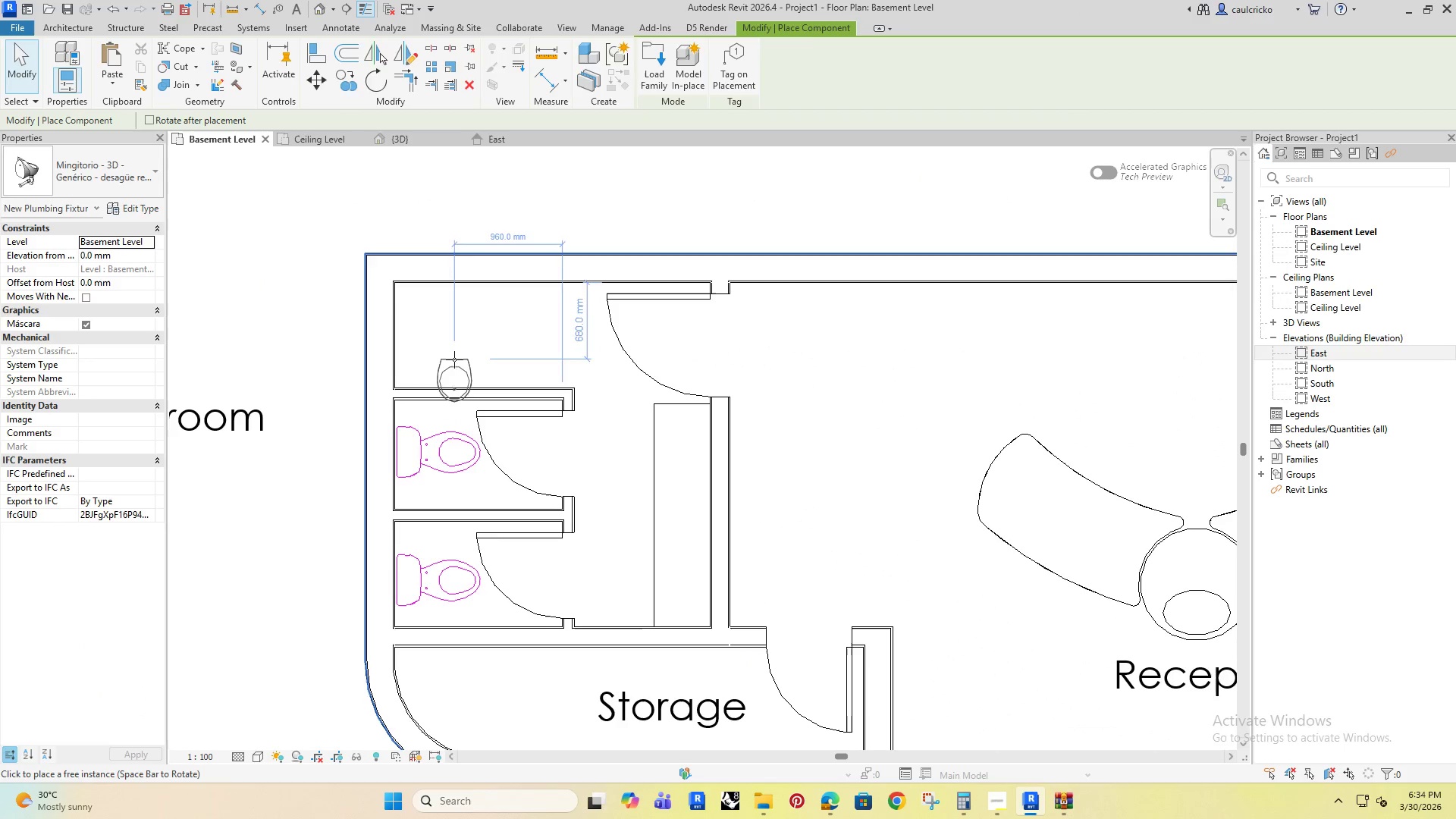 
left_click([443, 283])
 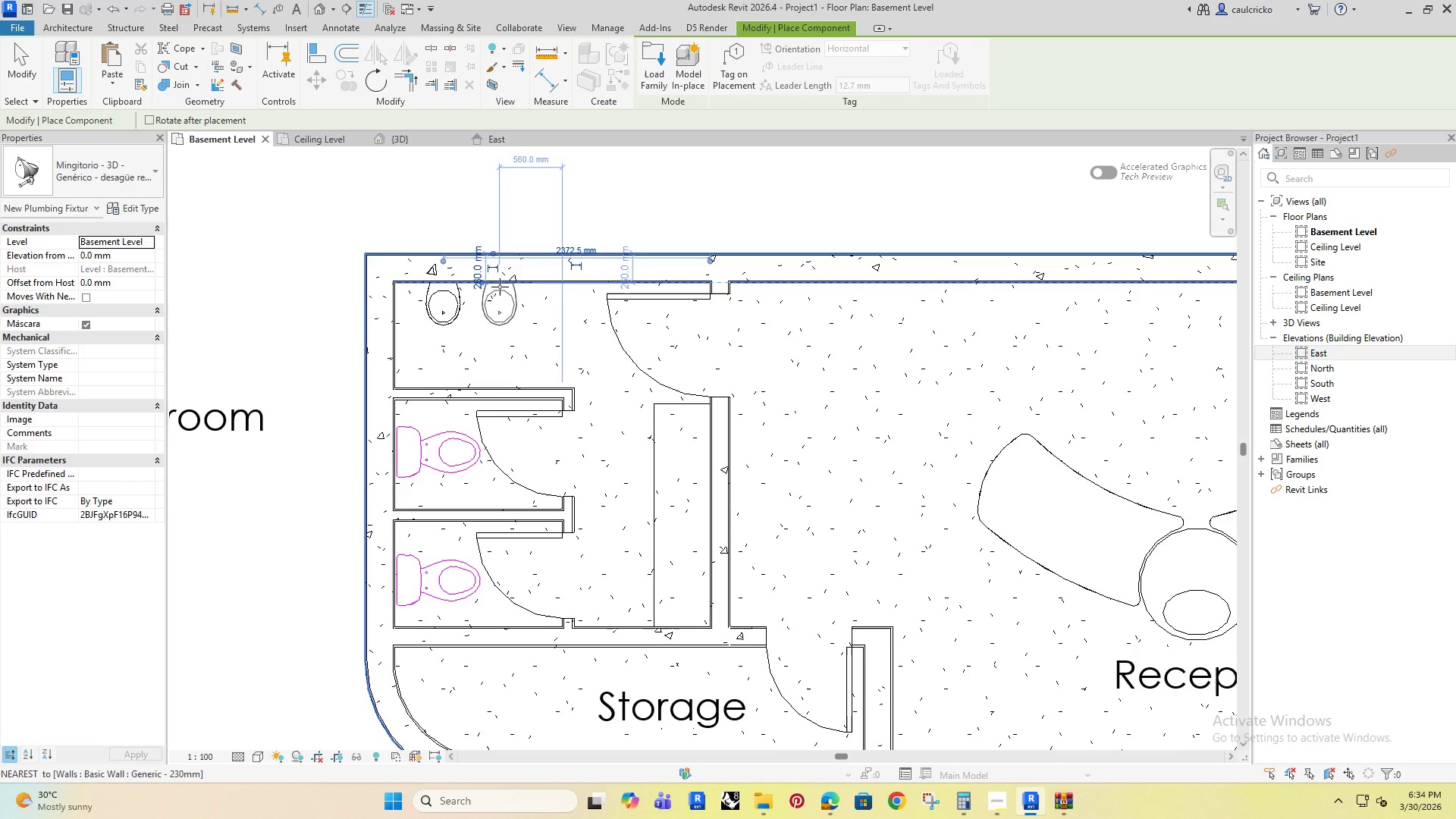 
left_click([500, 287])
 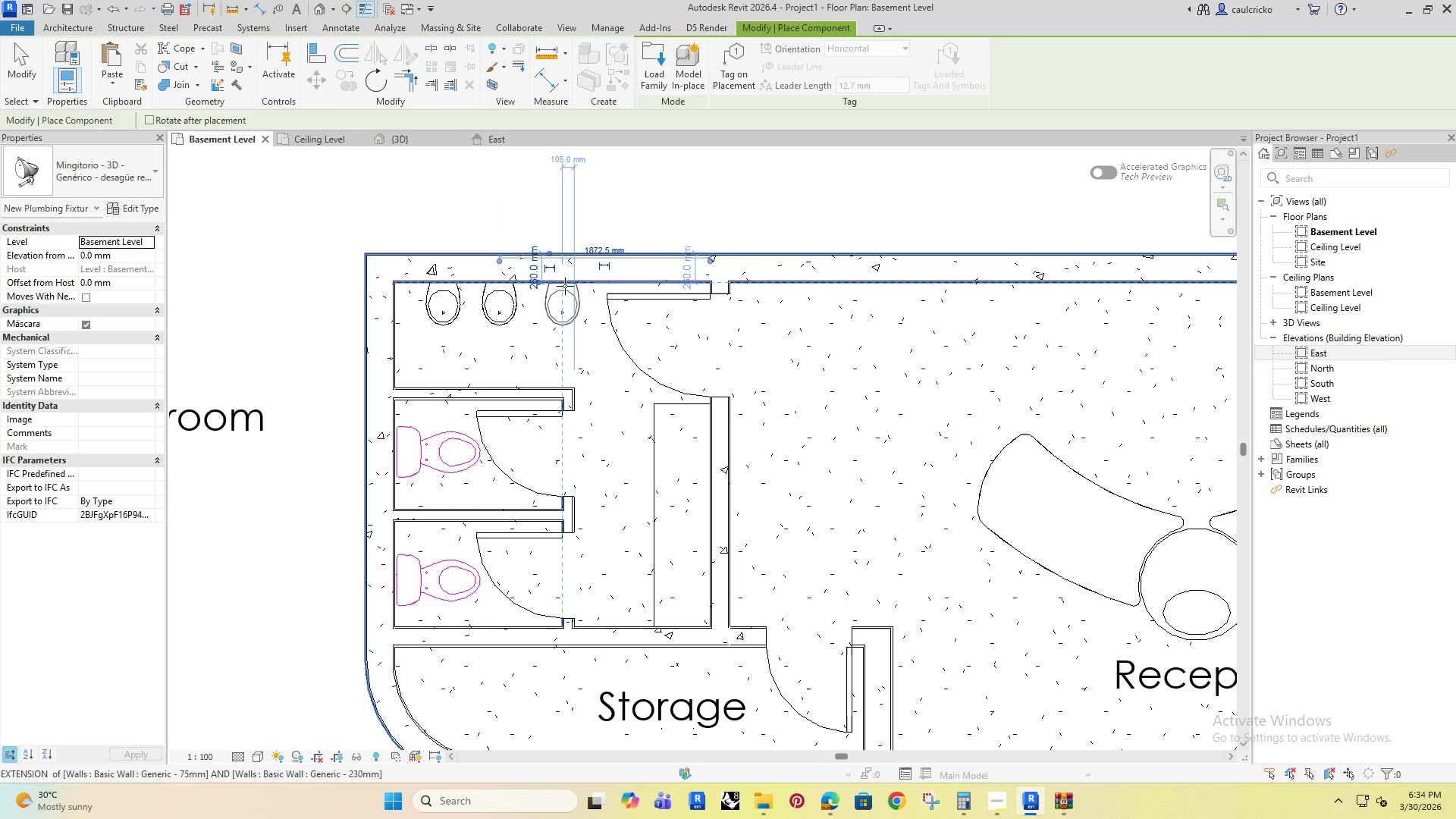 
left_click([558, 285])
 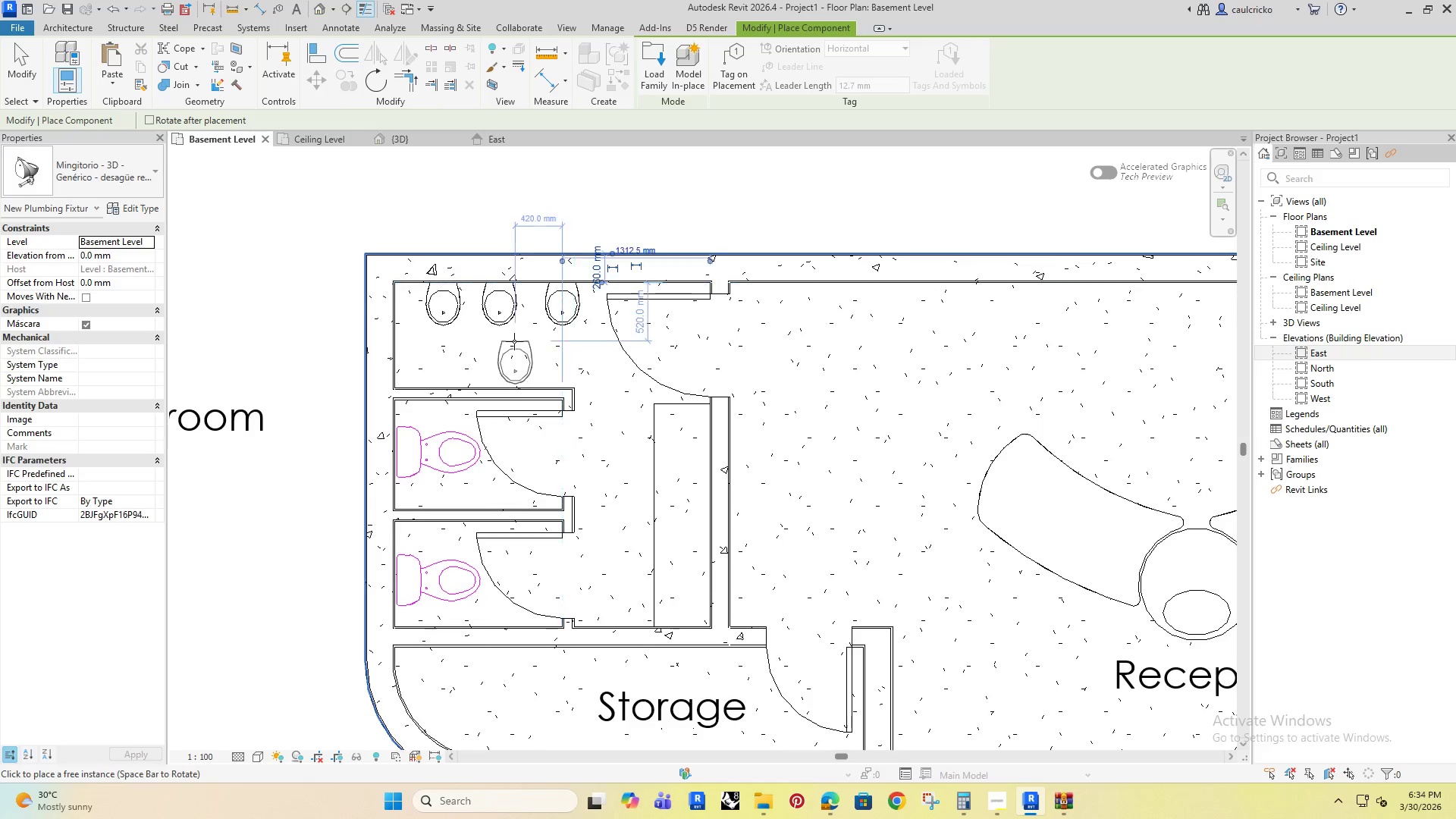 
key(Escape)
 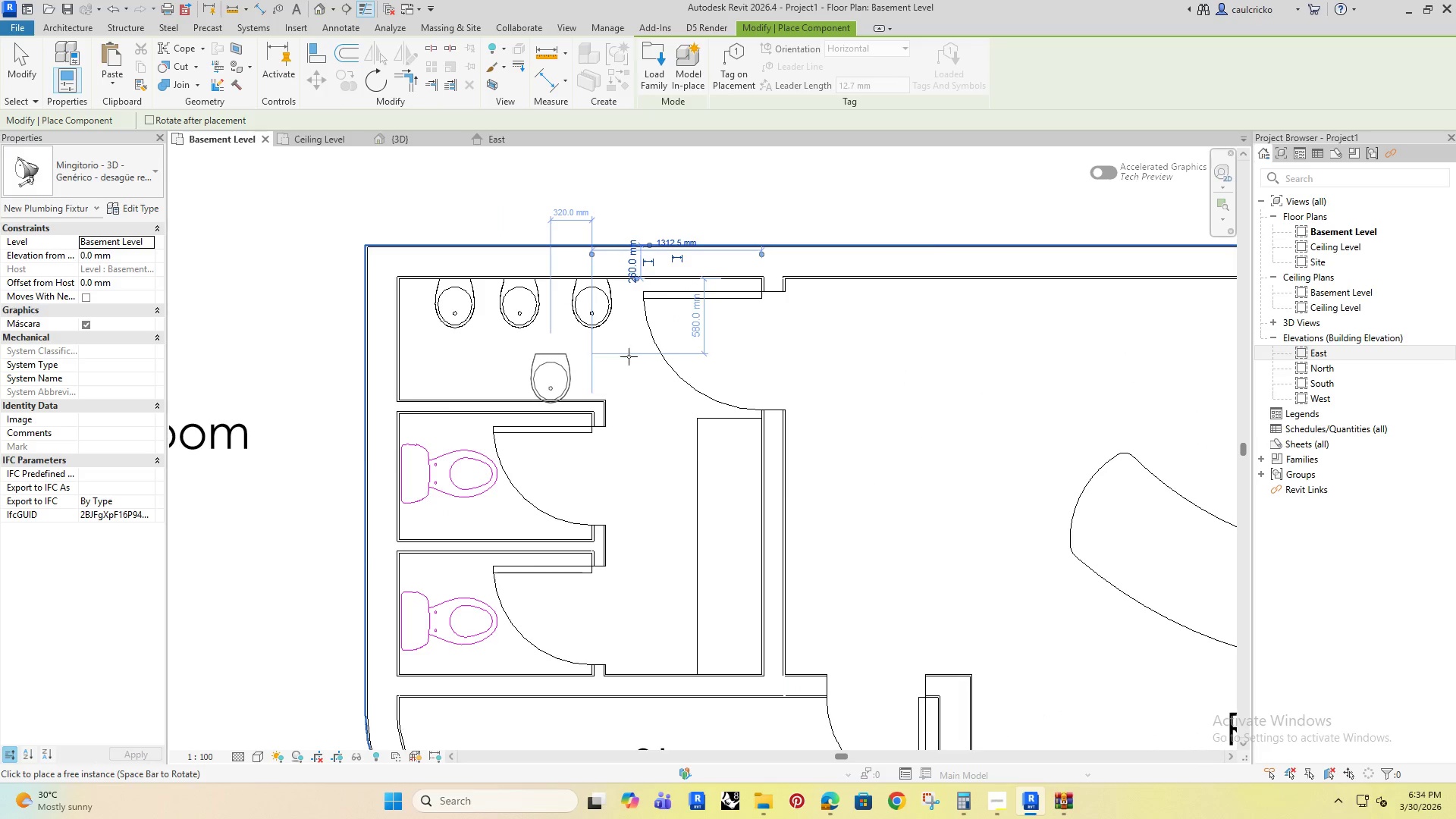 
key(Escape)
 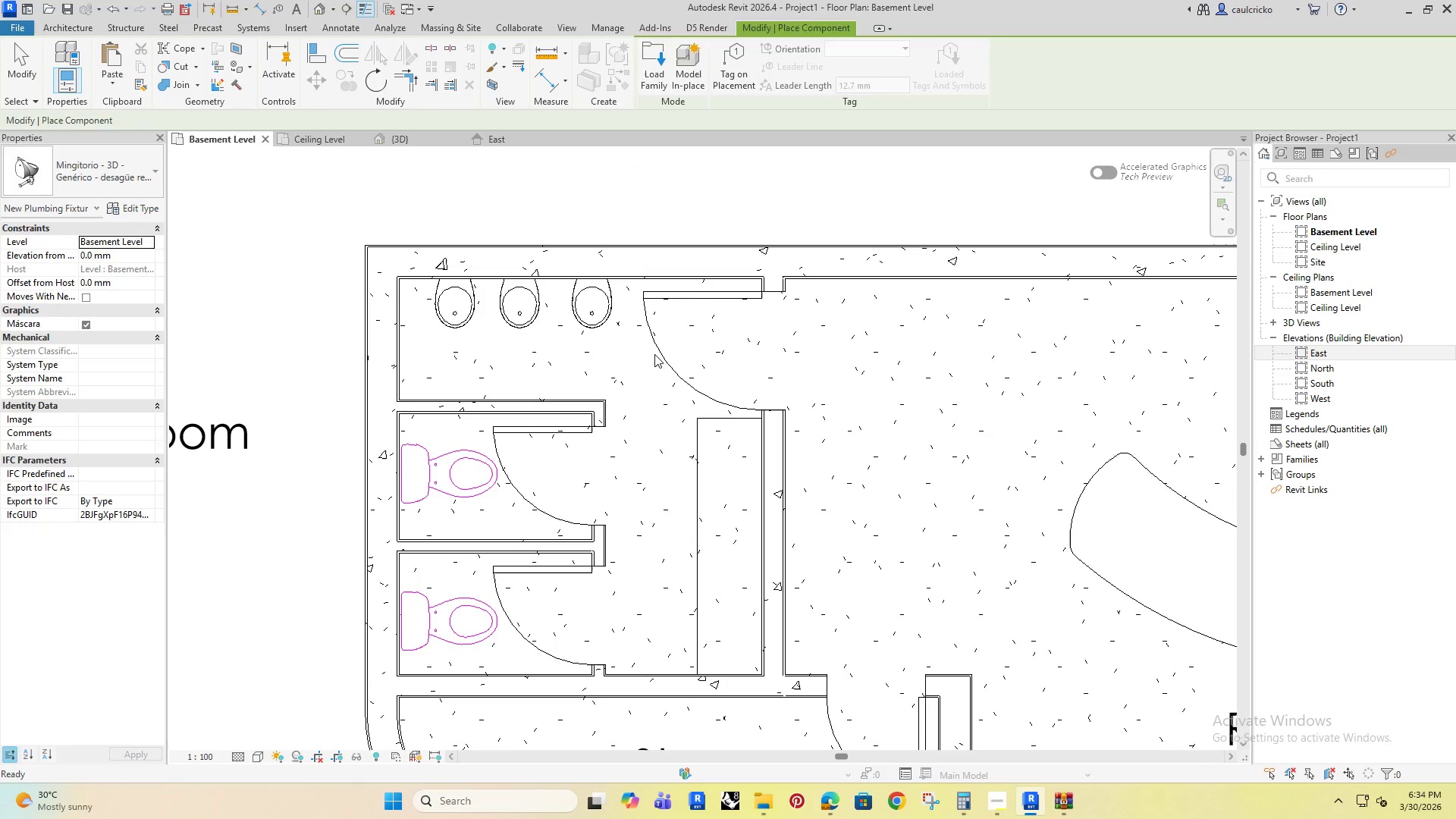 
key(Escape)
 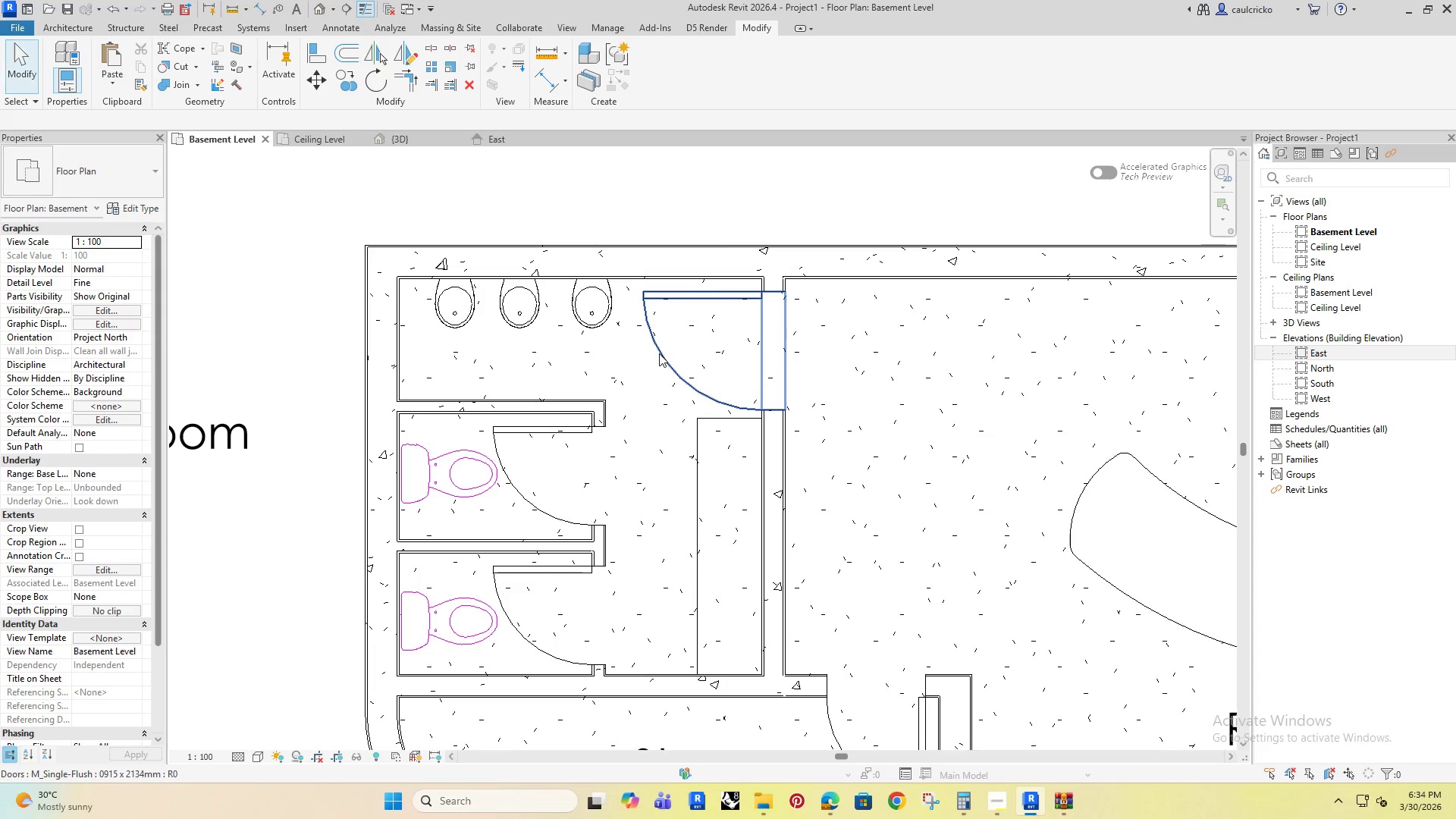 
left_click([659, 353])
 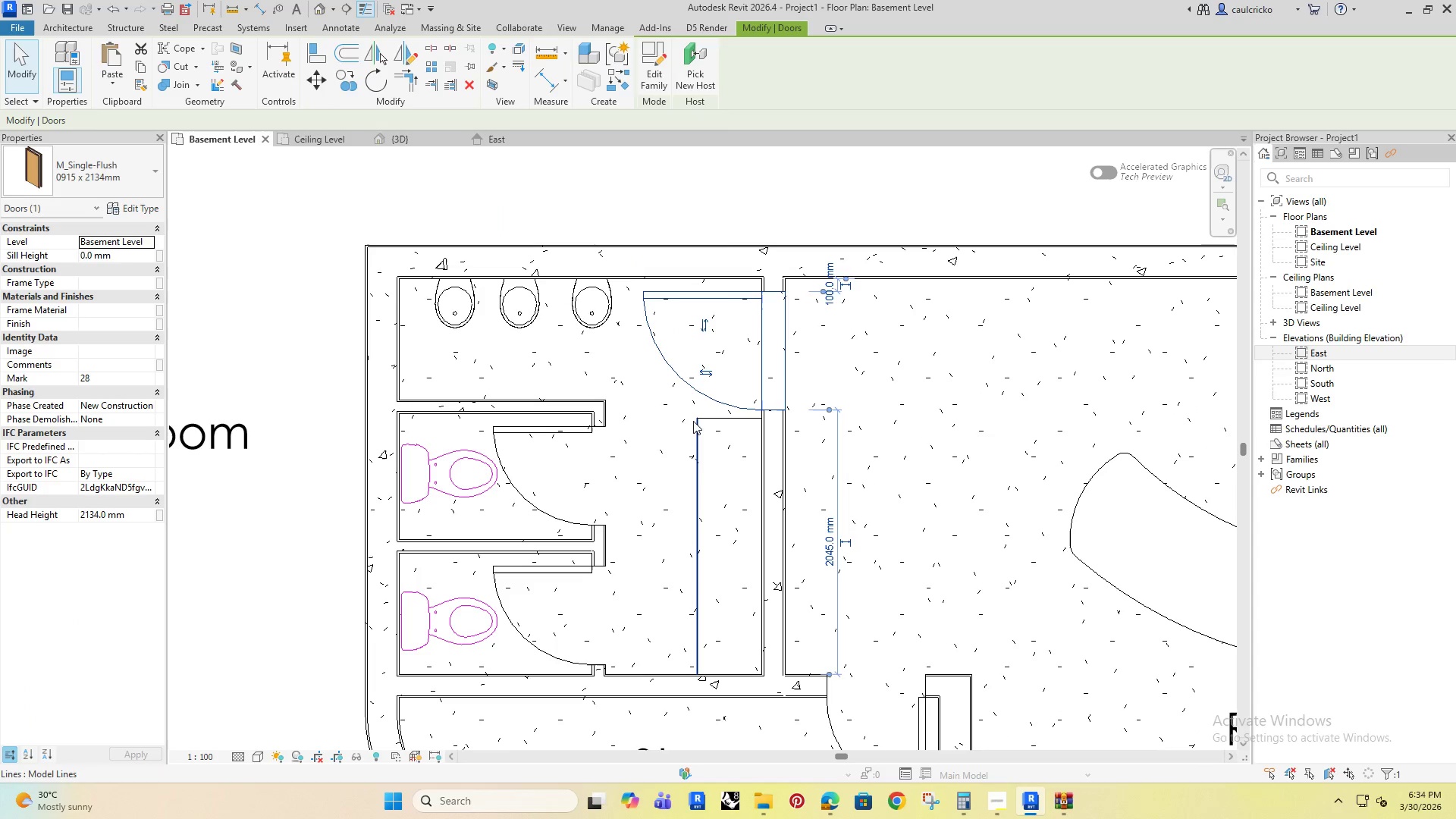 
scroll: coordinate [515, 341], scroll_direction: down, amount: 3.0
 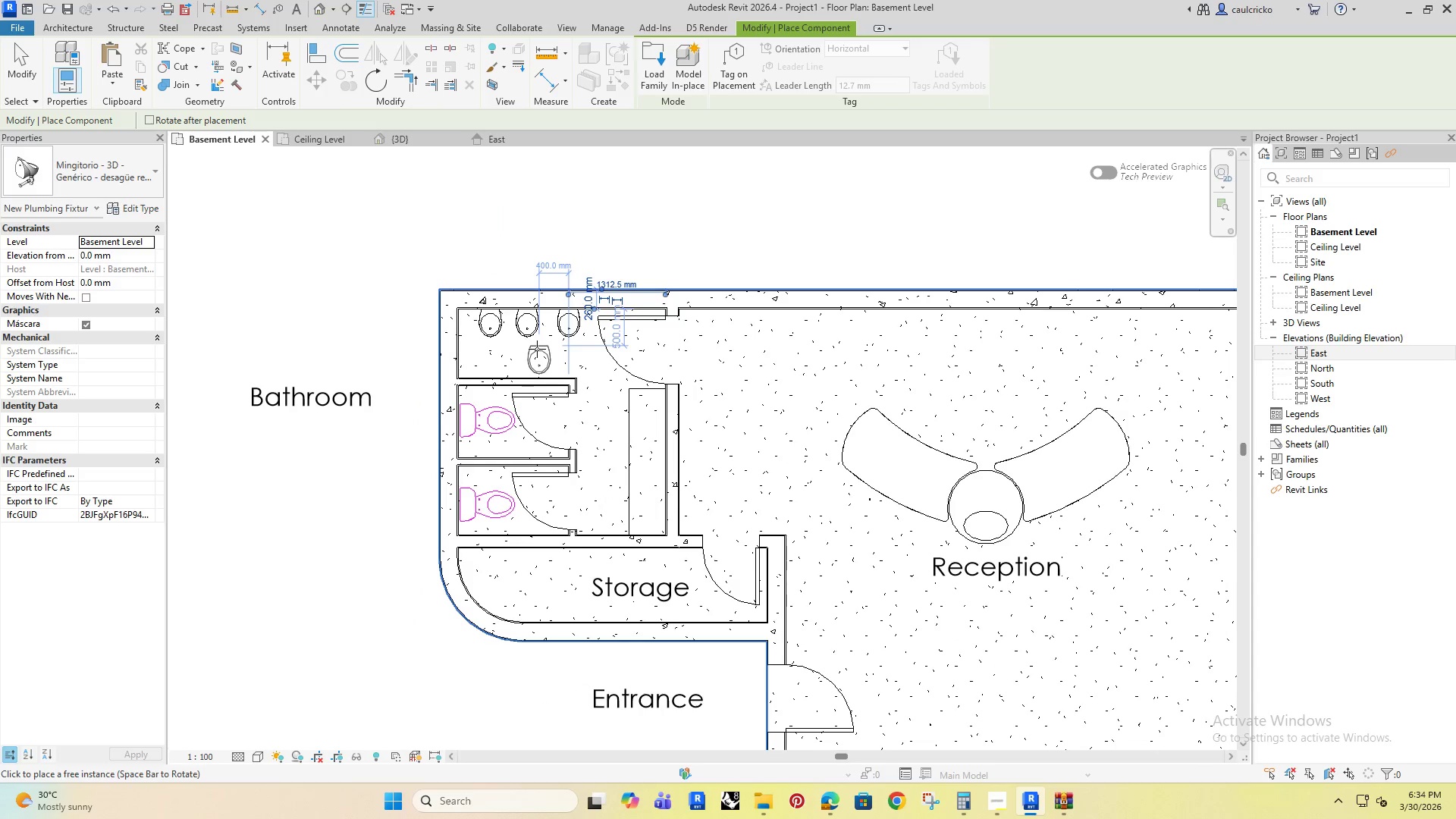 
left_click([693, 421])
 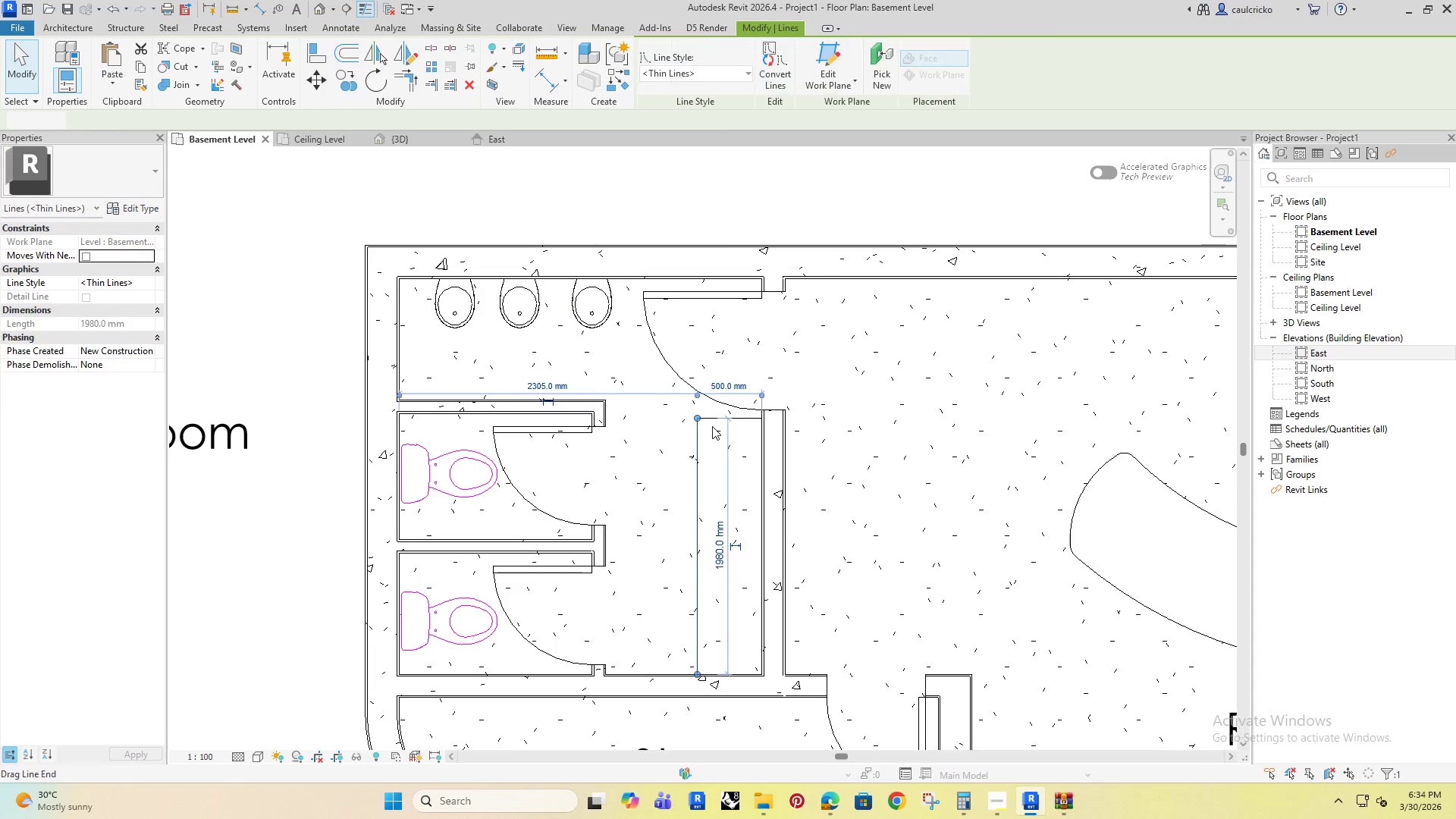 
key(Delete)
 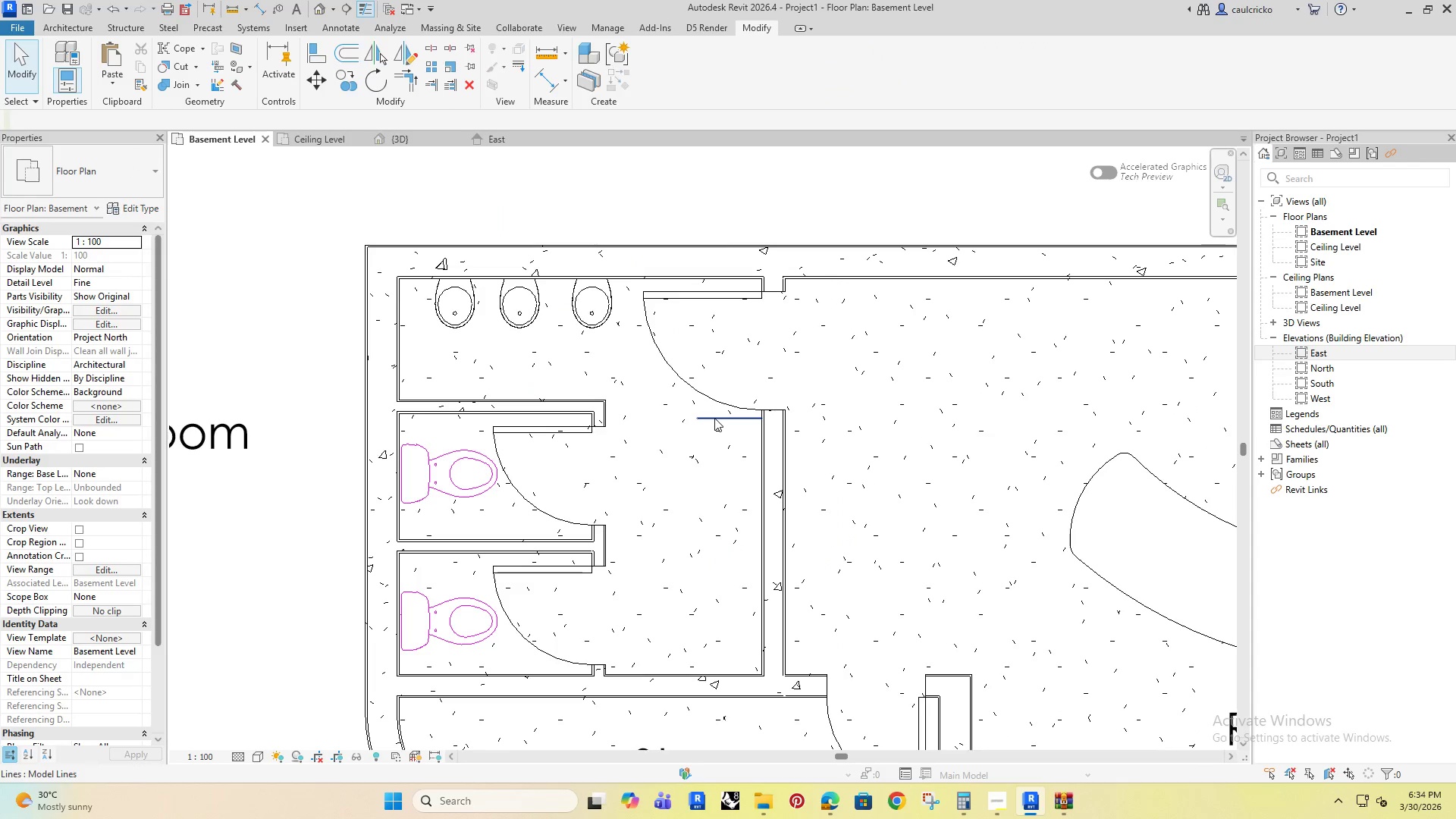 
scroll: coordinate [538, 349], scroll_direction: up, amount: 4.0
 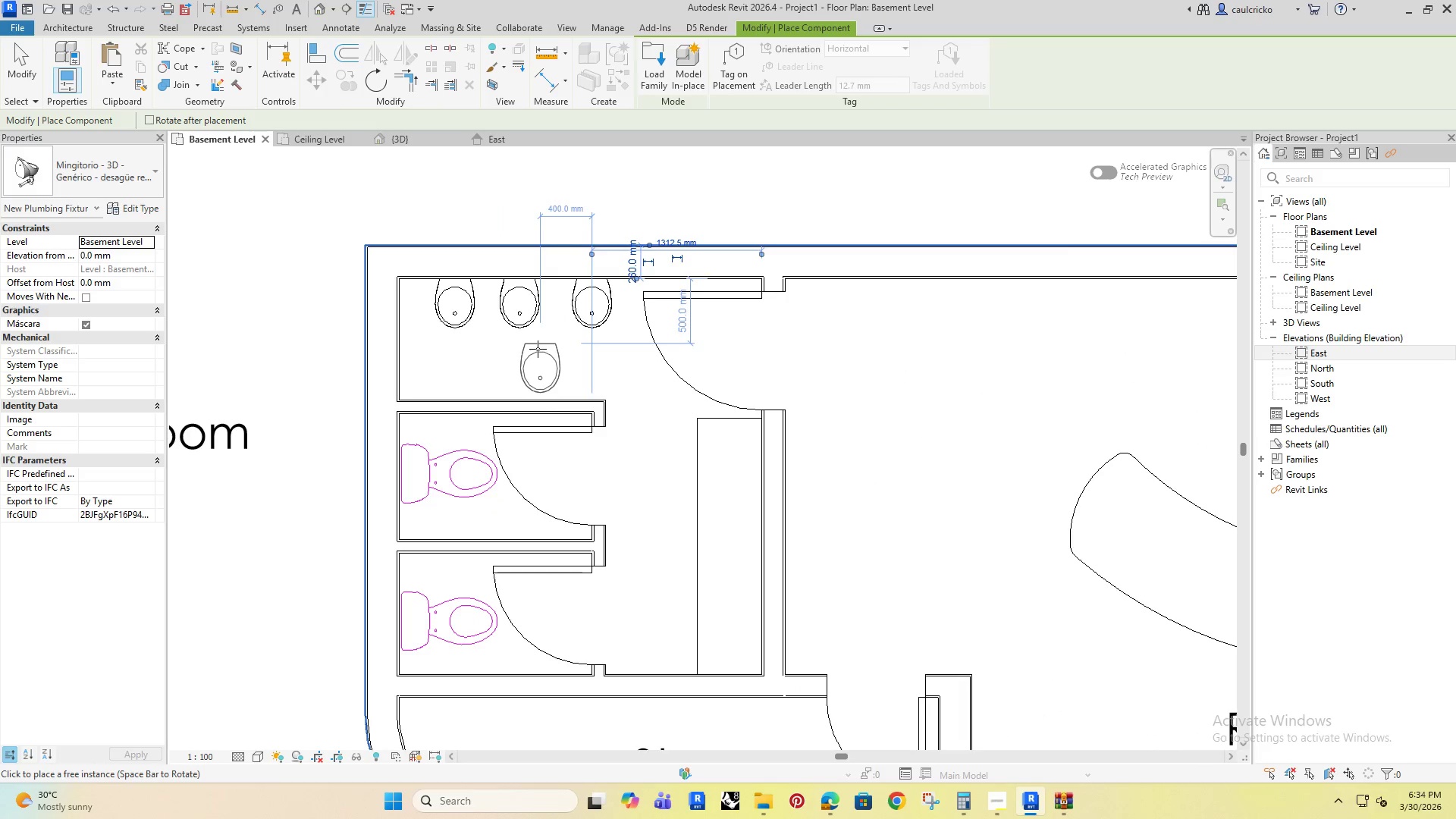 
left_click([714, 418])
 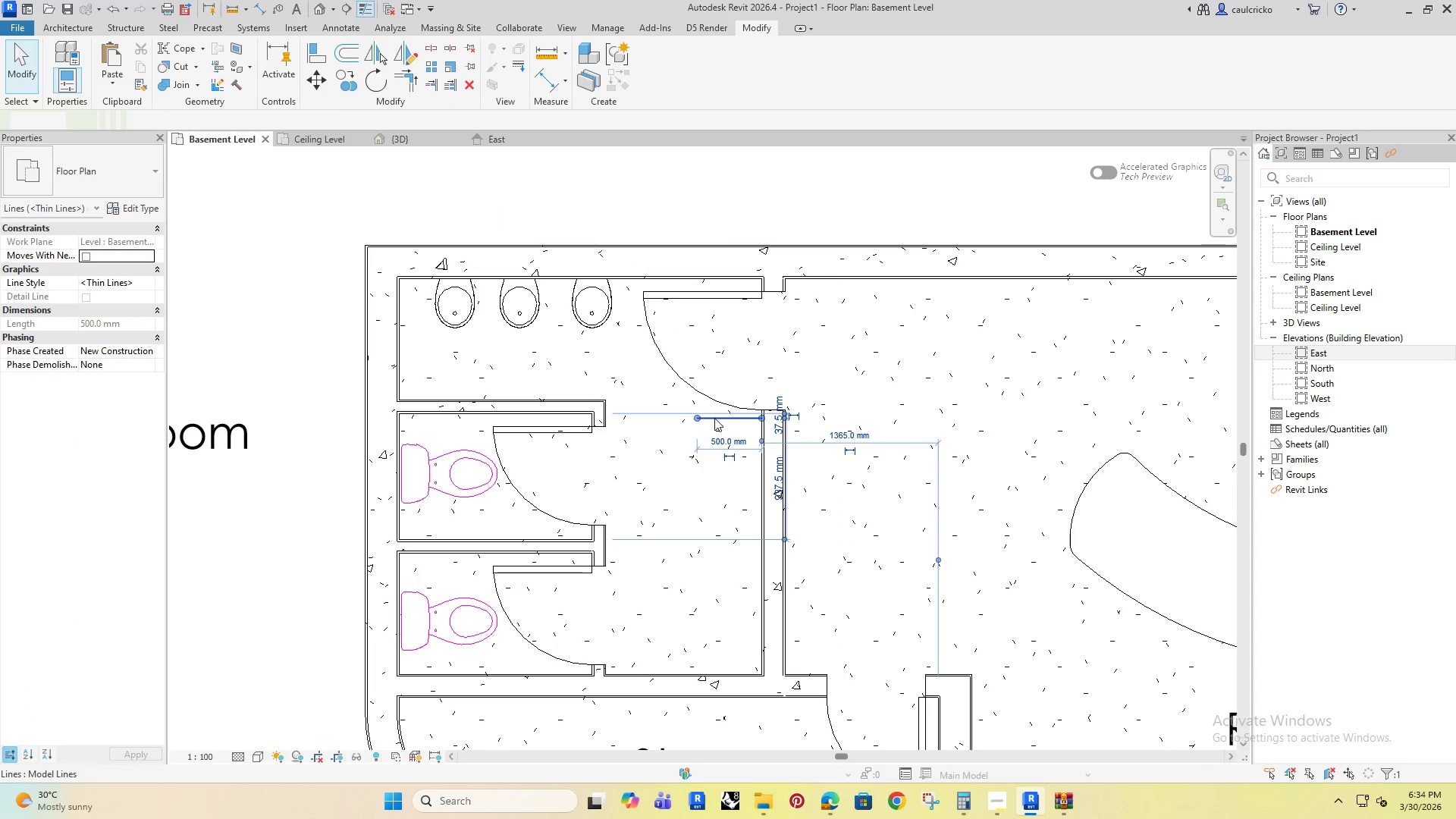 
key(Delete)
 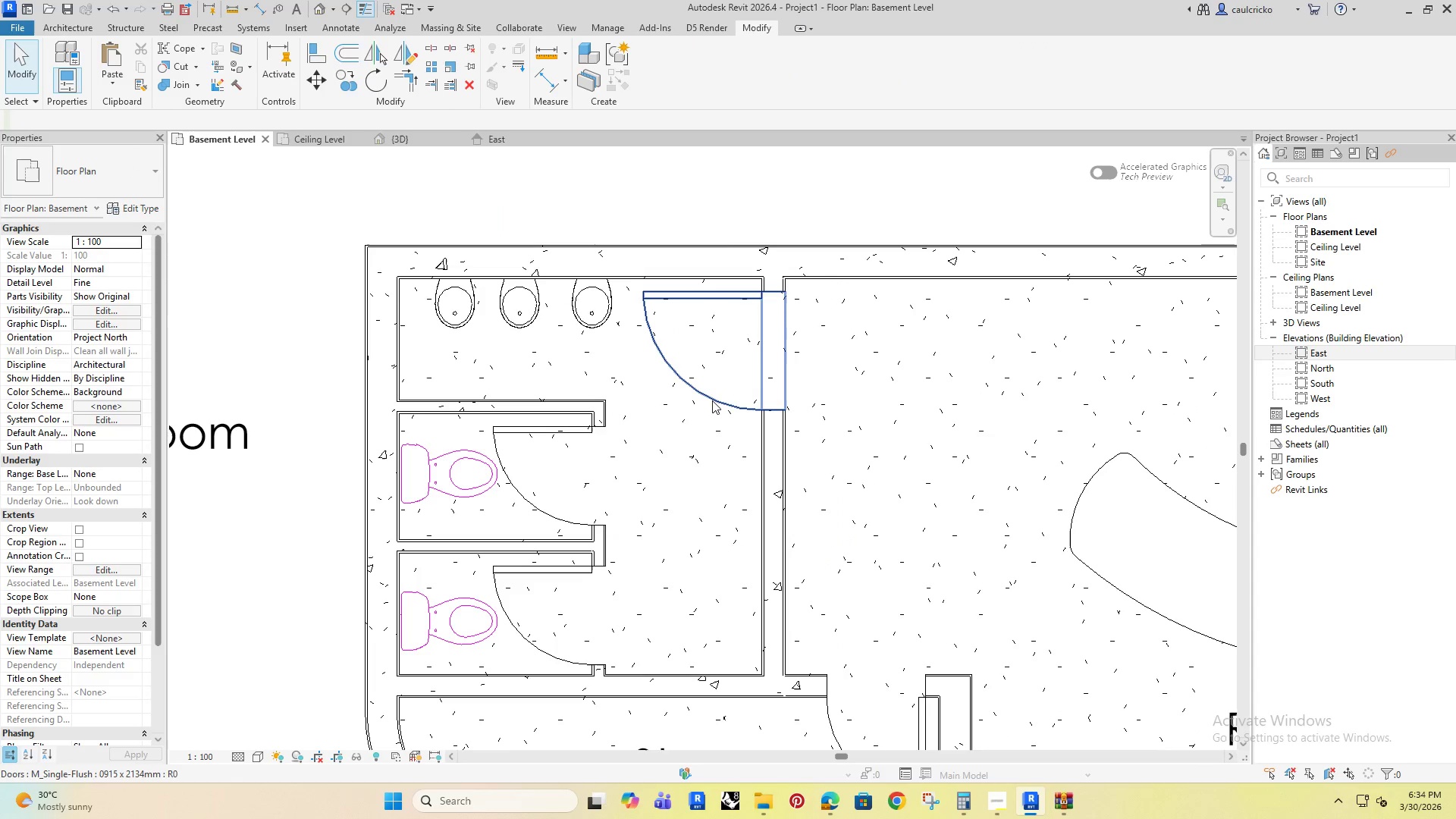 
left_click_drag(start_coordinate=[712, 399], to_coordinate=[723, 436])
 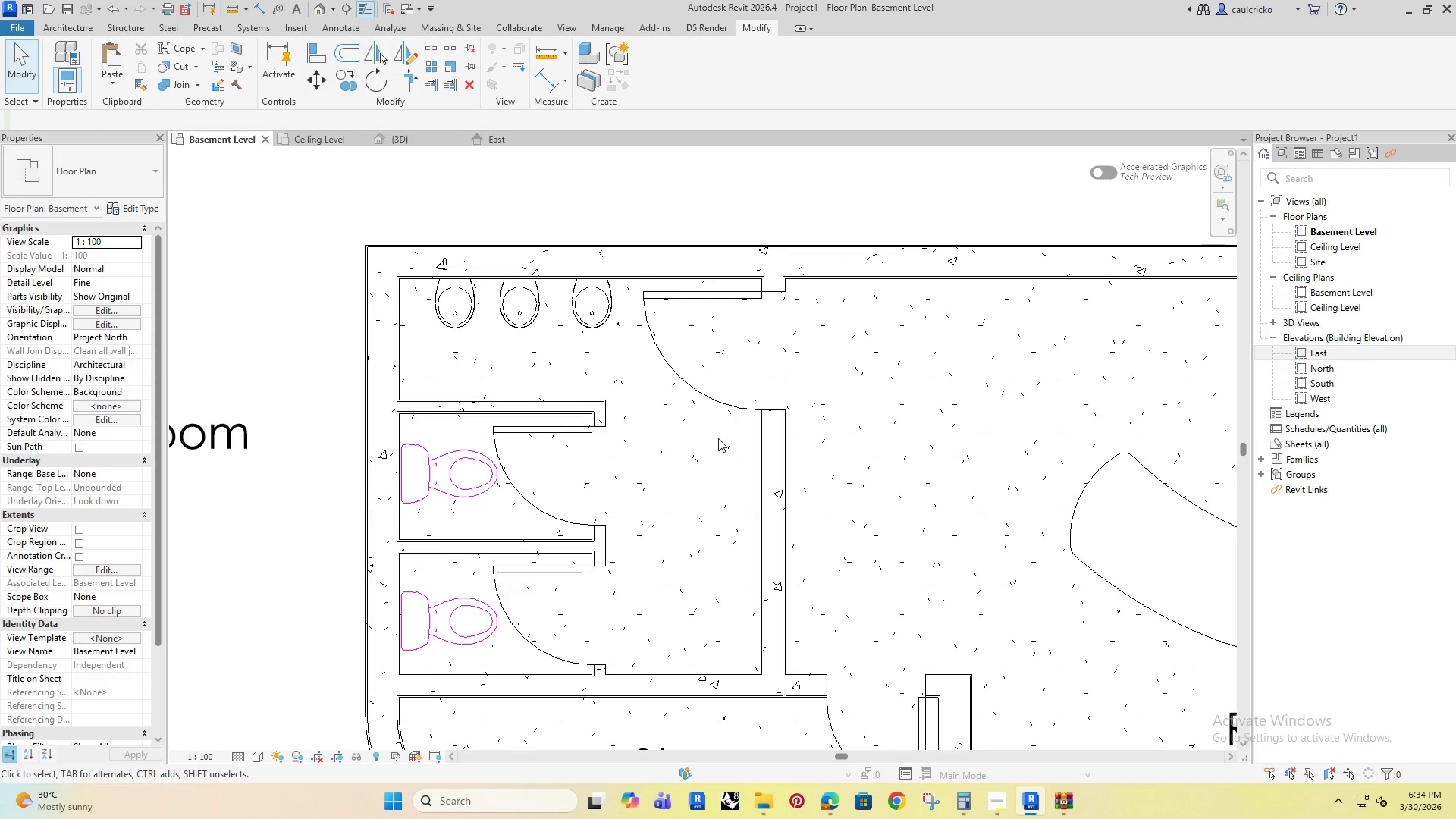 
left_click([723, 436])
 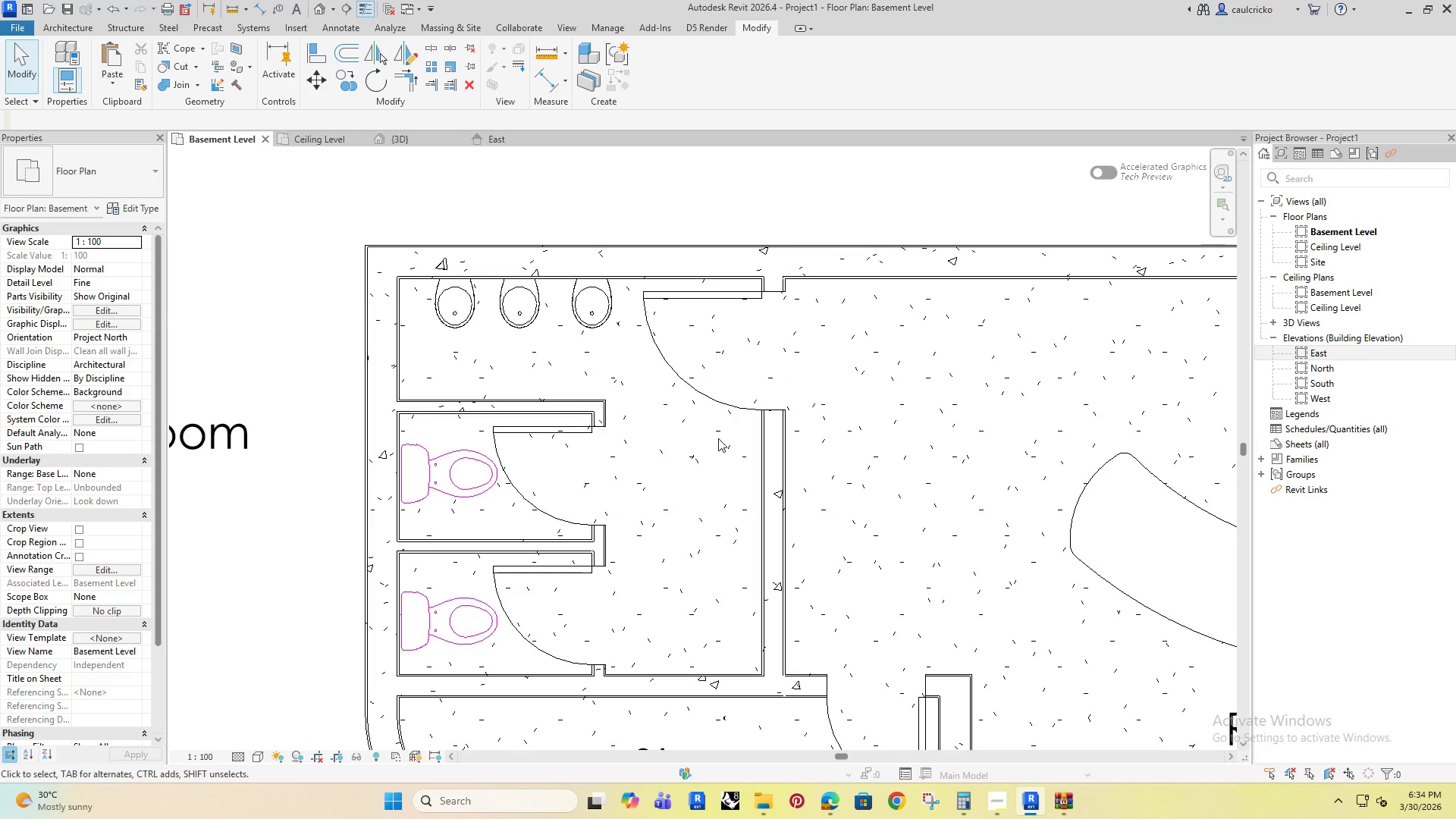 
type(wa)
 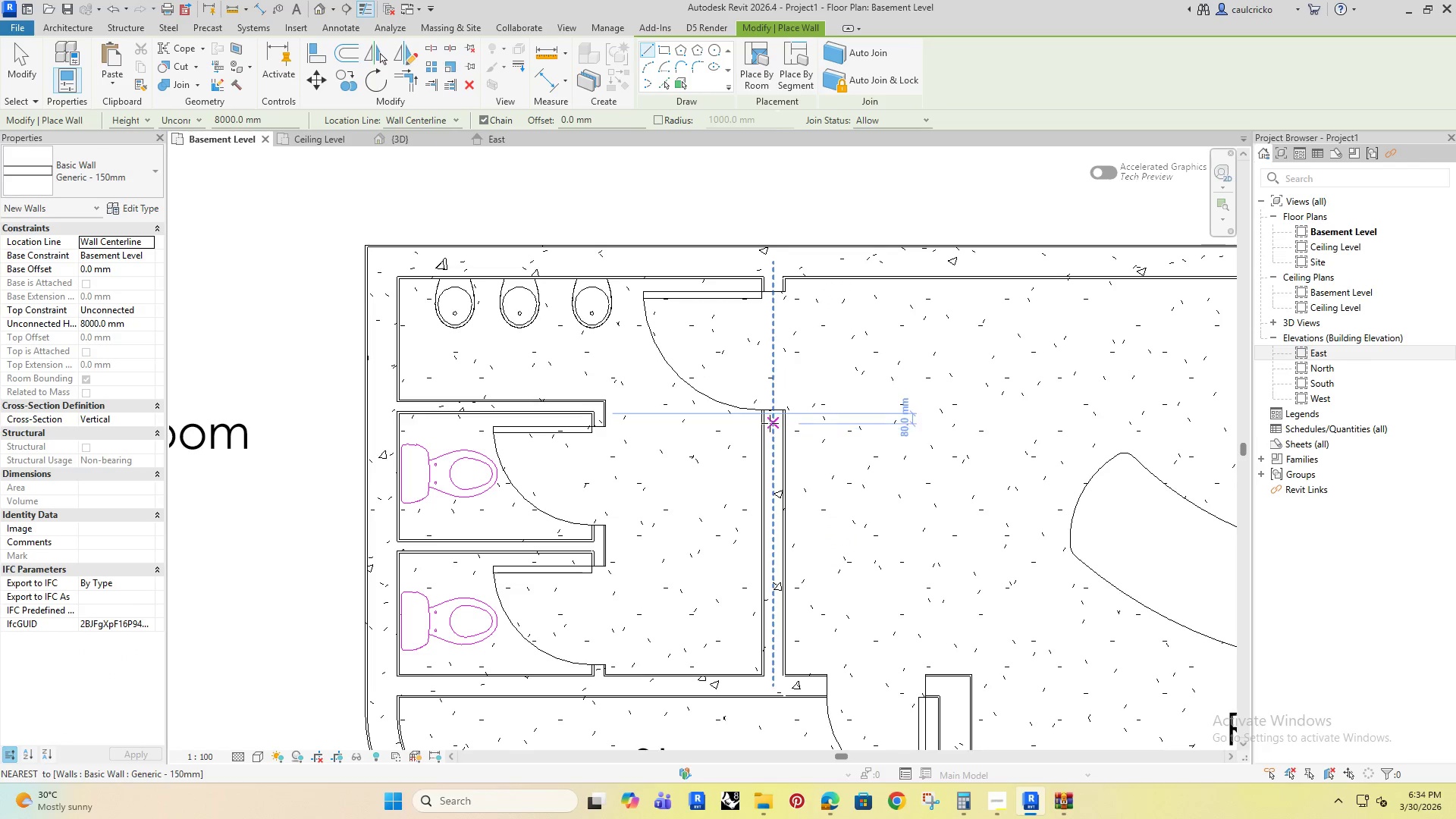 
left_click([770, 423])
 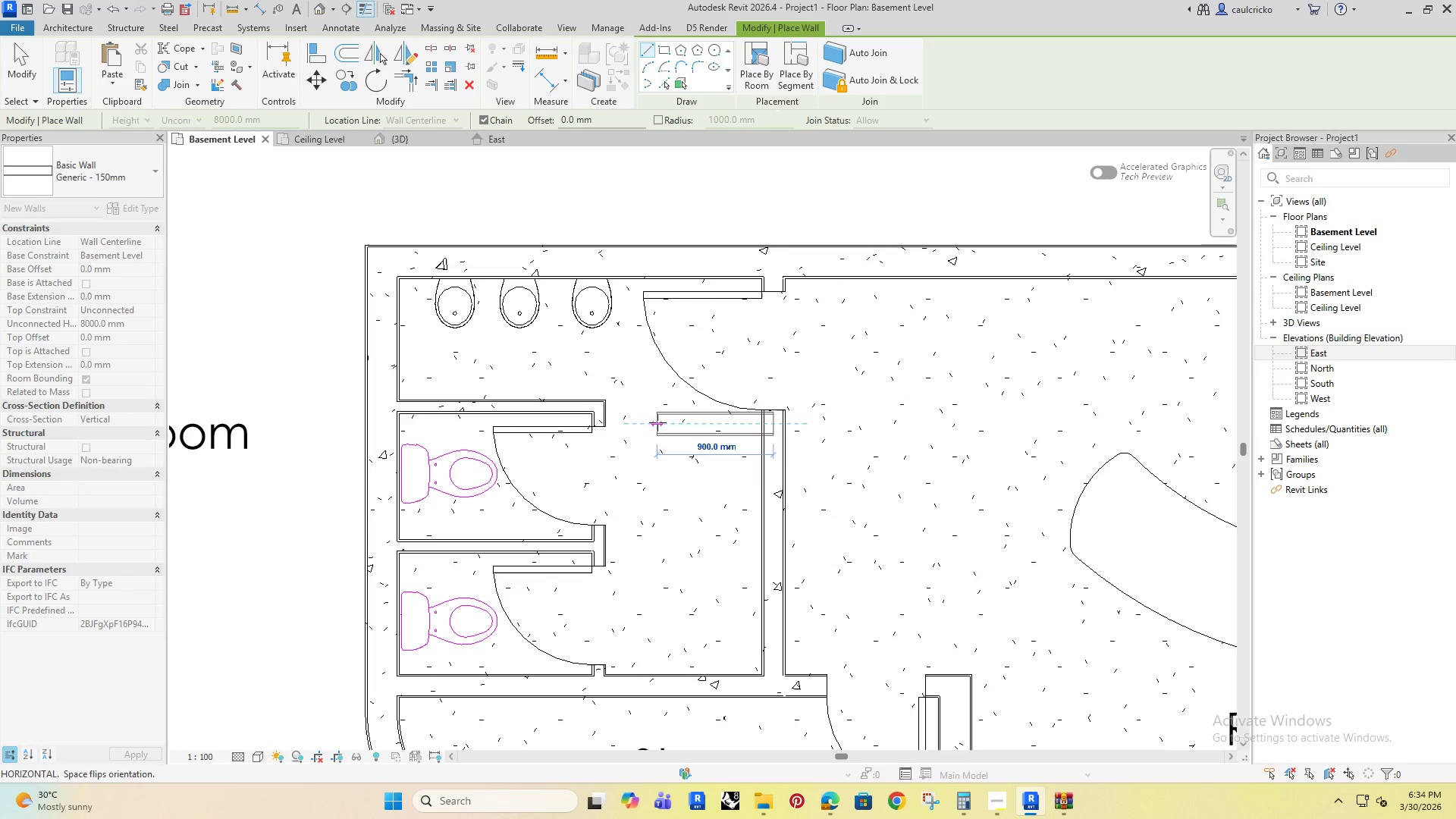 
left_click([657, 422])
 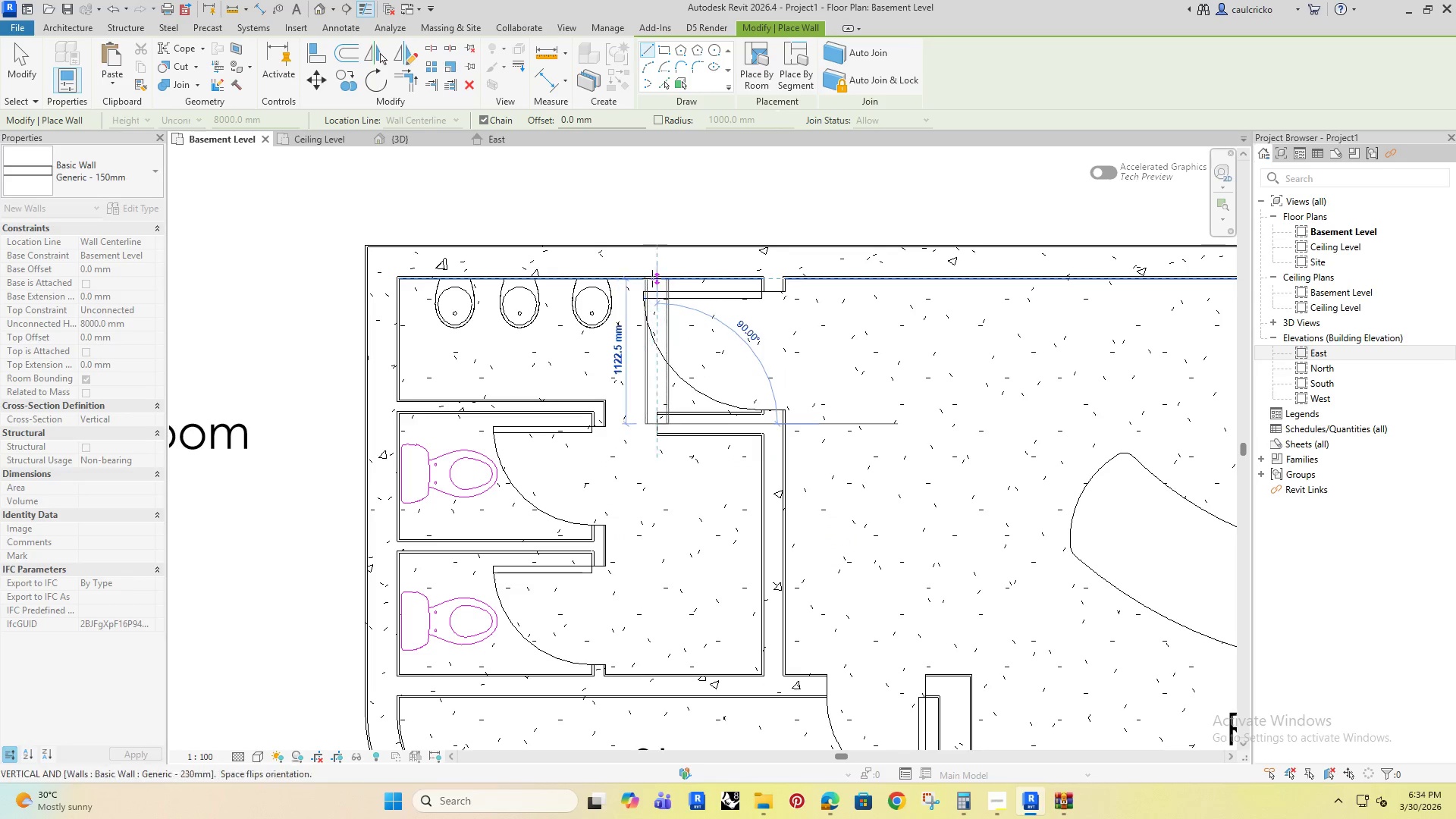 
left_click([653, 278])
 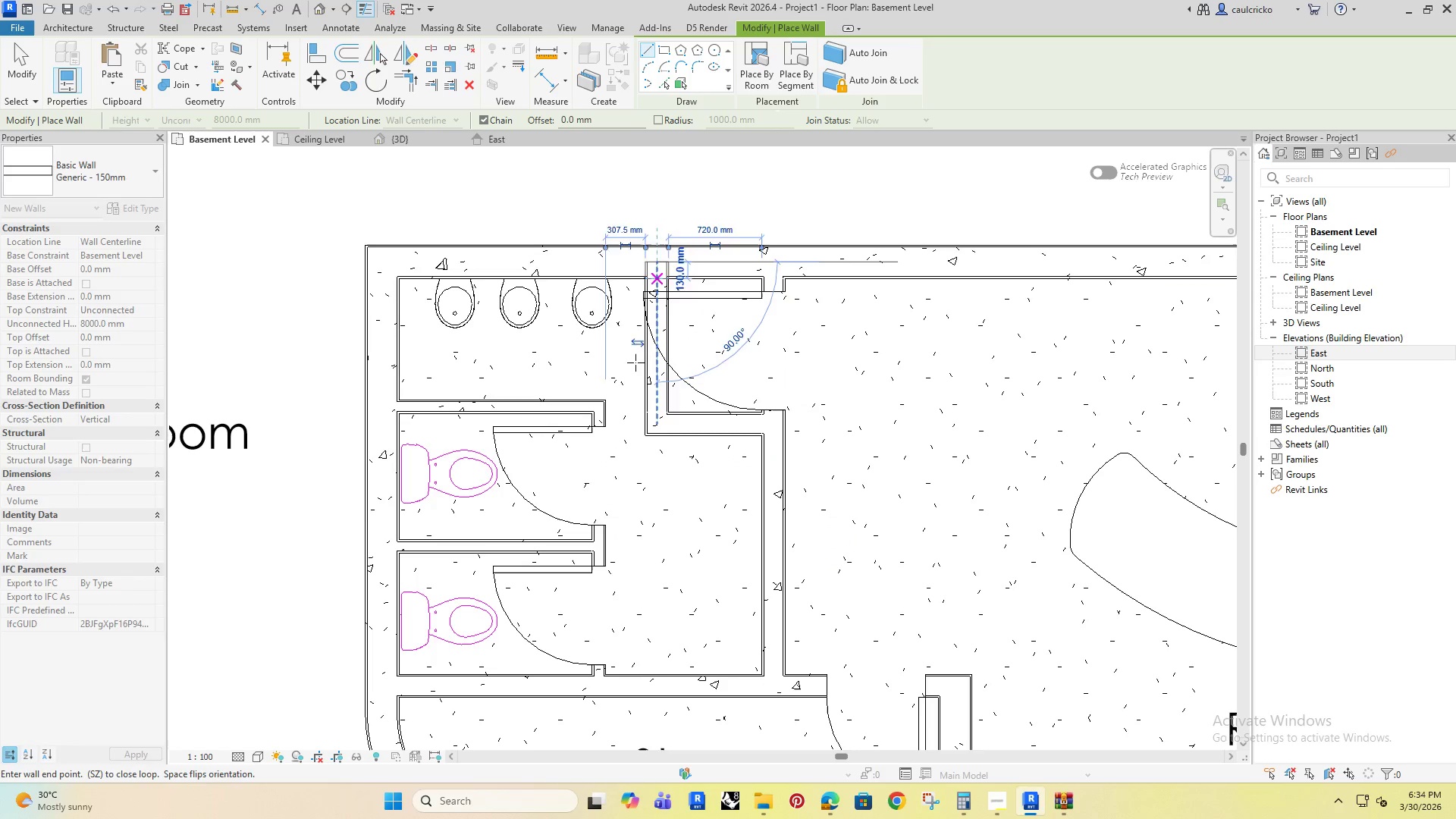 
key(Escape)
 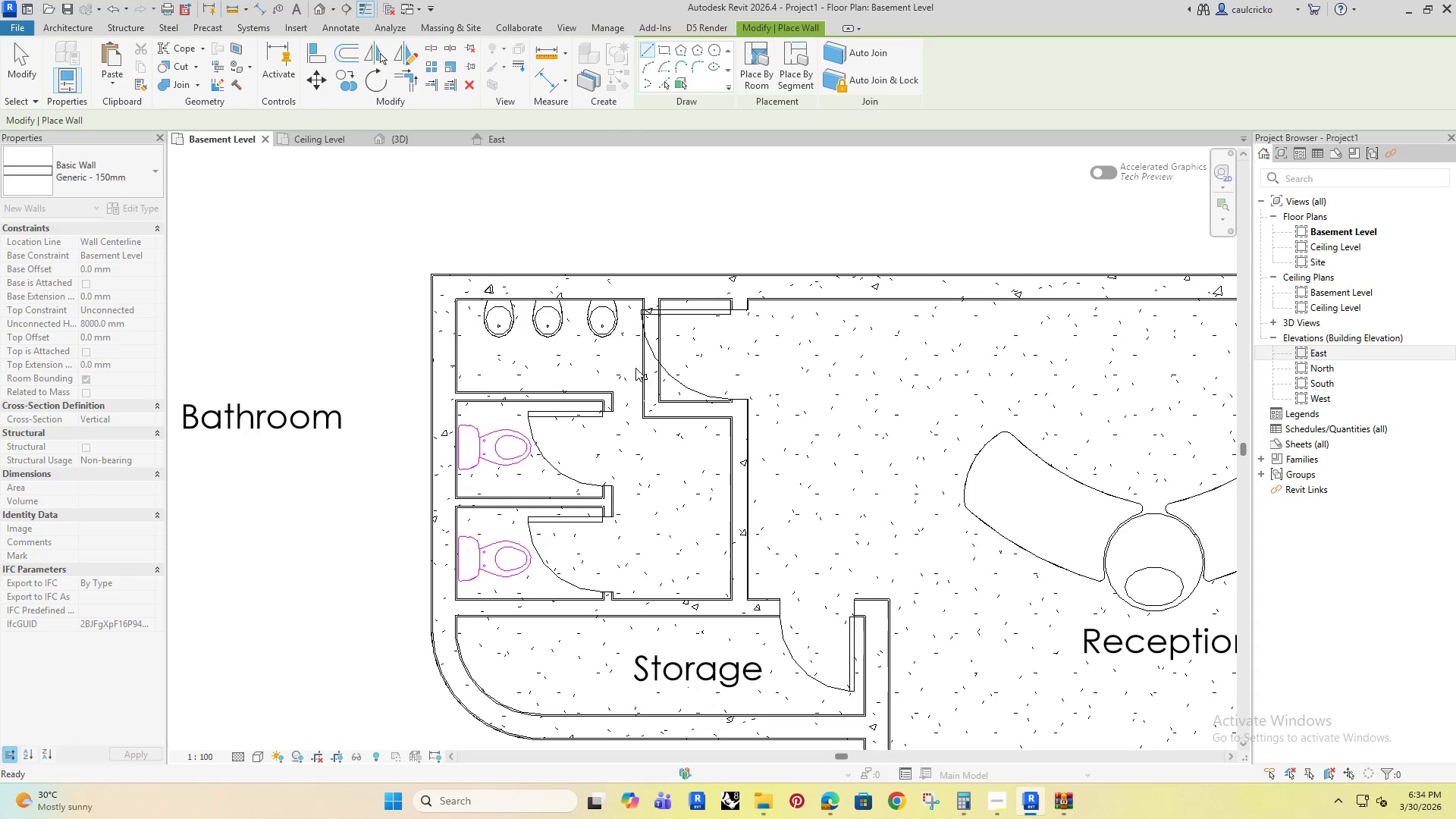 
key(Escape)
 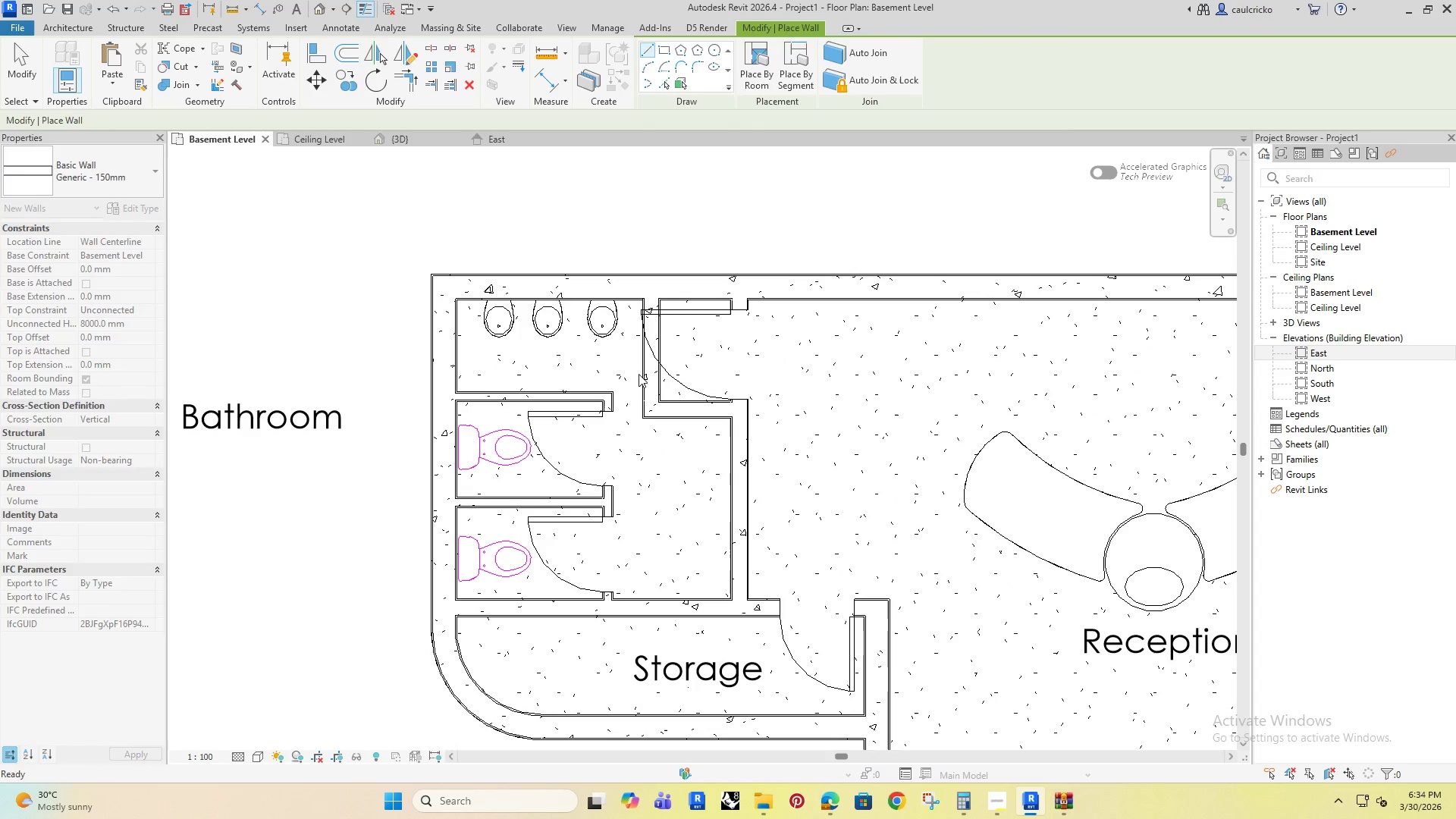 
key(Escape)
 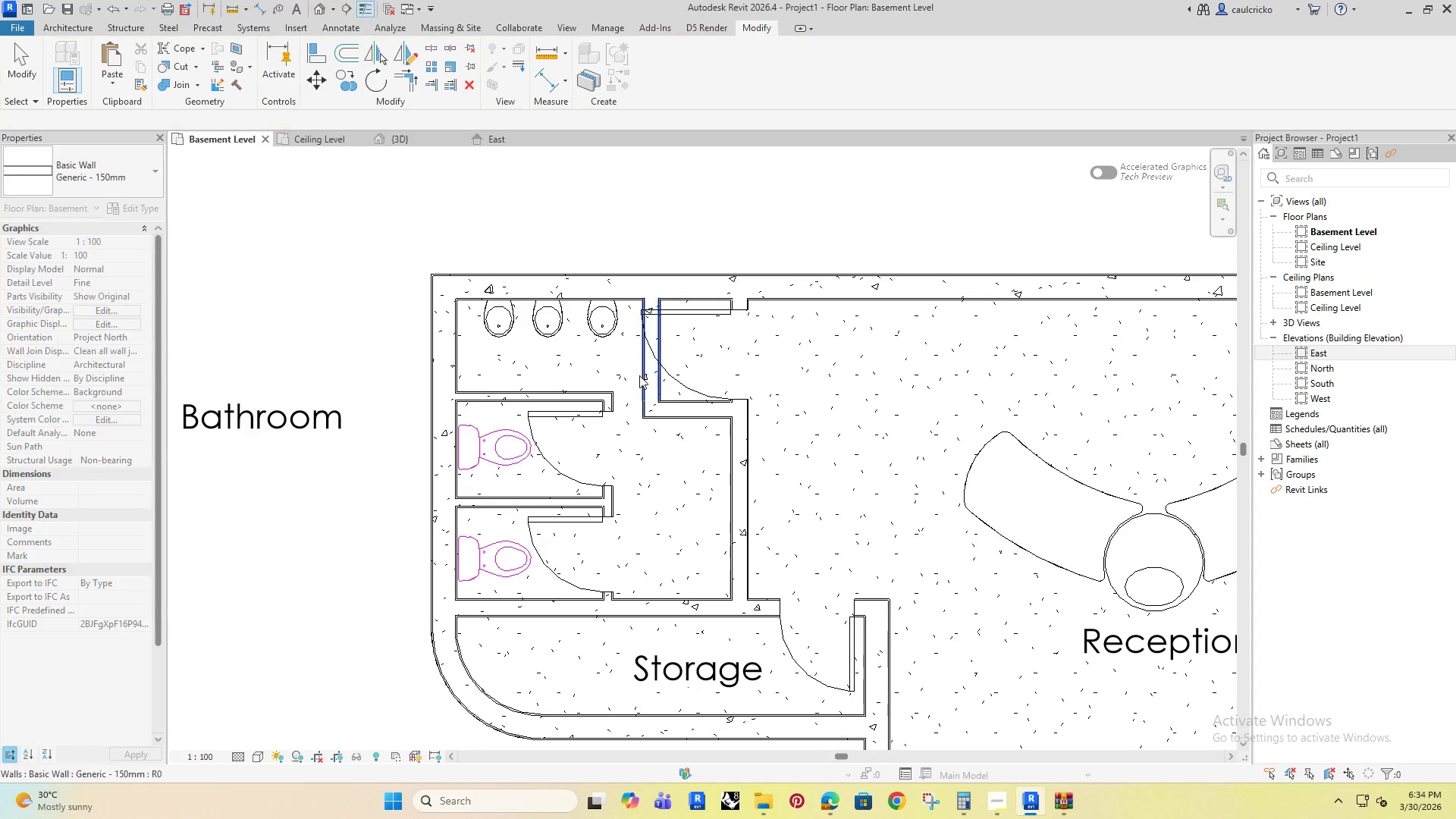 
key(Escape)
 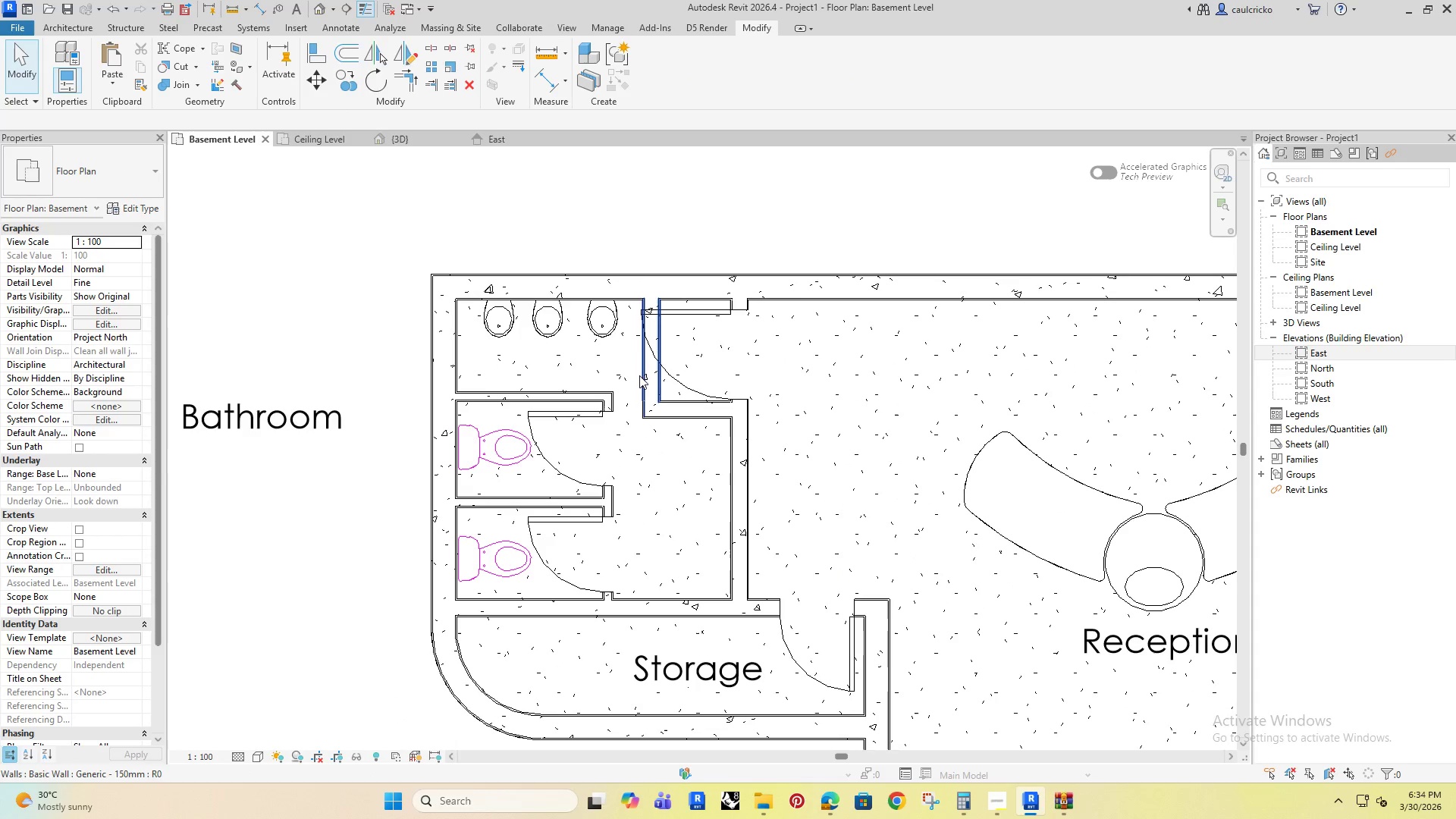 
left_click([639, 375])
 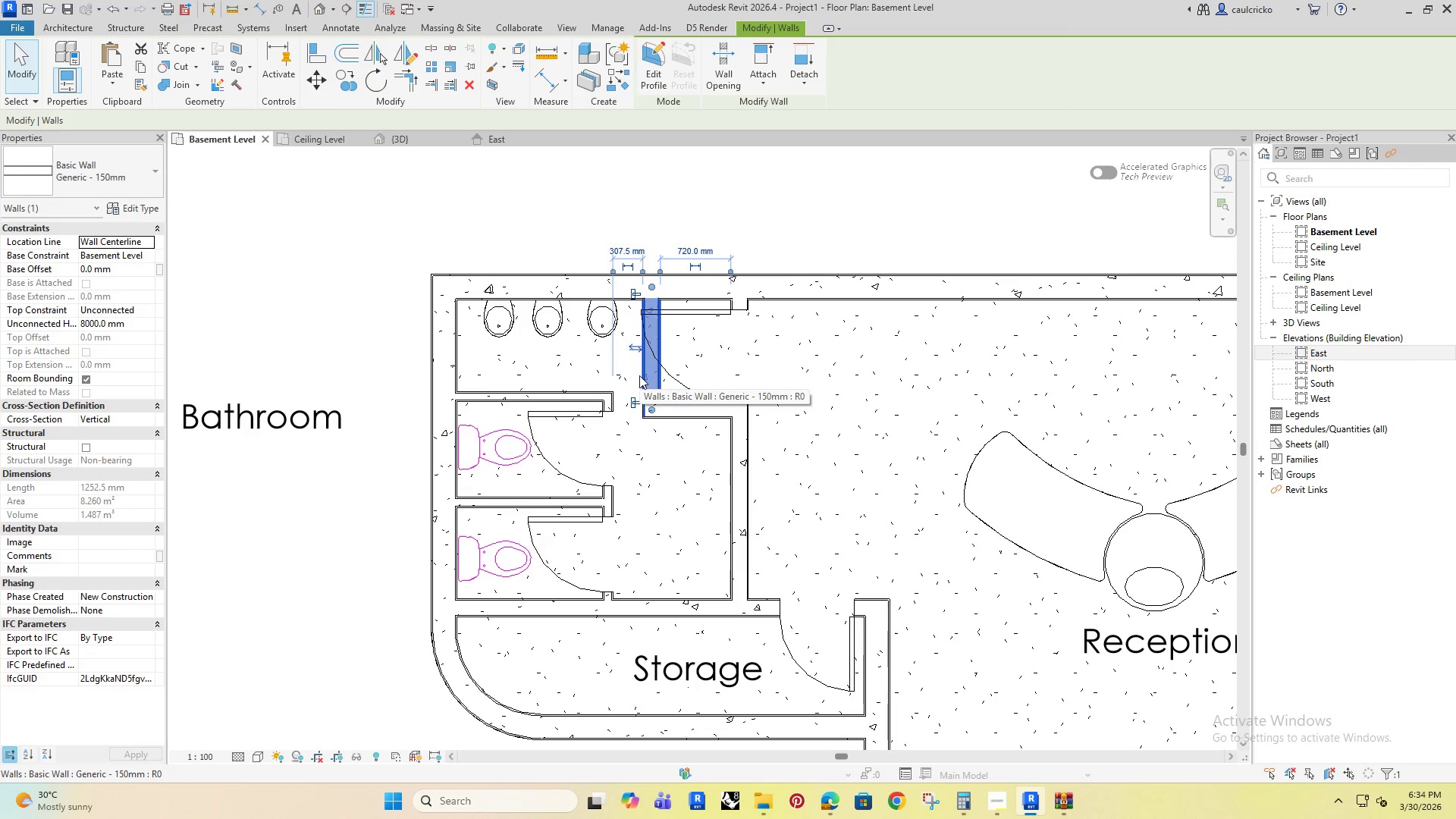 
key(ArrowRight)
 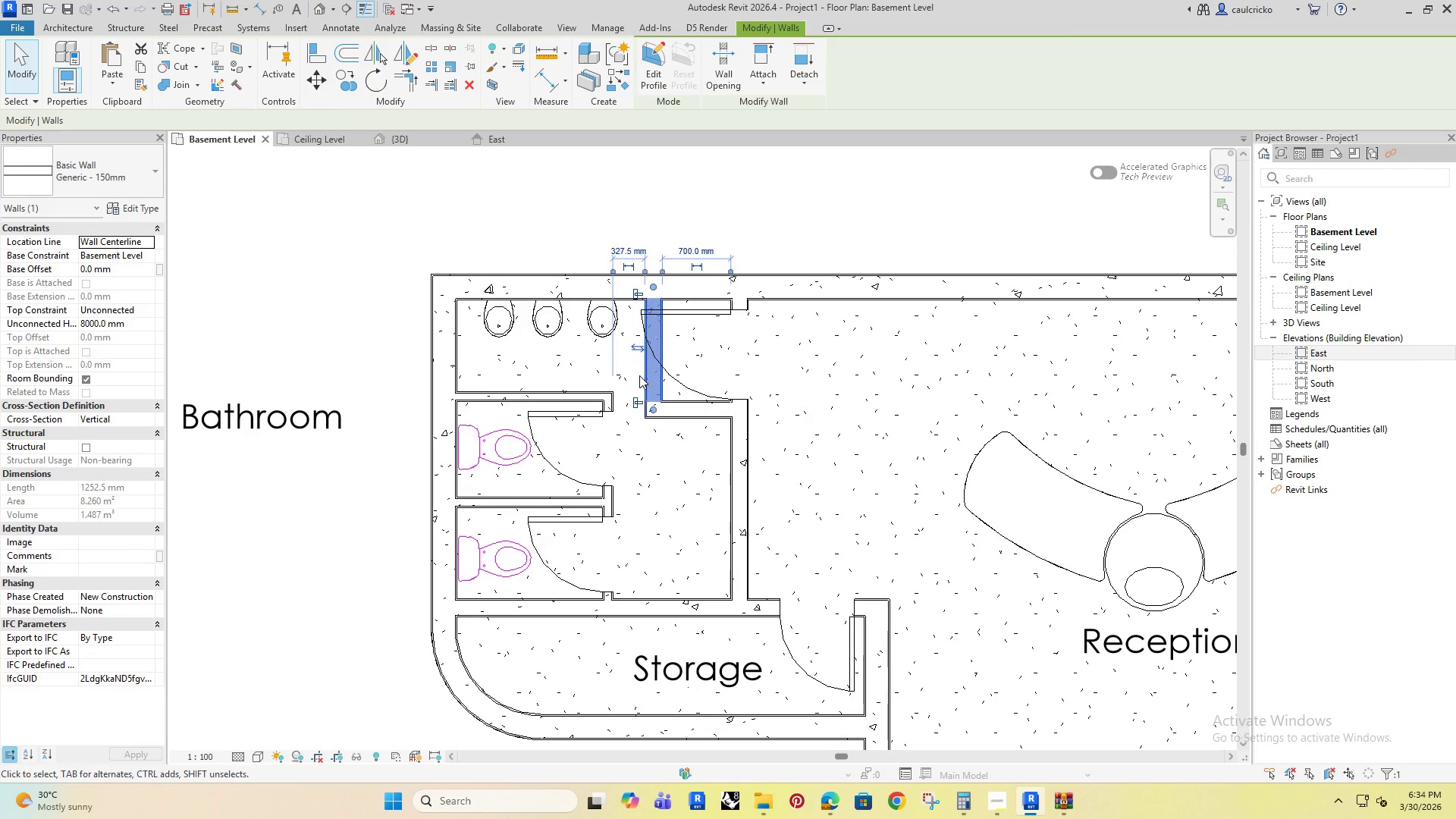 
key(ArrowRight)
 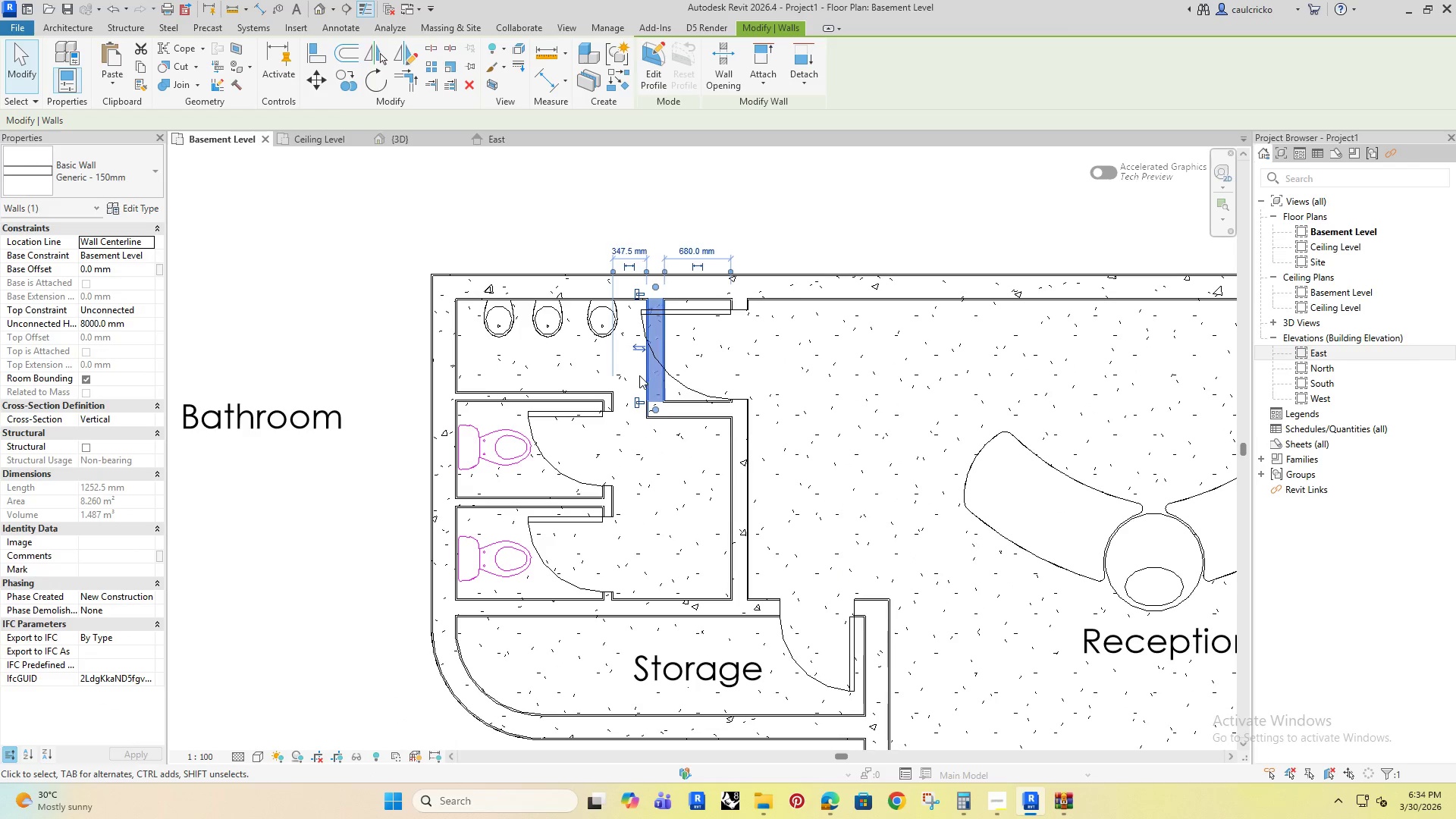 
scroll: coordinate [635, 367], scroll_direction: down, amount: 2.0
 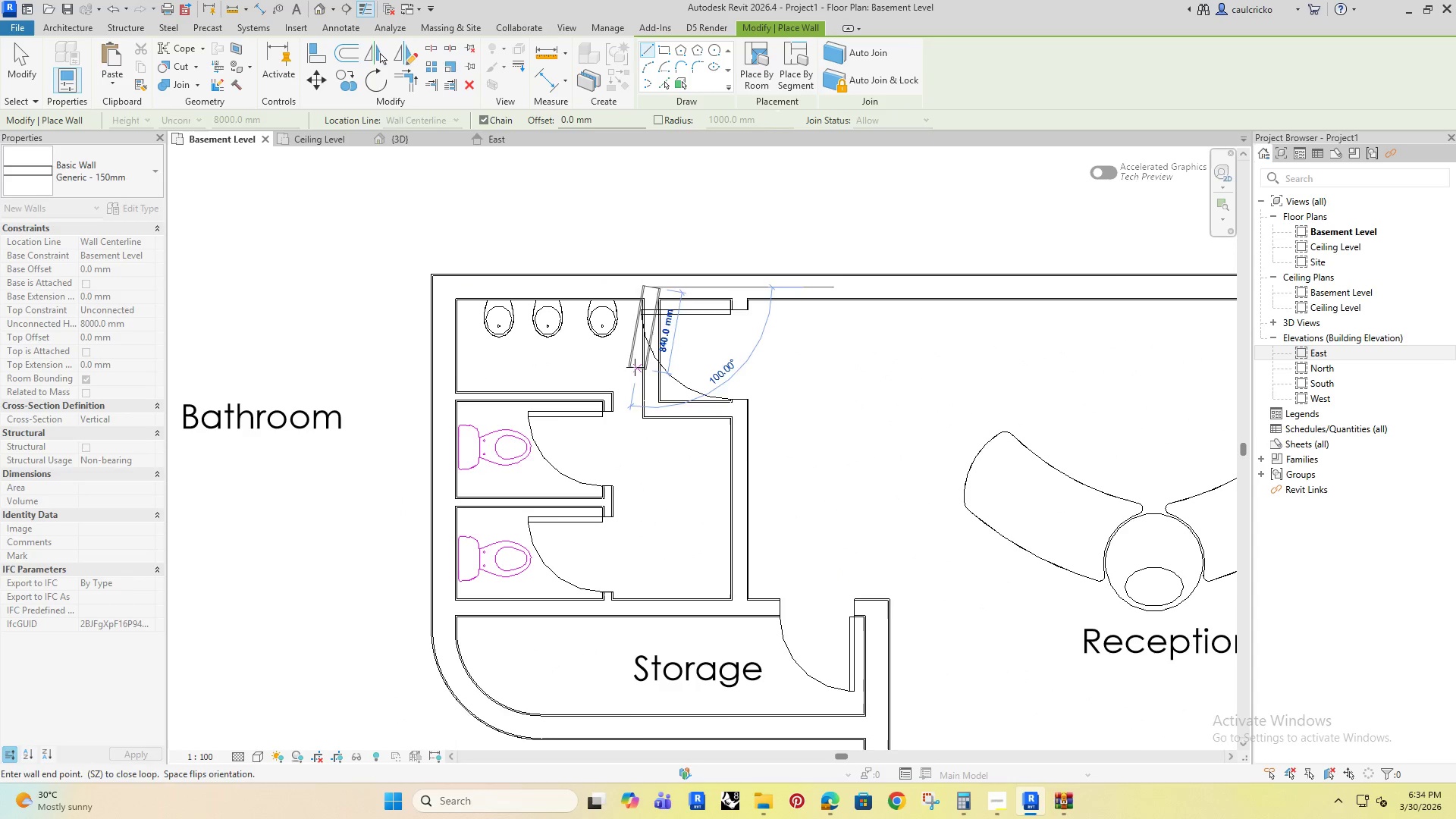 
key(ArrowRight)
 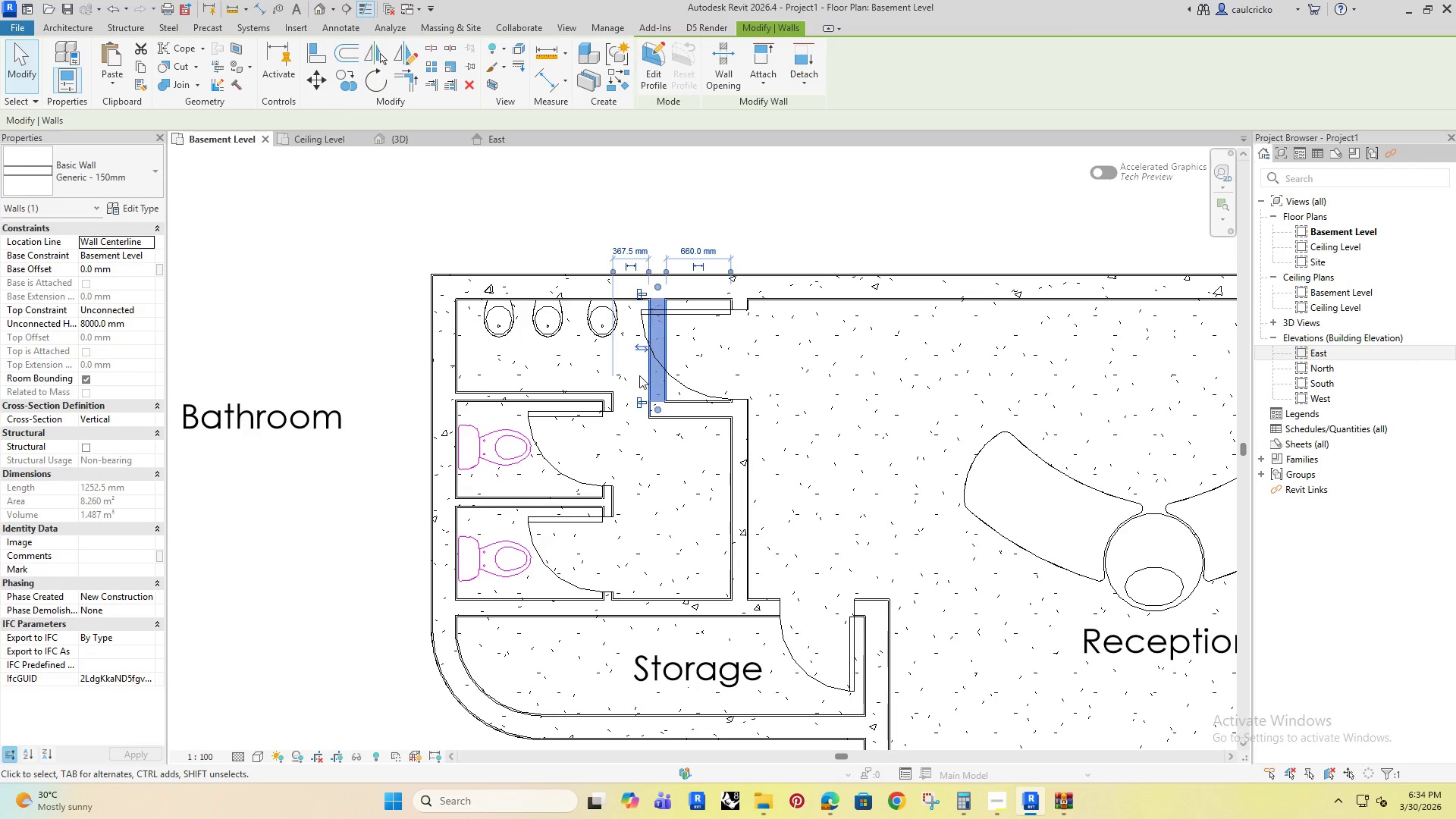 
key(ArrowRight)
 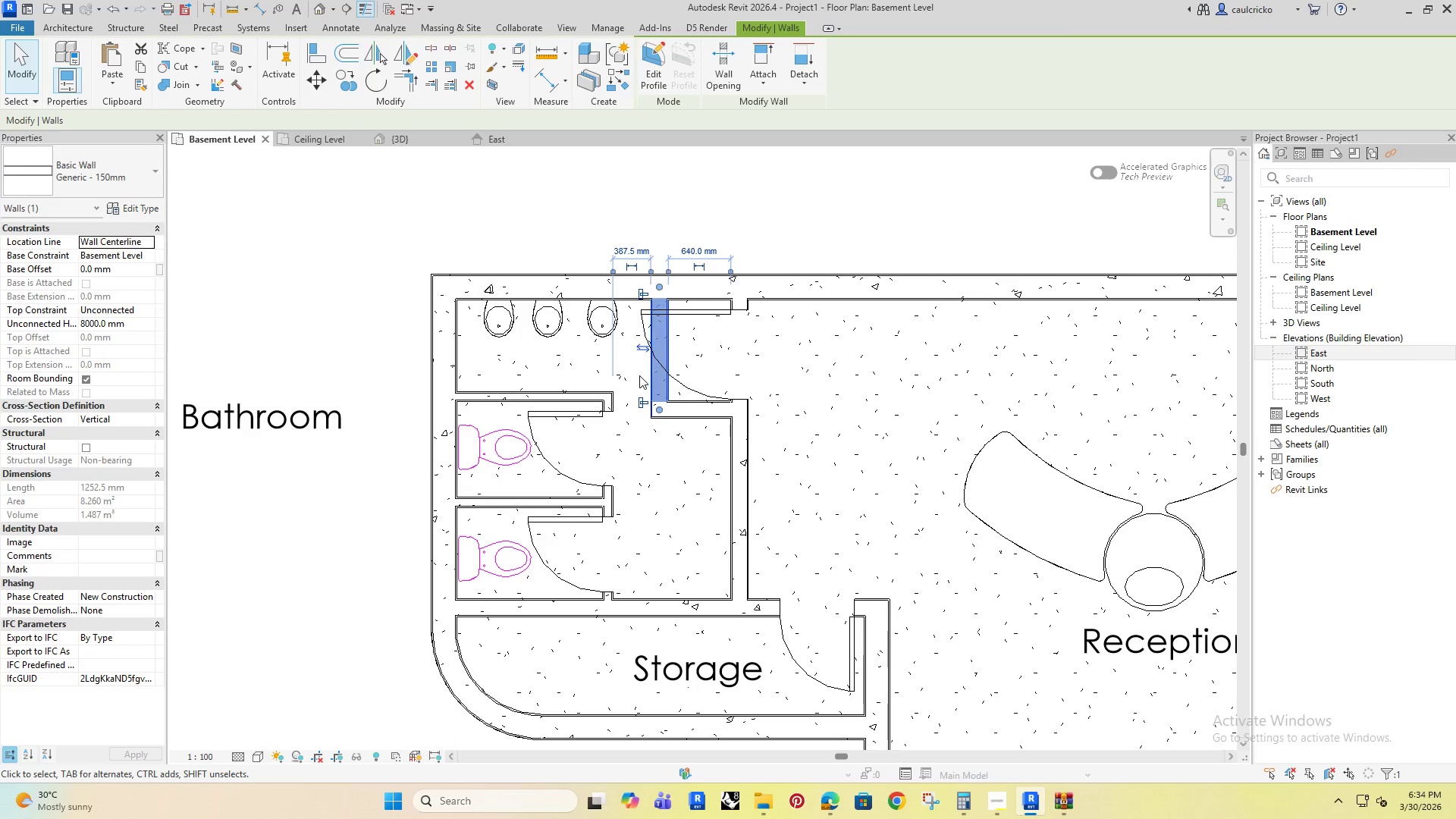 
key(ArrowRight)
 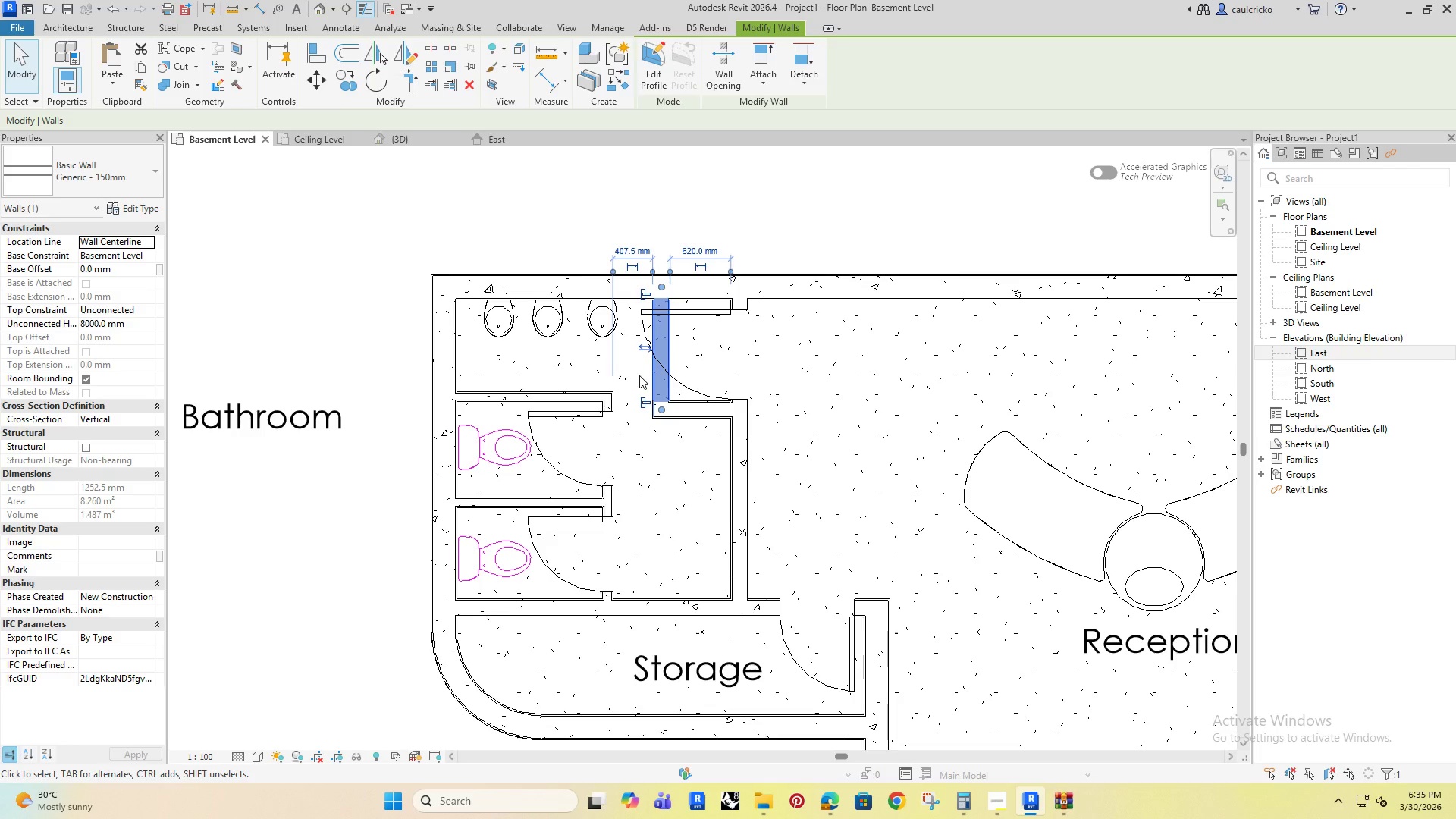 
key(Delete)
 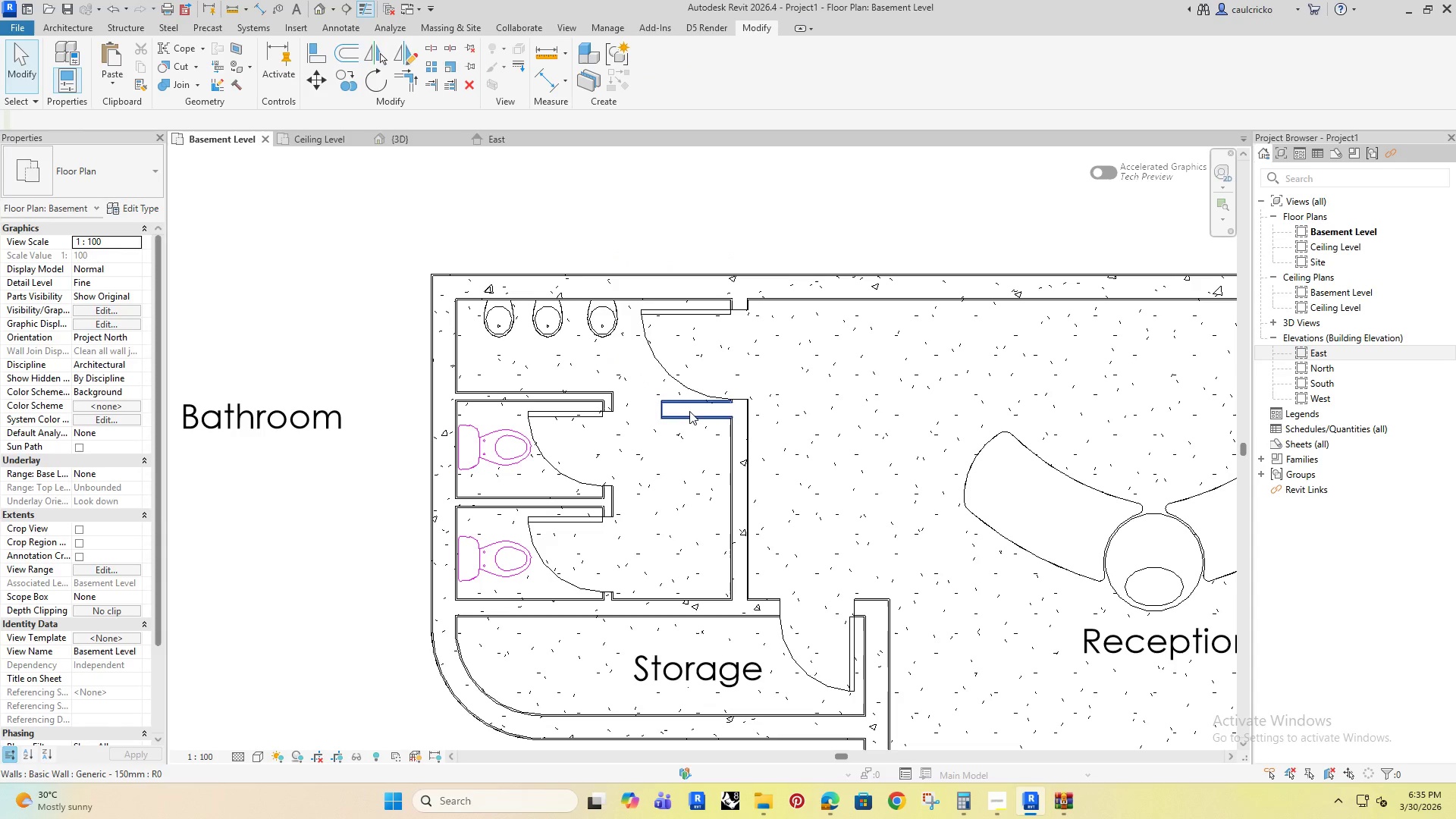 
left_click([689, 411])
 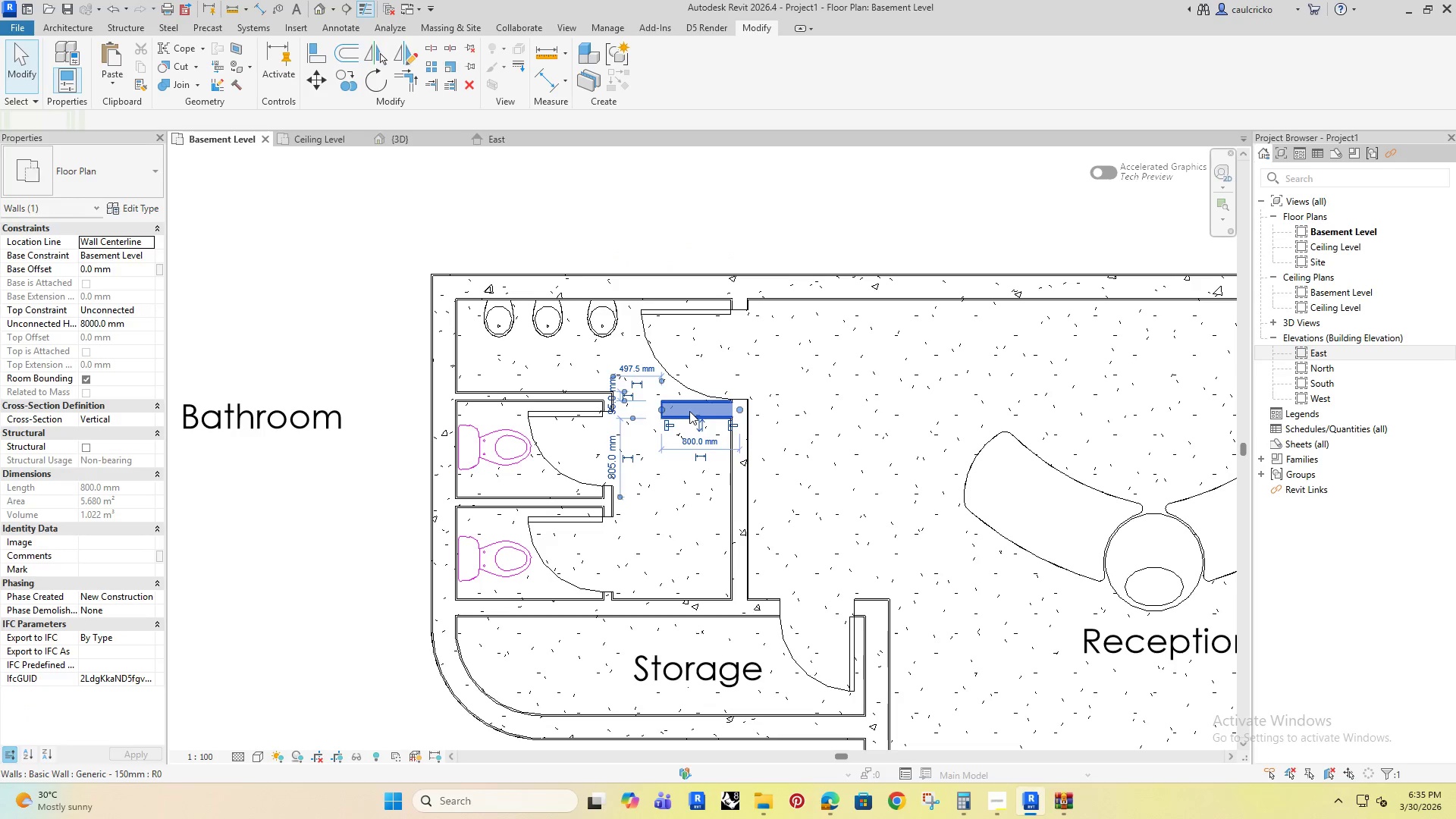 
key(Delete)
 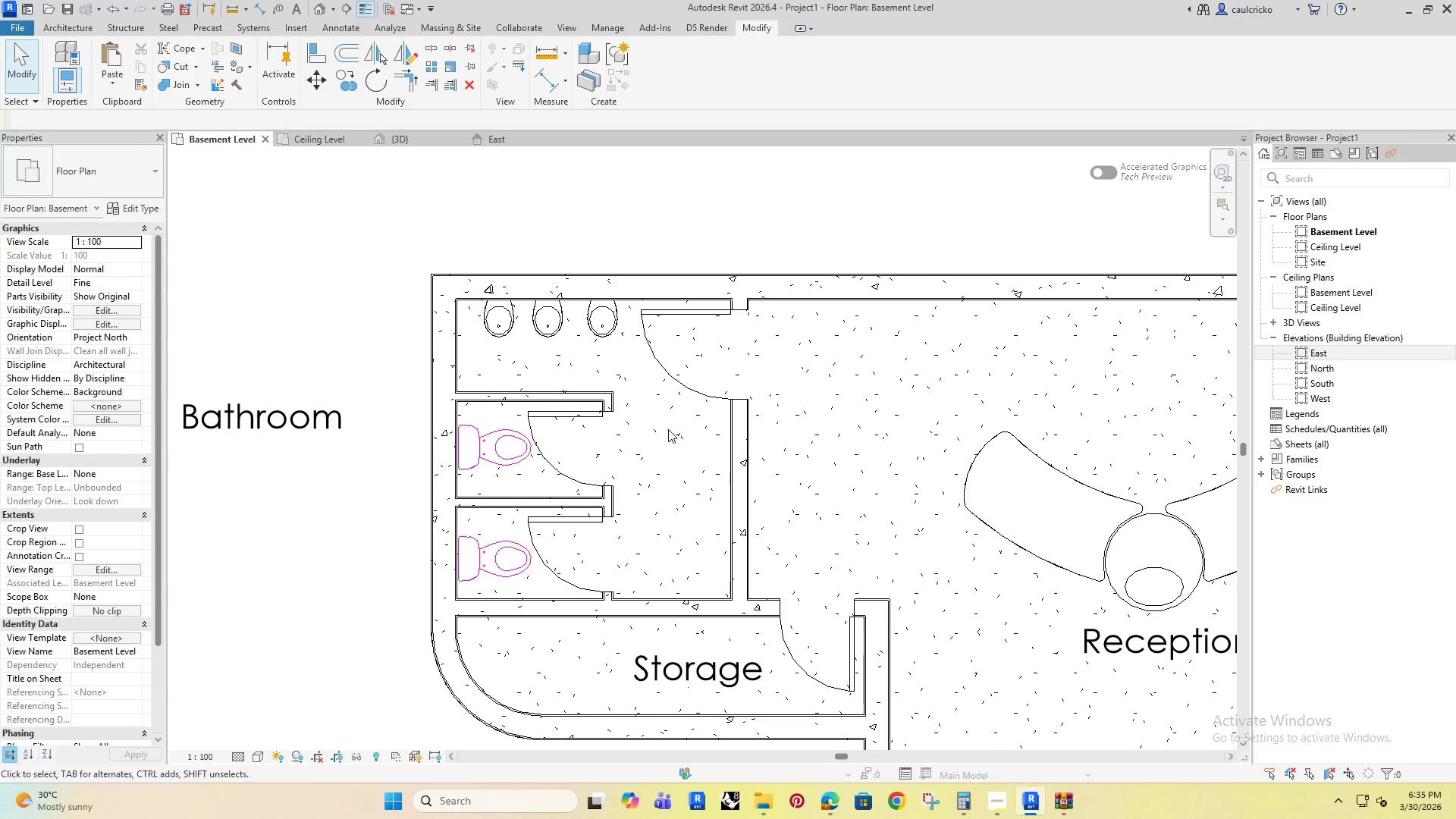 
left_click([587, 229])
 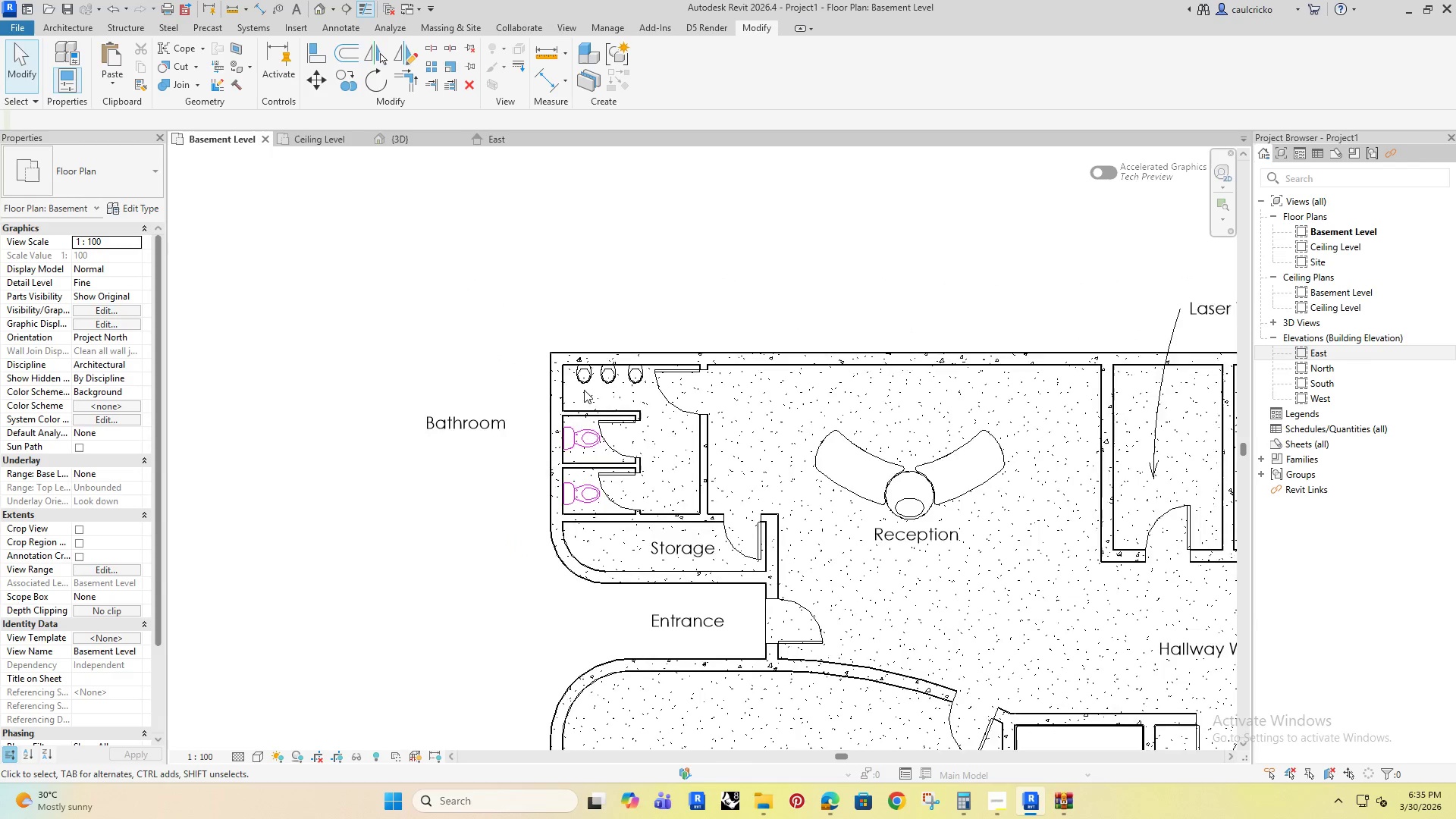 
scroll: coordinate [584, 390], scroll_direction: down, amount: 9.0
 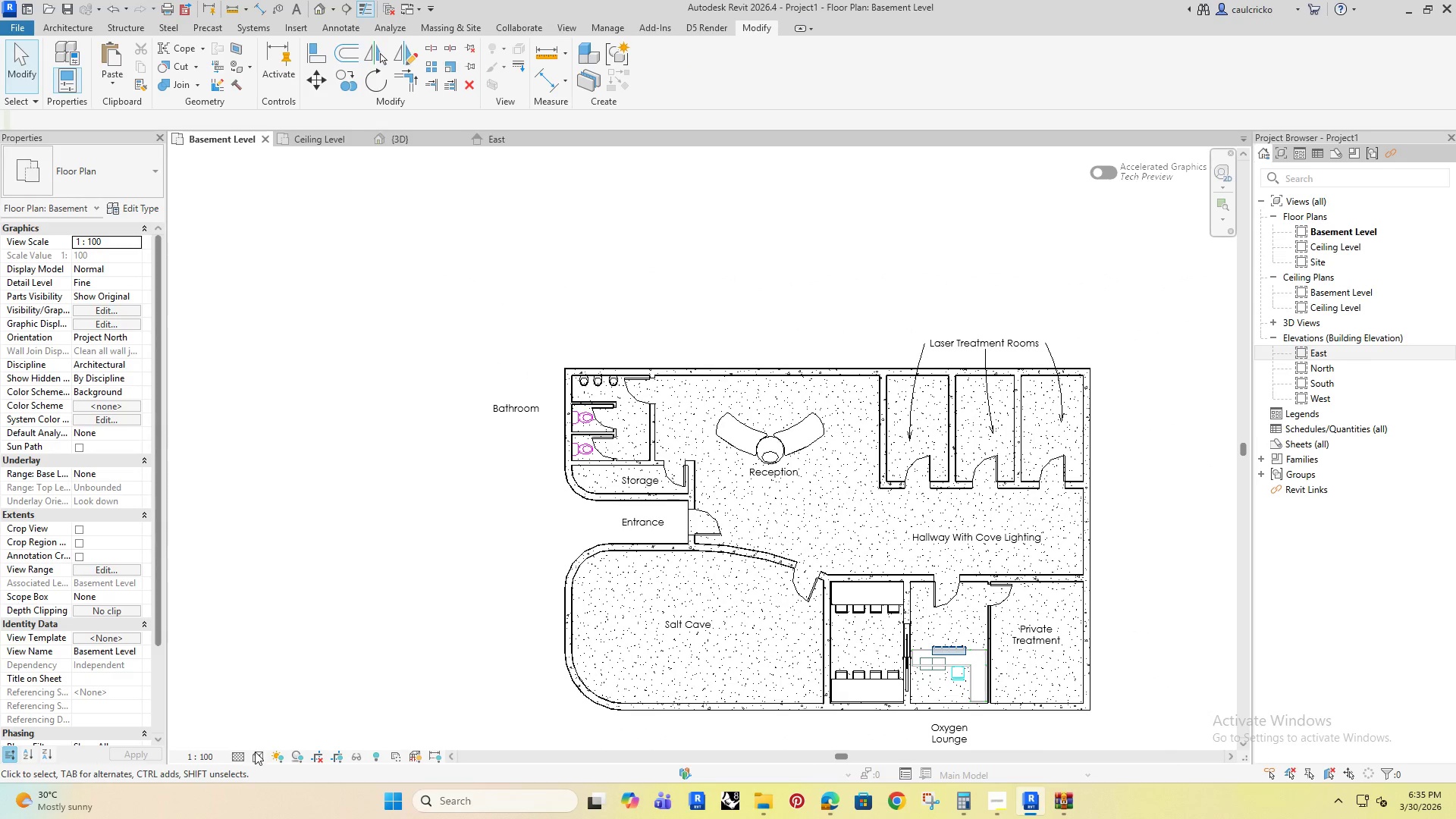 
left_click([237, 761])
 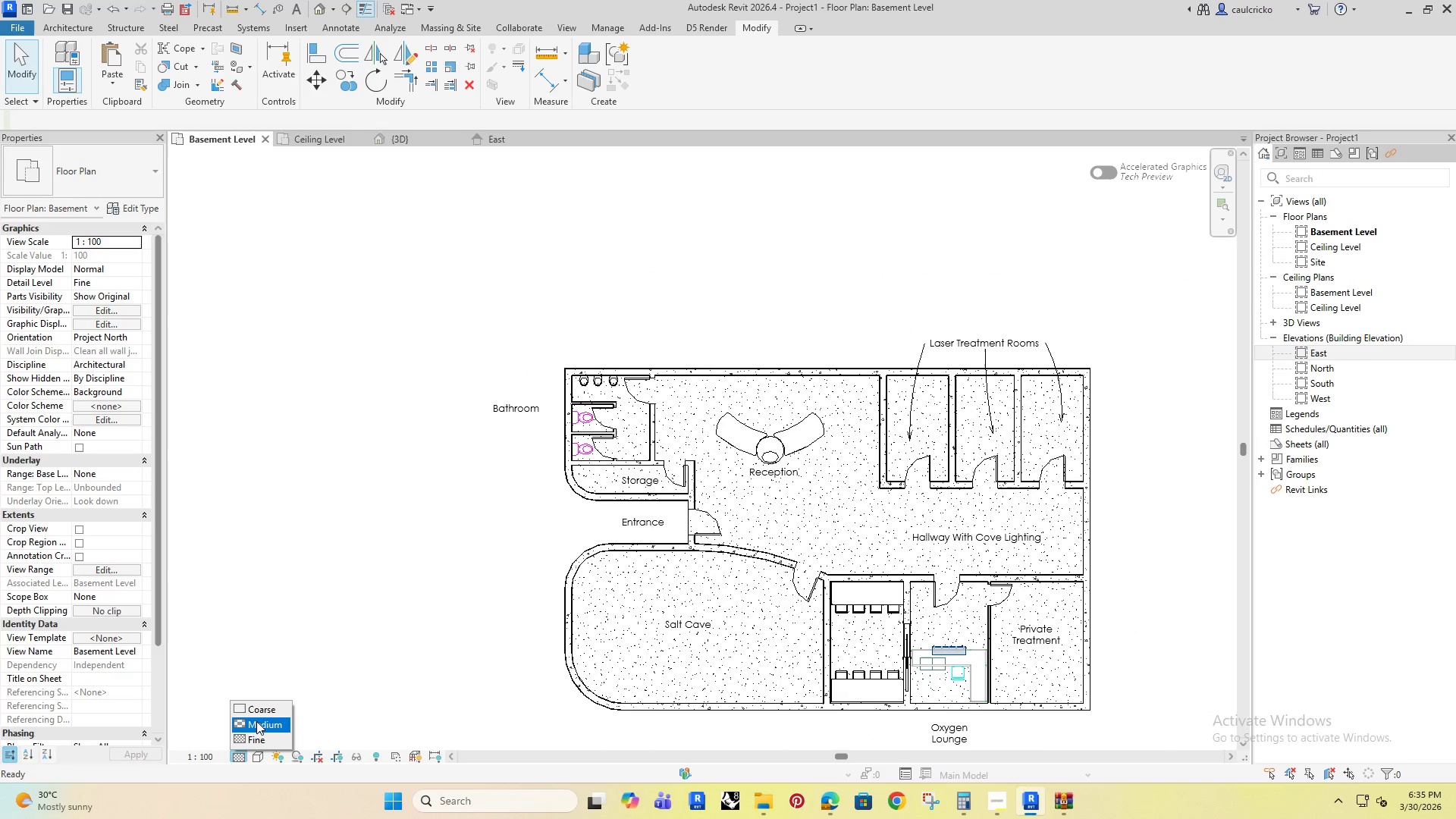 
left_click([257, 720])
 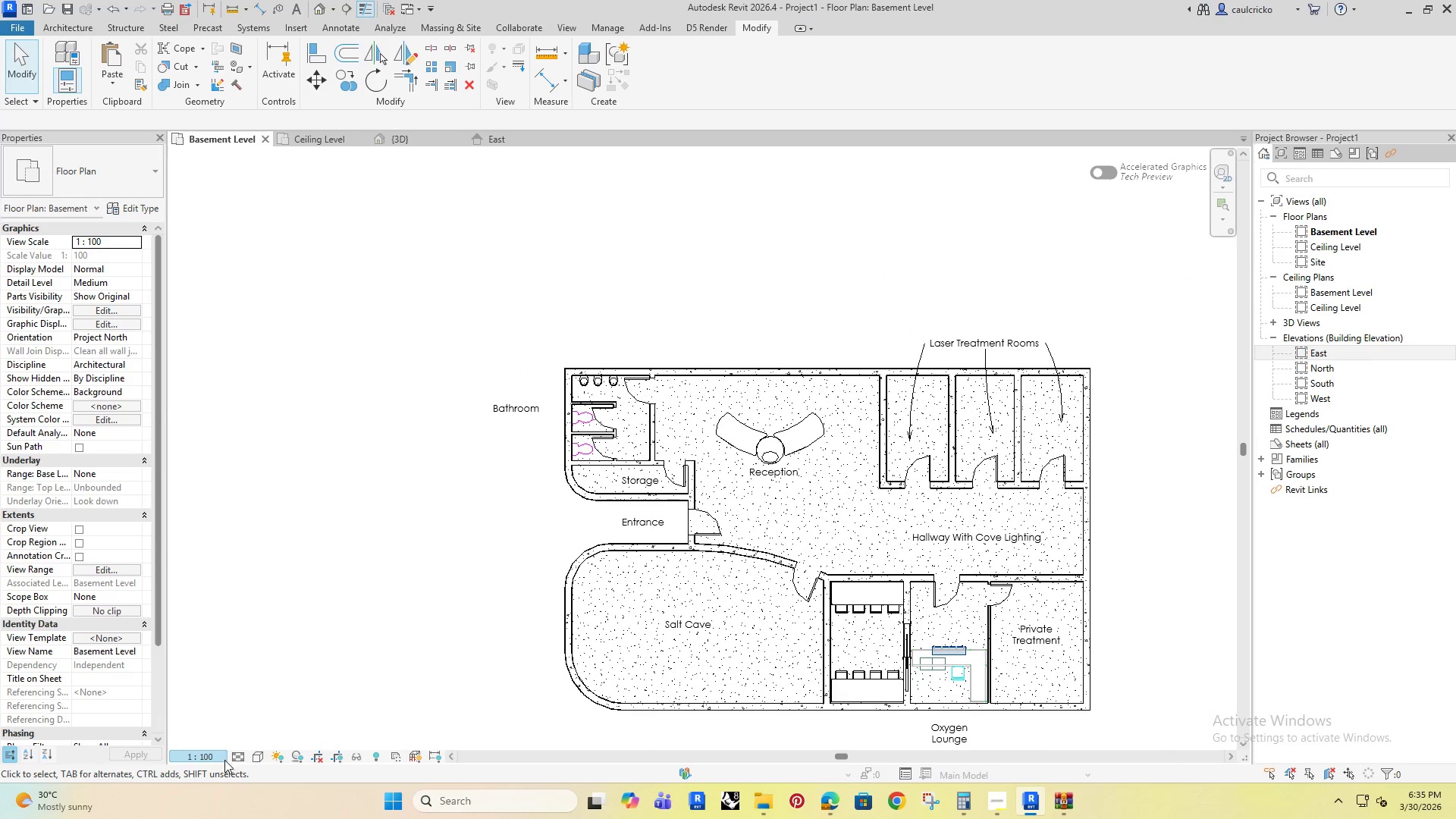 
left_click([240, 755])
 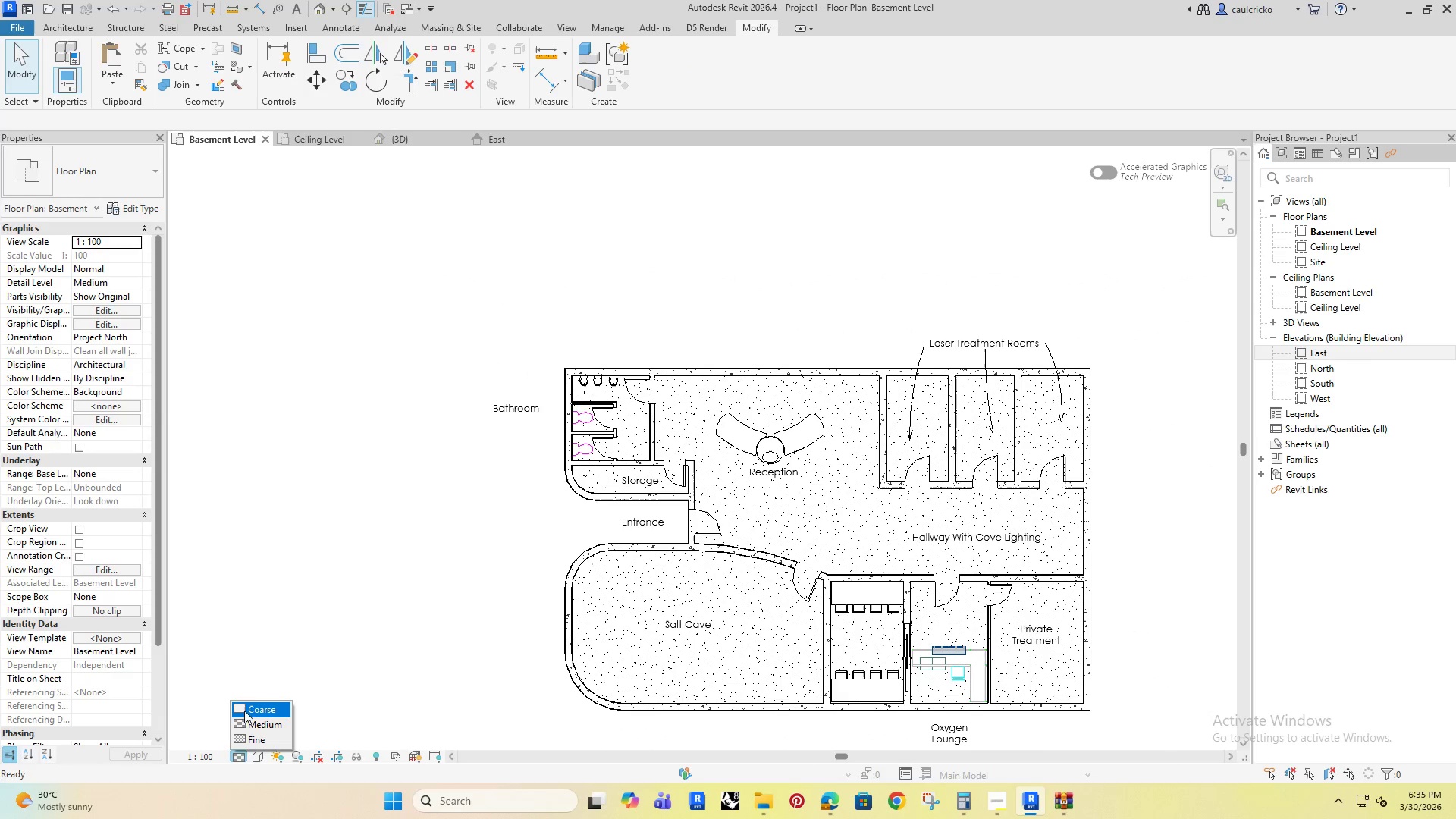 
left_click([252, 699])
 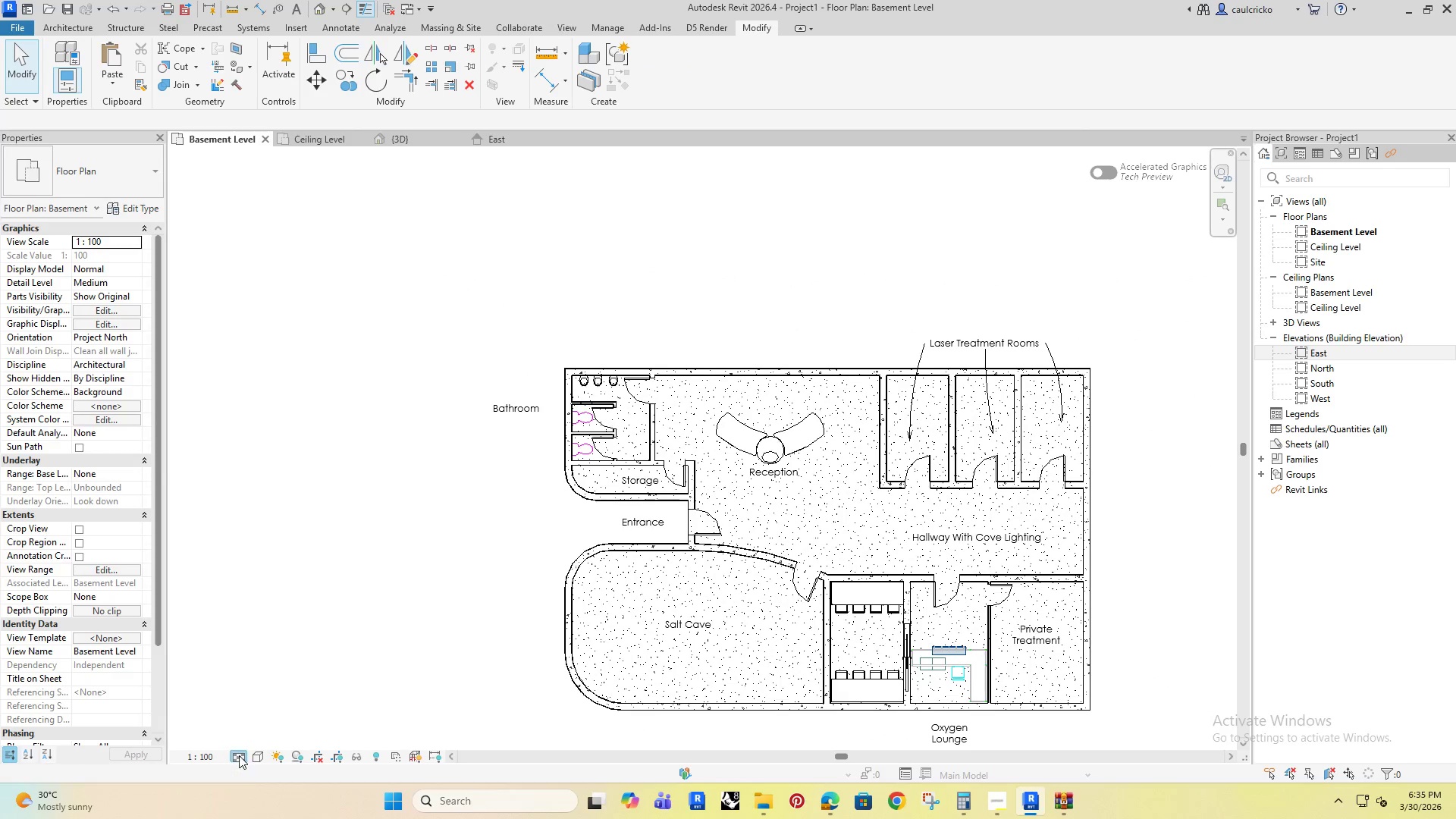 
double_click([255, 704])
 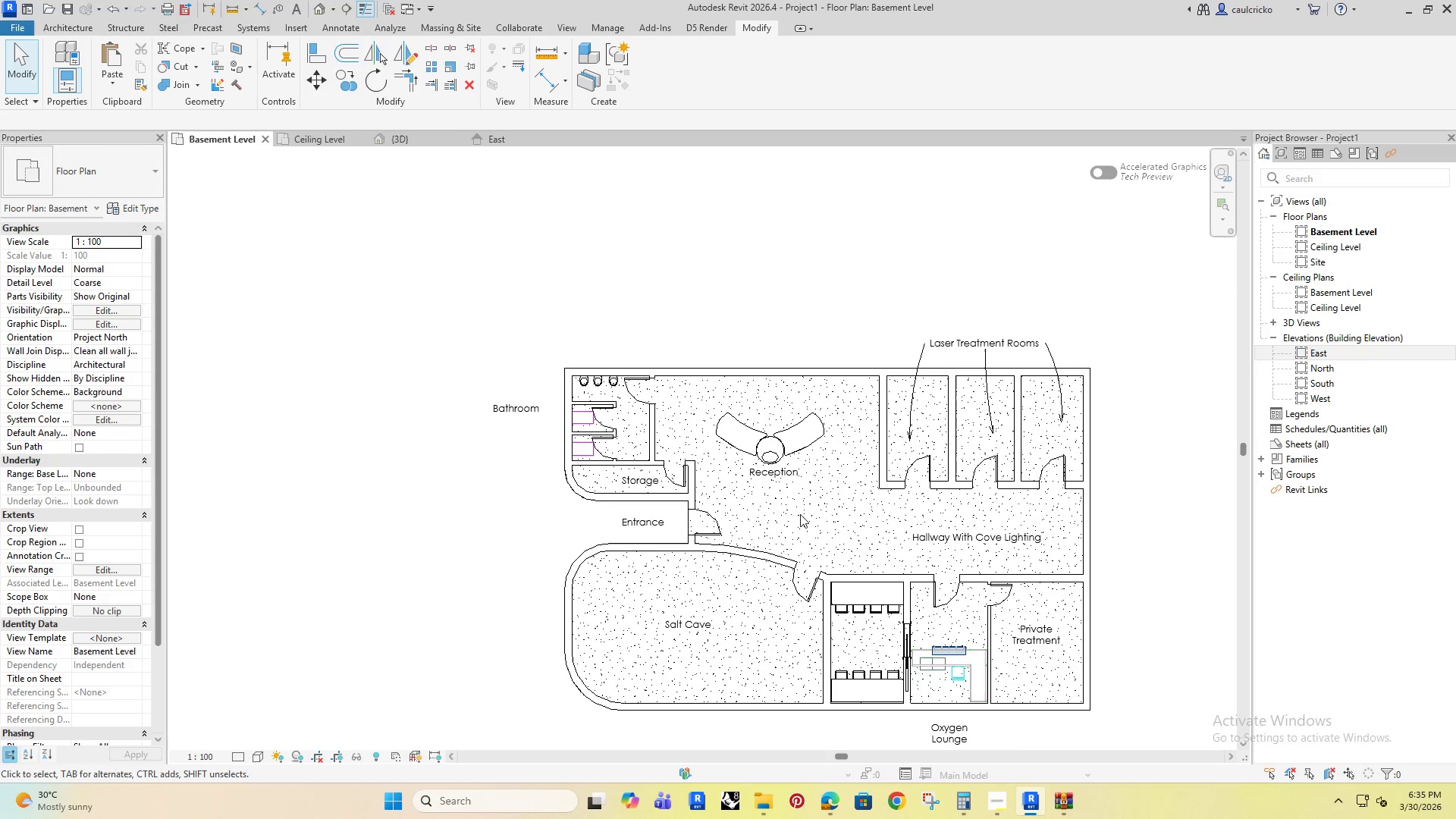 
scroll: coordinate [804, 517], scroll_direction: up, amount: 4.0
 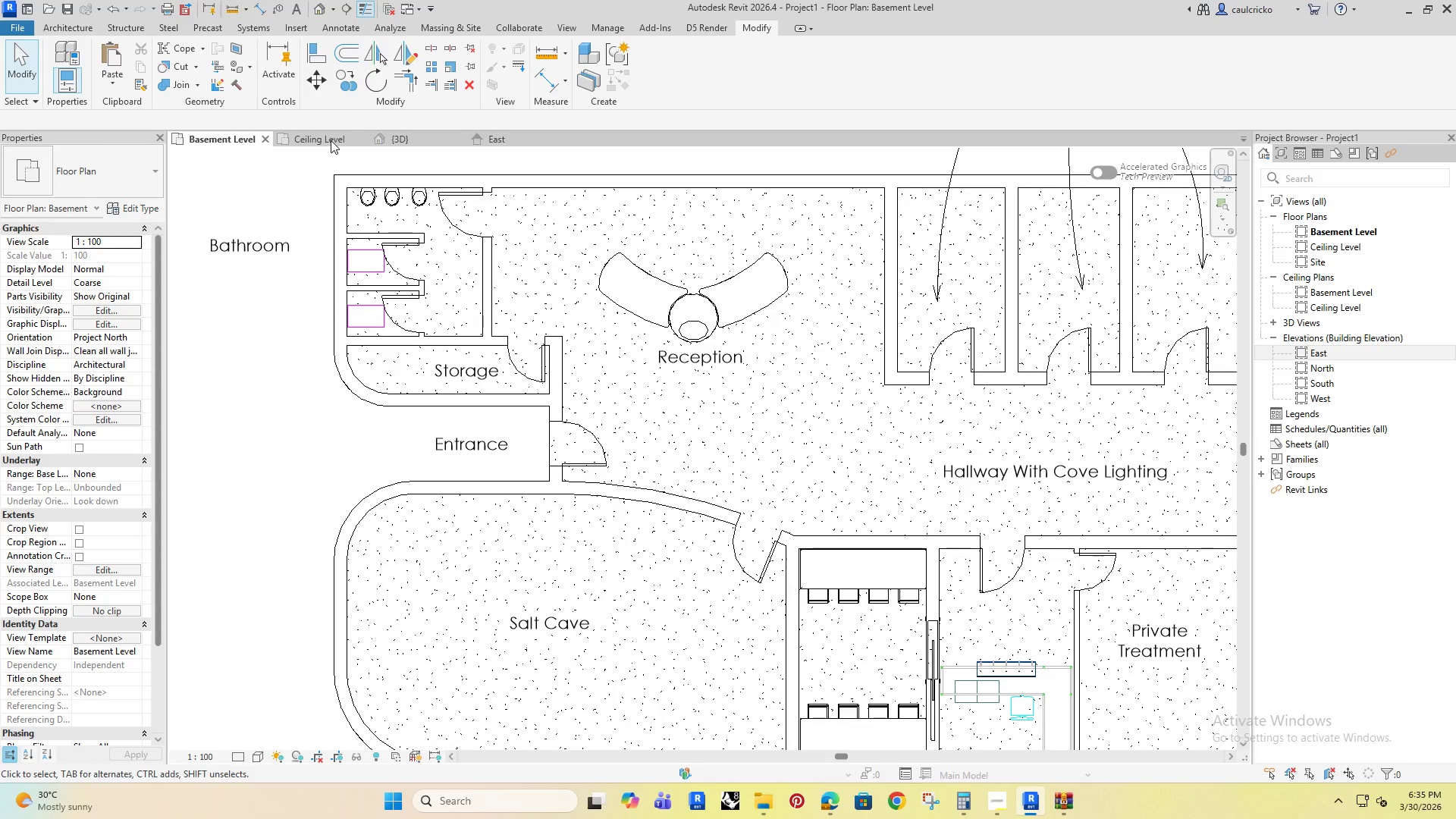 
double_click([405, 140])
 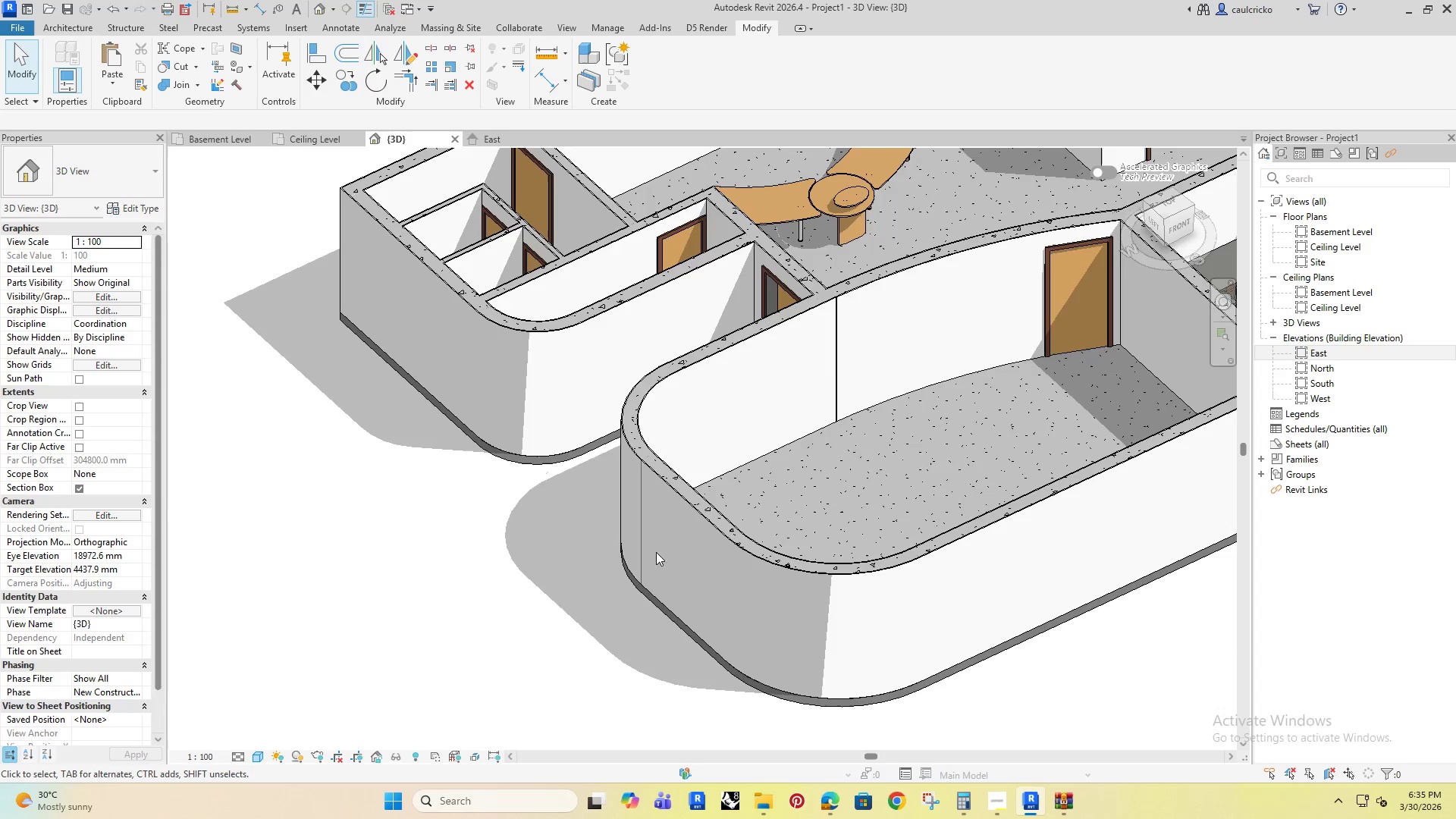 
hold_key(key=ShiftRight, duration=0.48)
 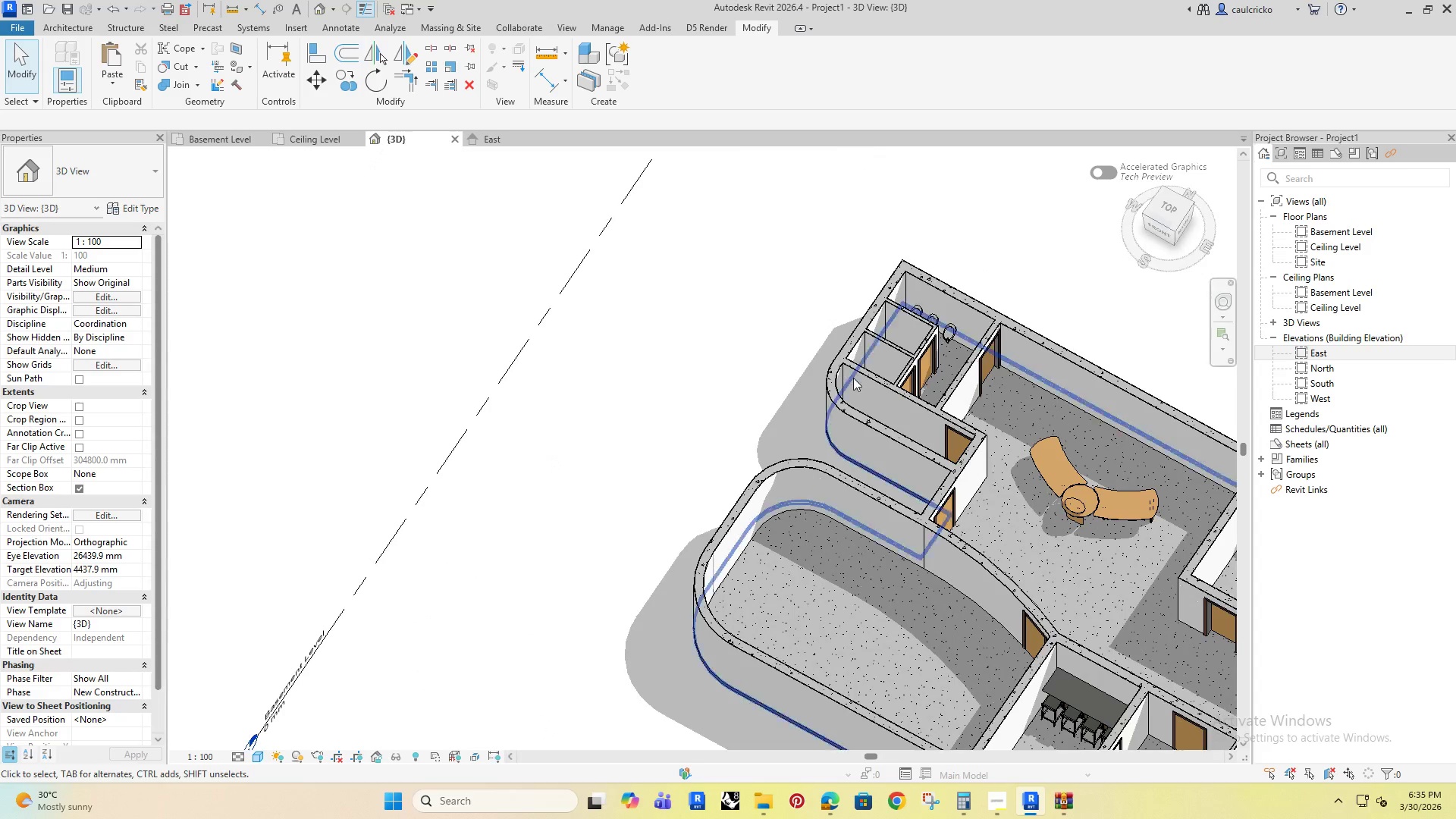 
hold_key(key=ShiftRight, duration=0.42)
 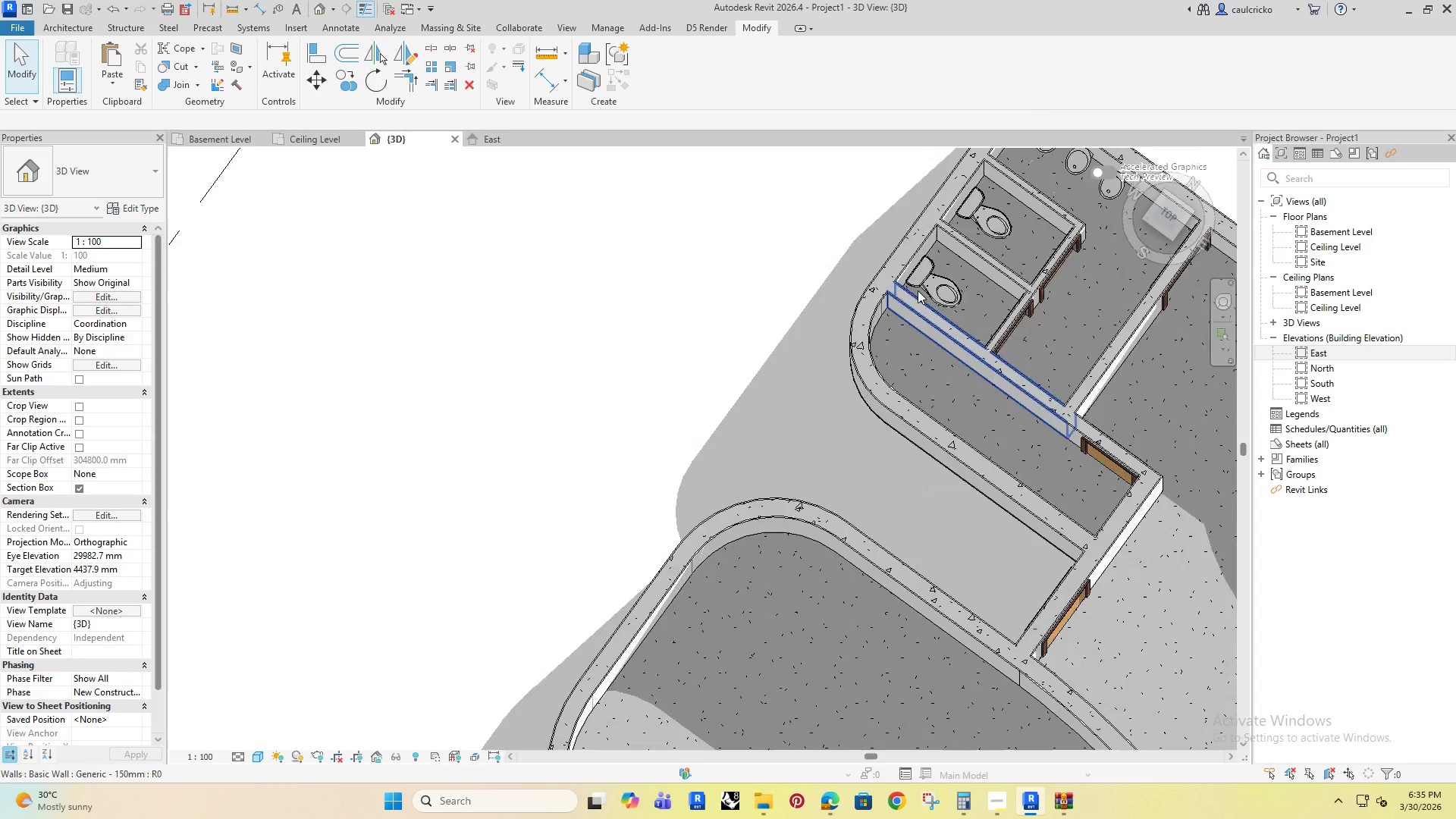 
scroll: coordinate [669, 563], scroll_direction: down, amount: 4.0
 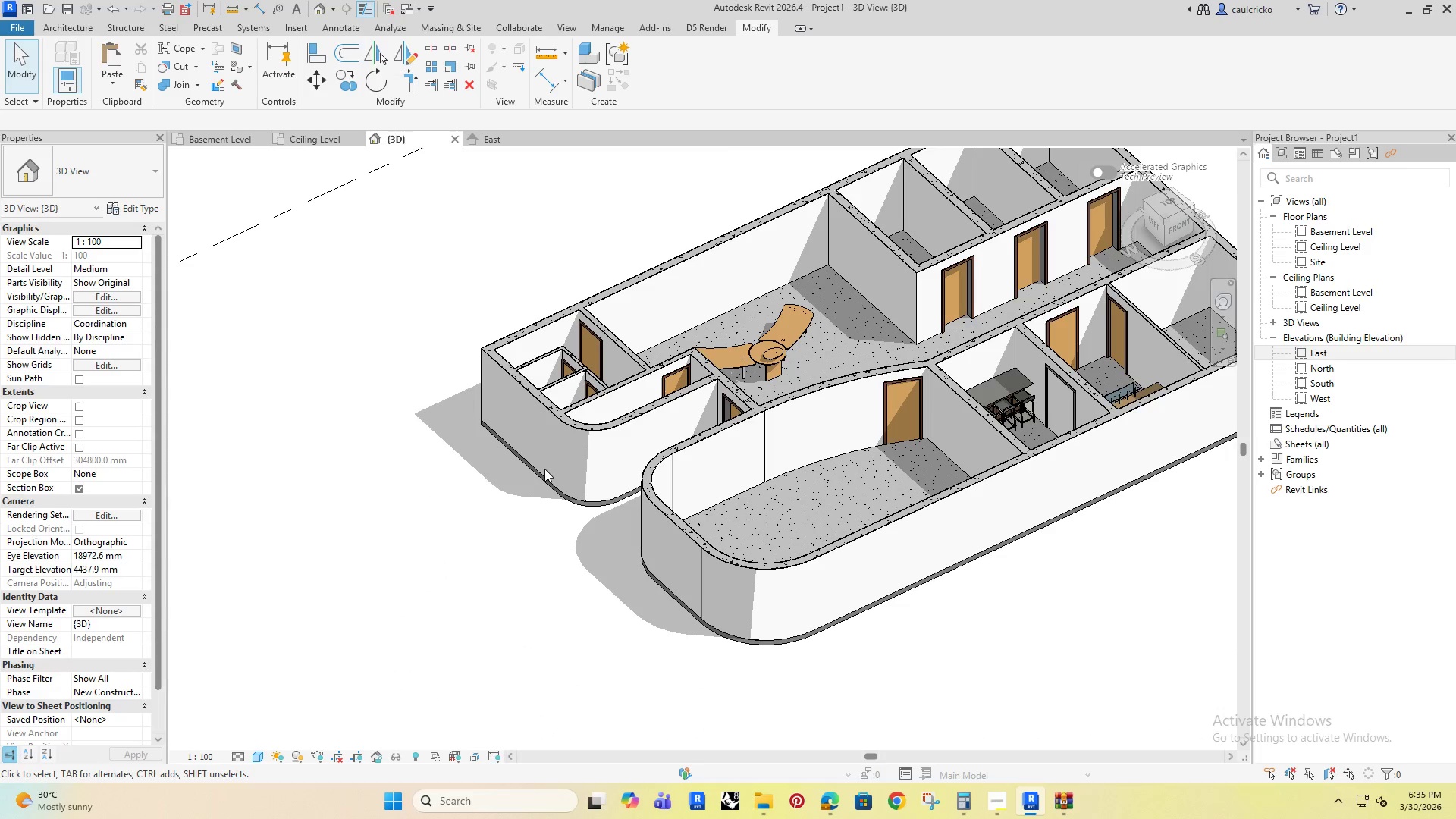 
left_click([934, 287])
 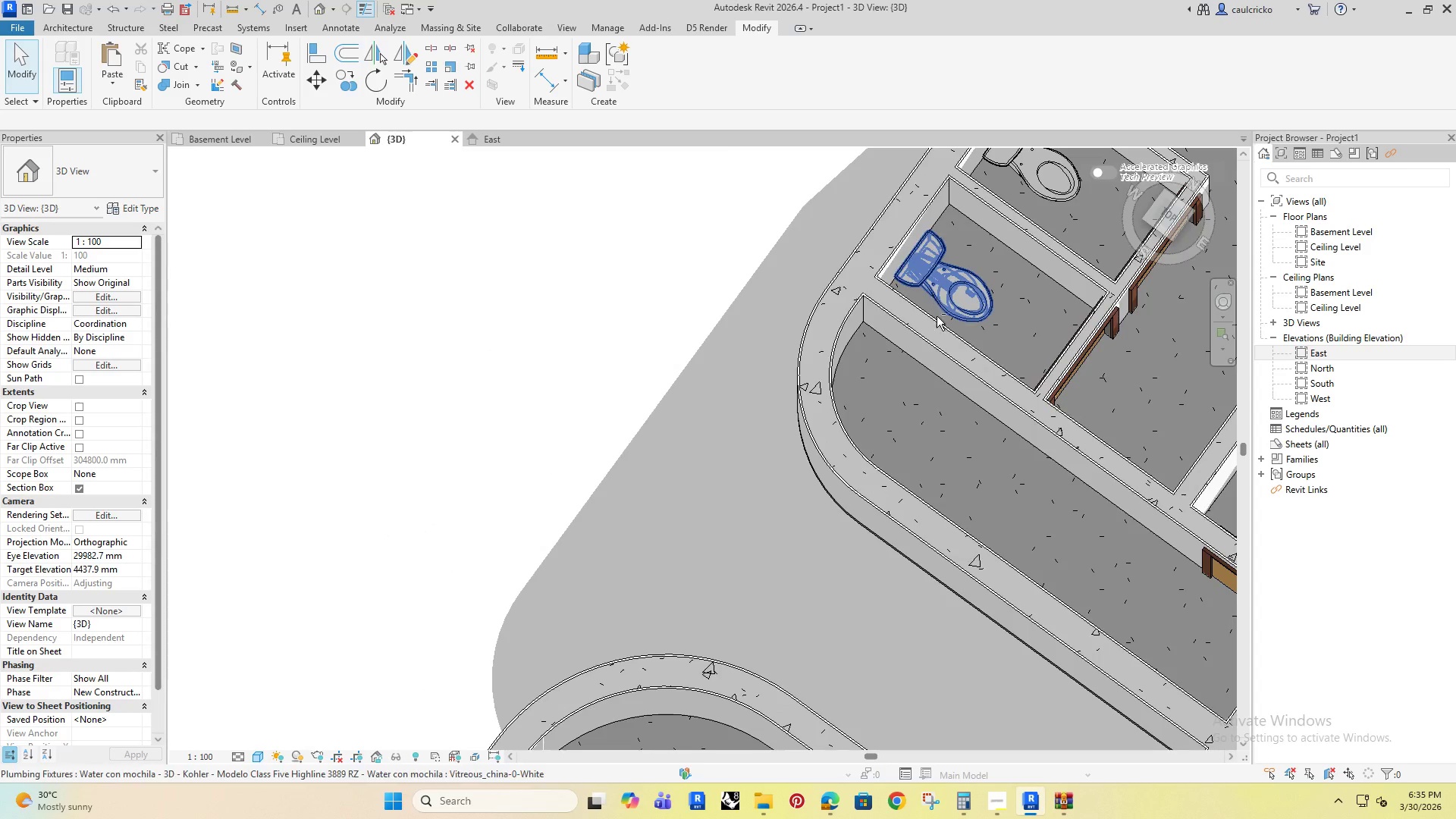 
hold_key(key=ShiftRight, duration=0.53)
 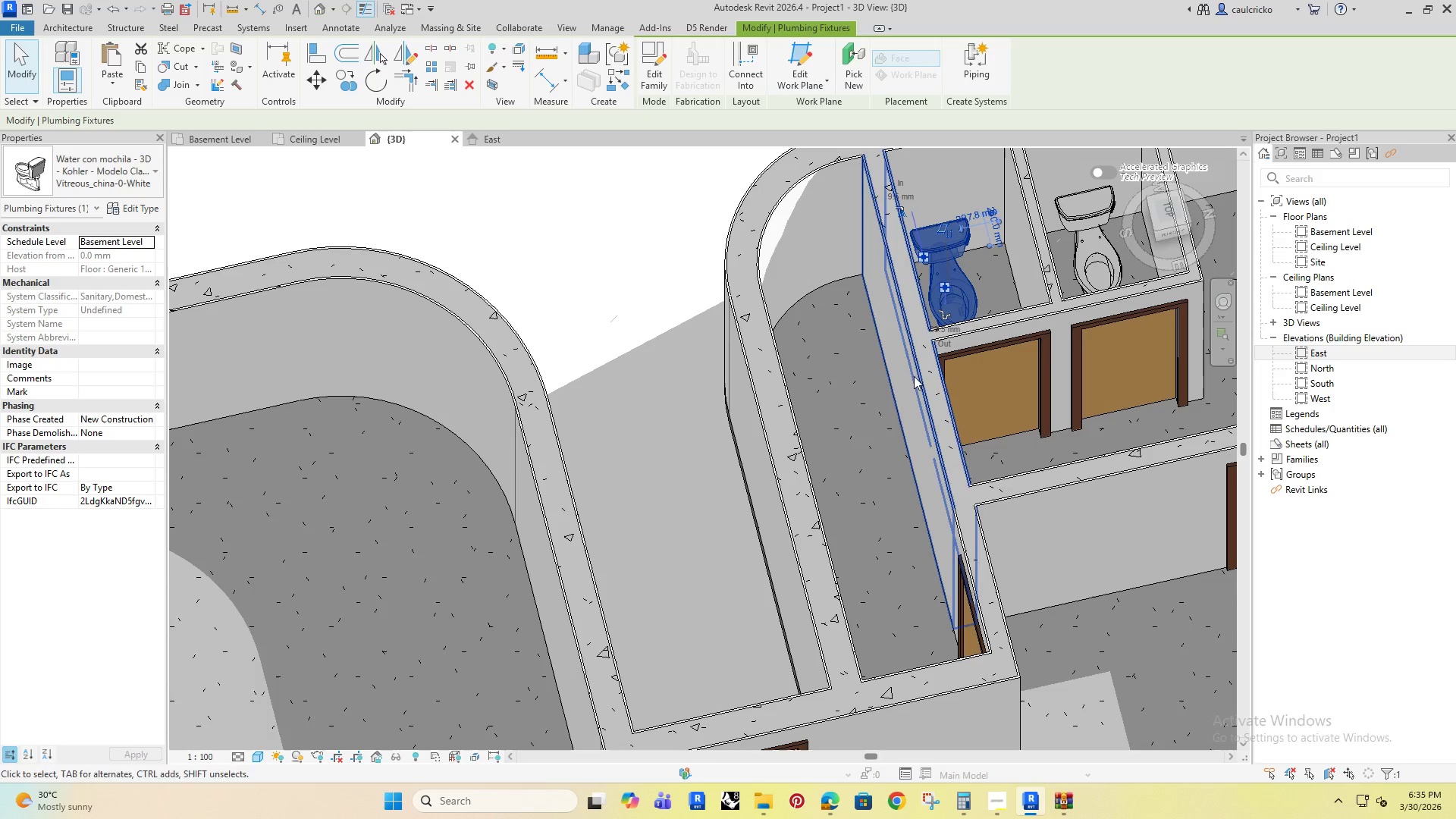 
scroll: coordinate [876, 338], scroll_direction: up, amount: 5.0
 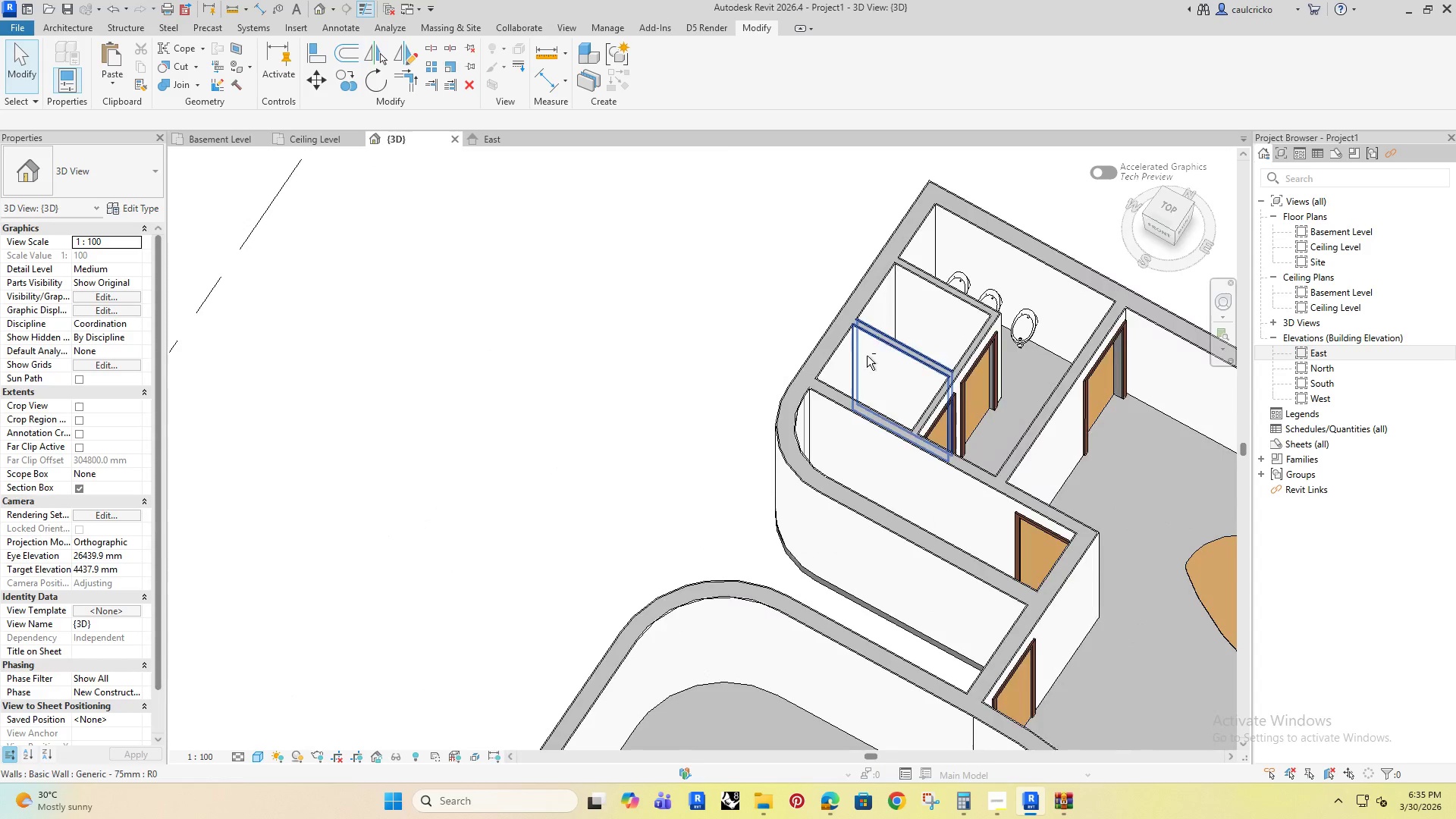 
hold_key(key=ShiftRight, duration=1.23)
 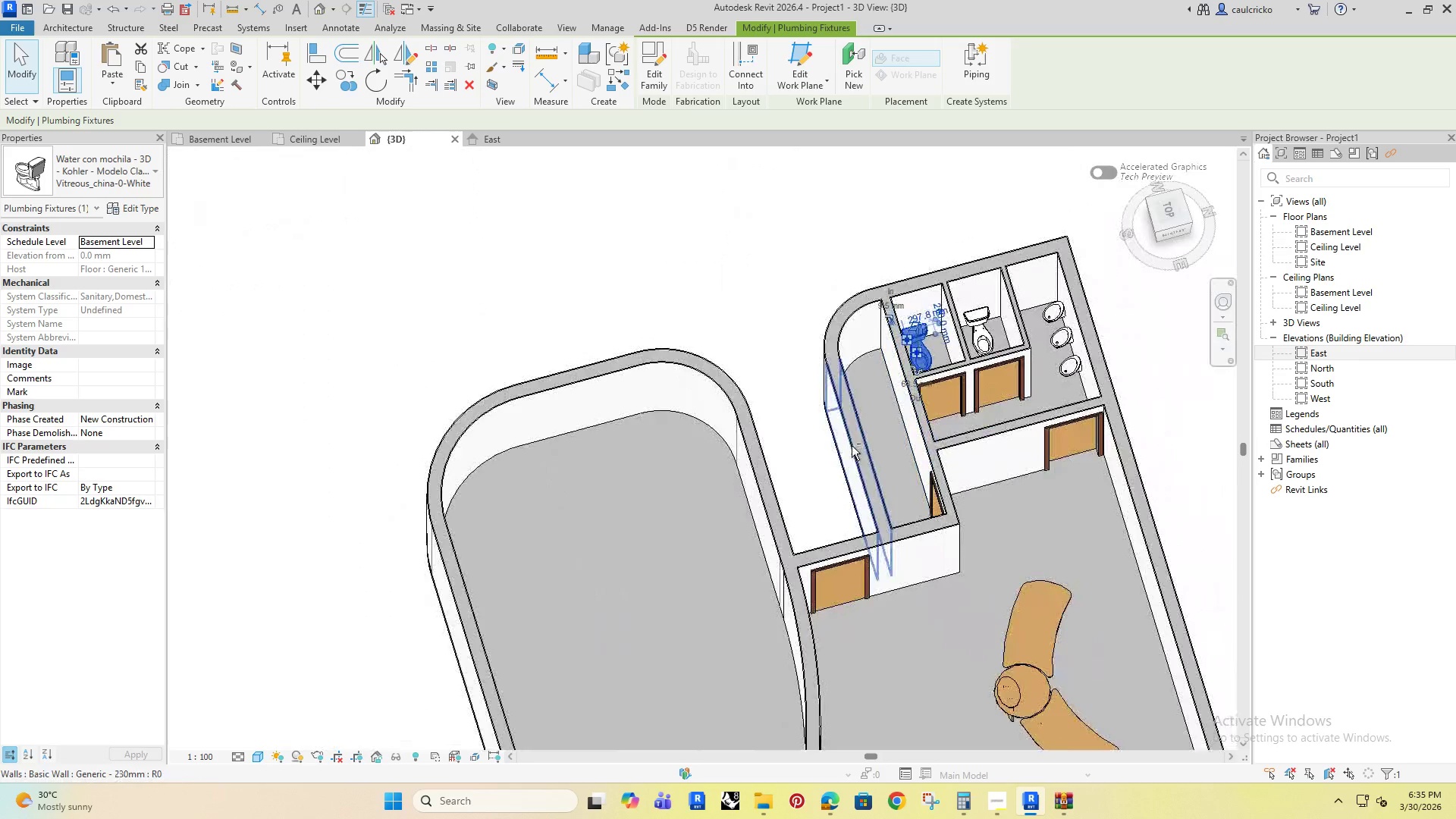 
scroll: coordinate [921, 288], scroll_direction: up, amount: 4.0
 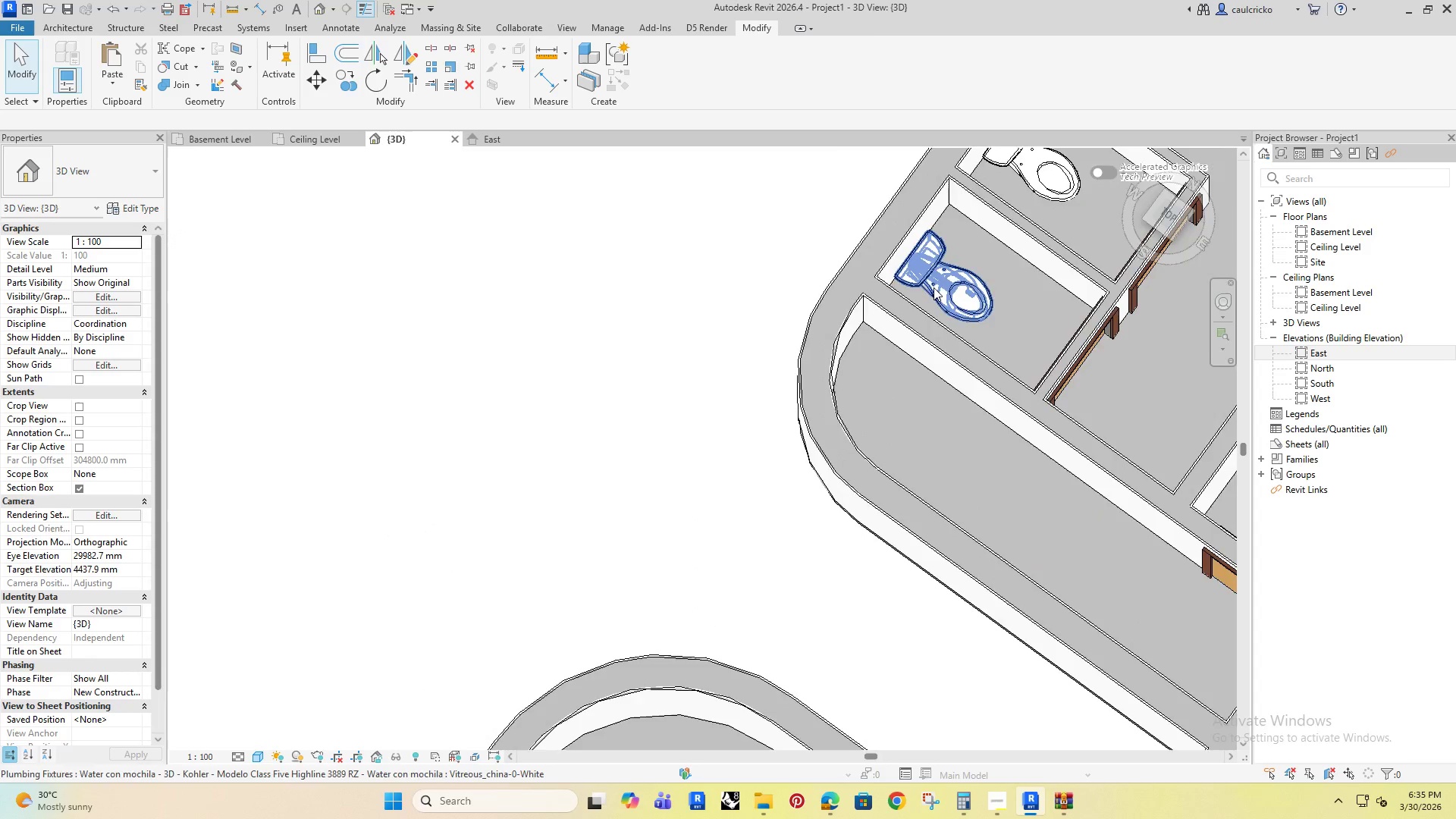 
hold_key(key=ShiftRight, duration=0.98)
 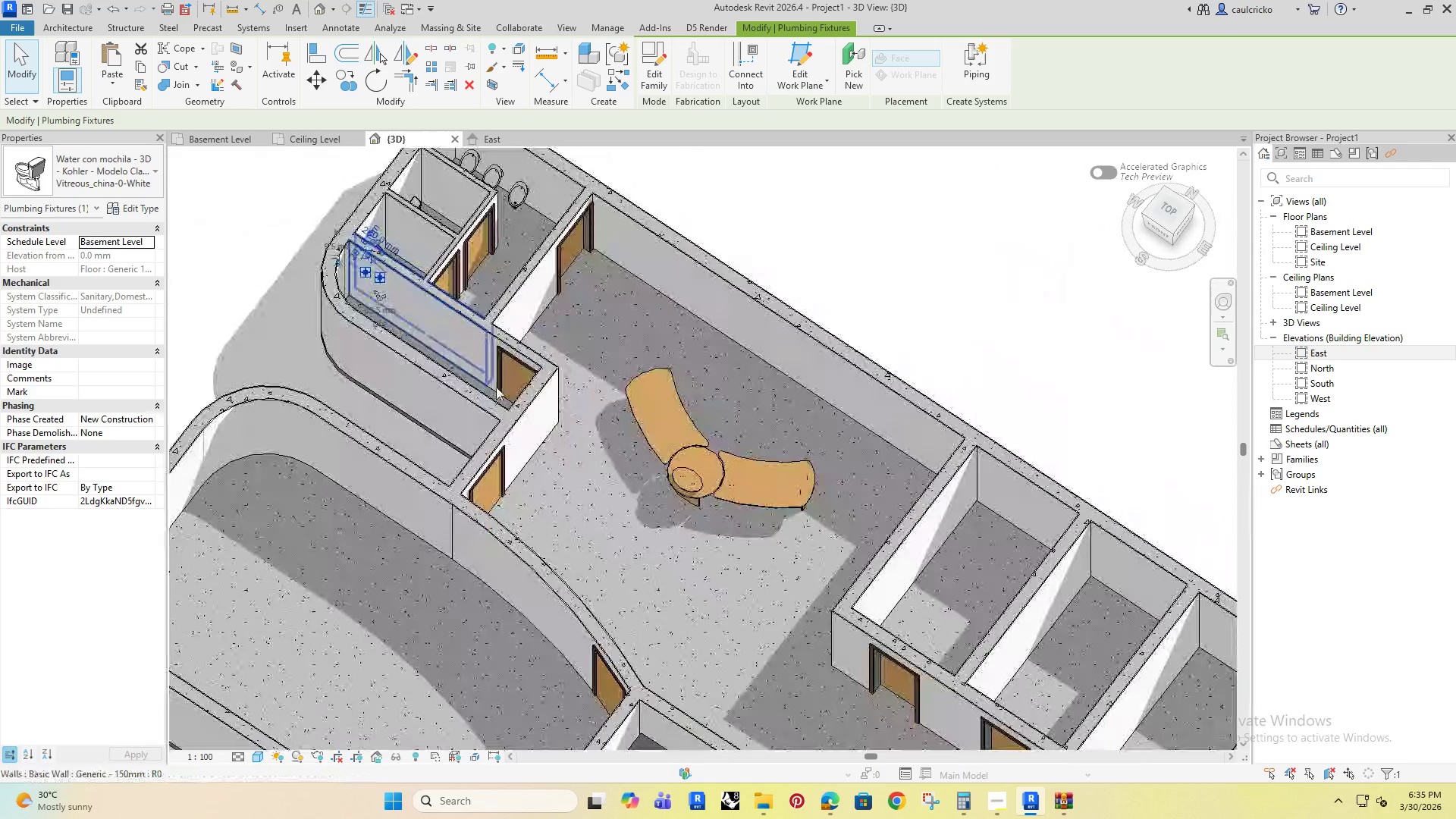 
hold_key(key=ShiftRight, duration=1.22)
 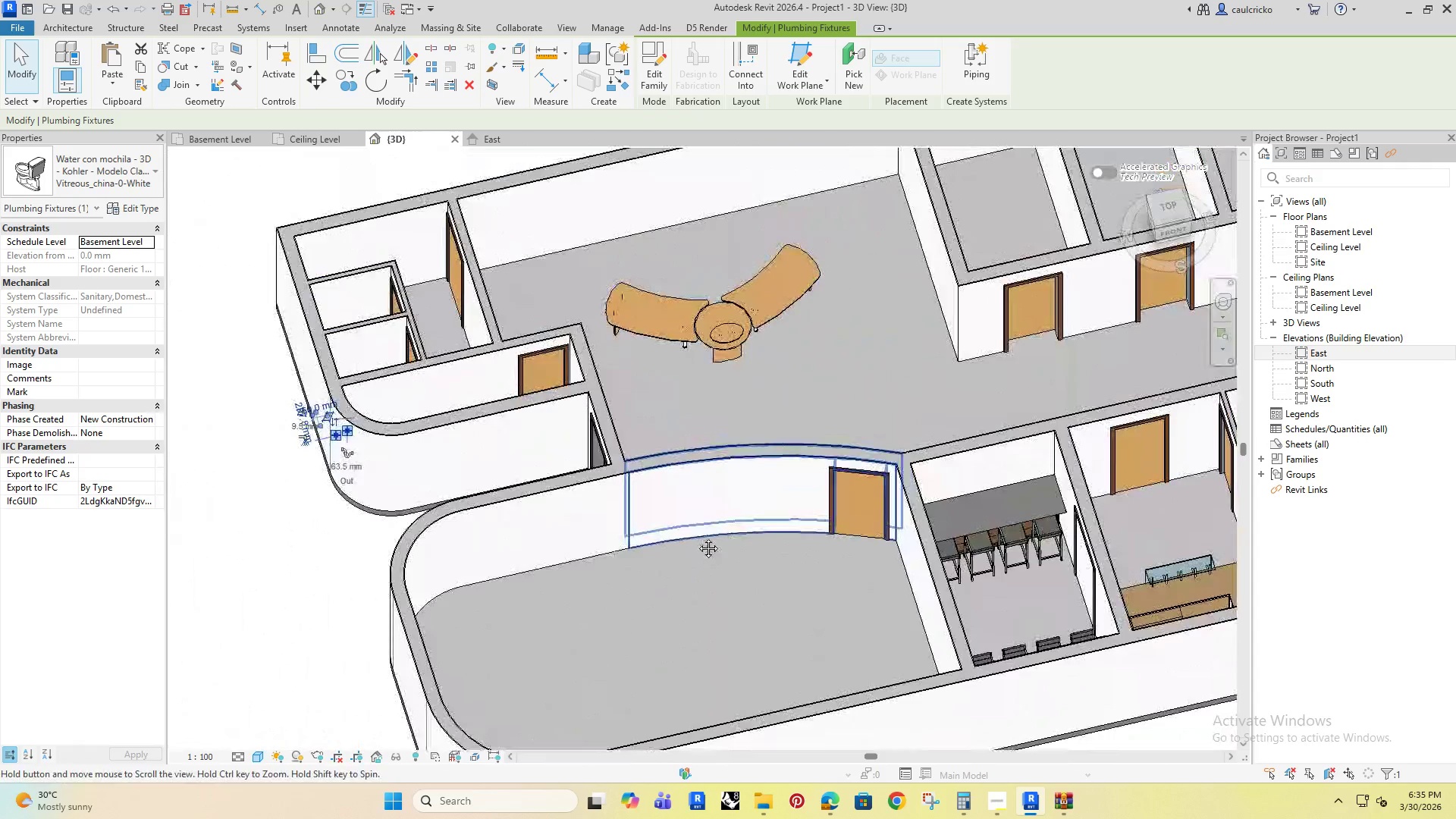 
scroll: coordinate [896, 403], scroll_direction: down, amount: 6.0
 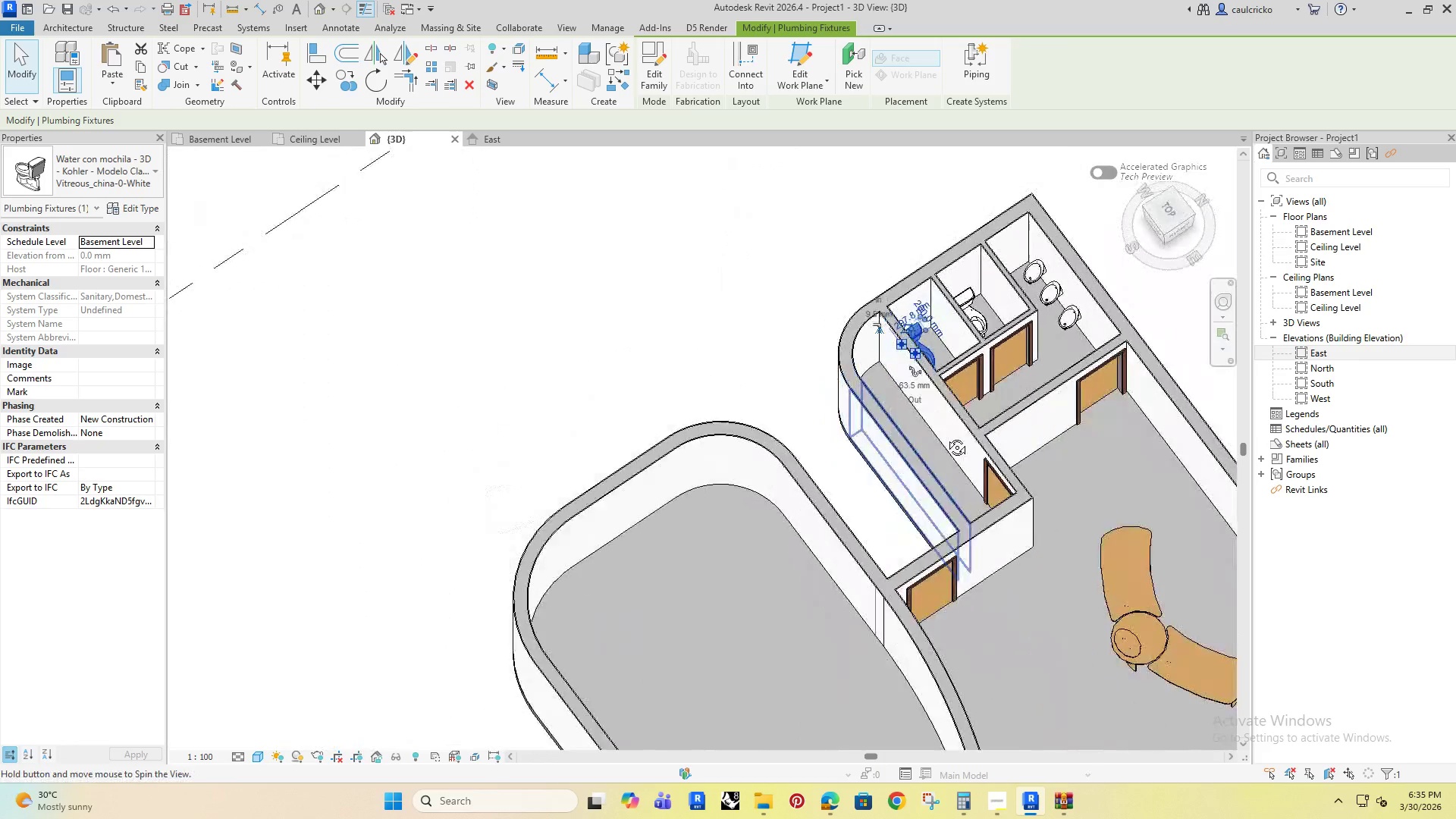 
hold_key(key=ShiftRight, duration=0.67)
 